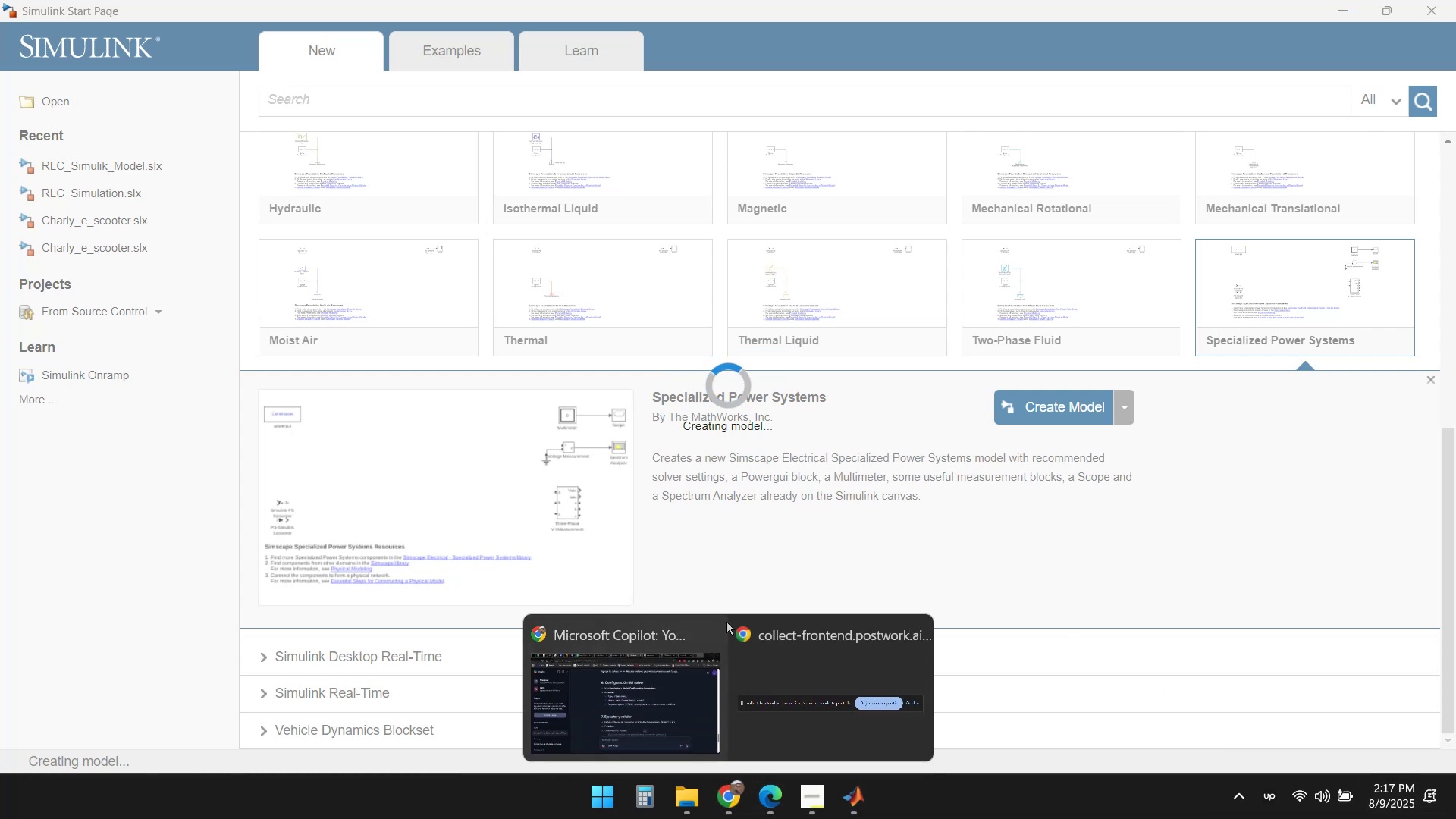 
left_click([626, 692])
 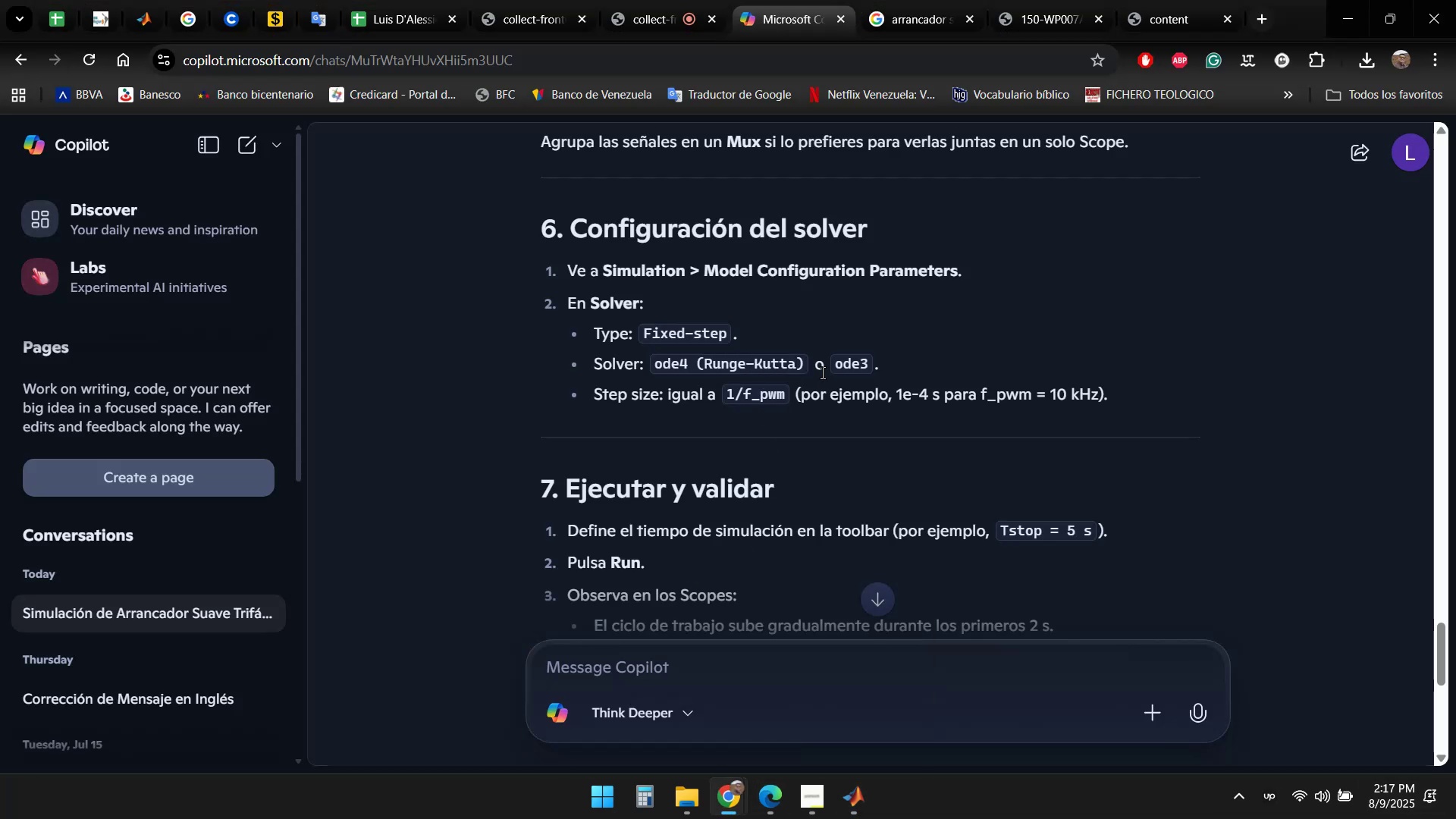 
scroll: coordinate [917, 413], scroll_direction: up, amount: 42.0
 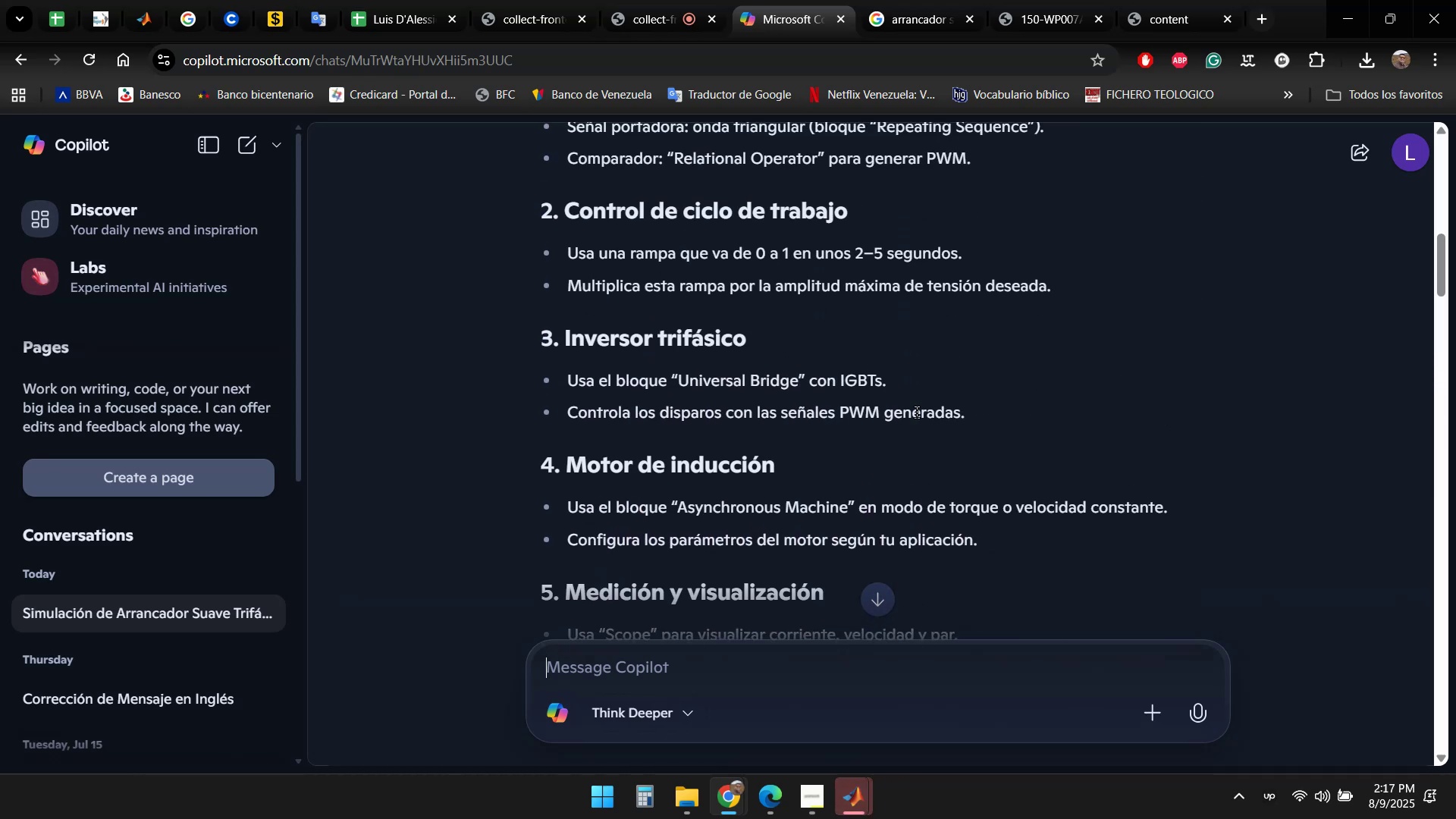 
scroll: coordinate [908, 424], scroll_direction: down, amount: 7.0
 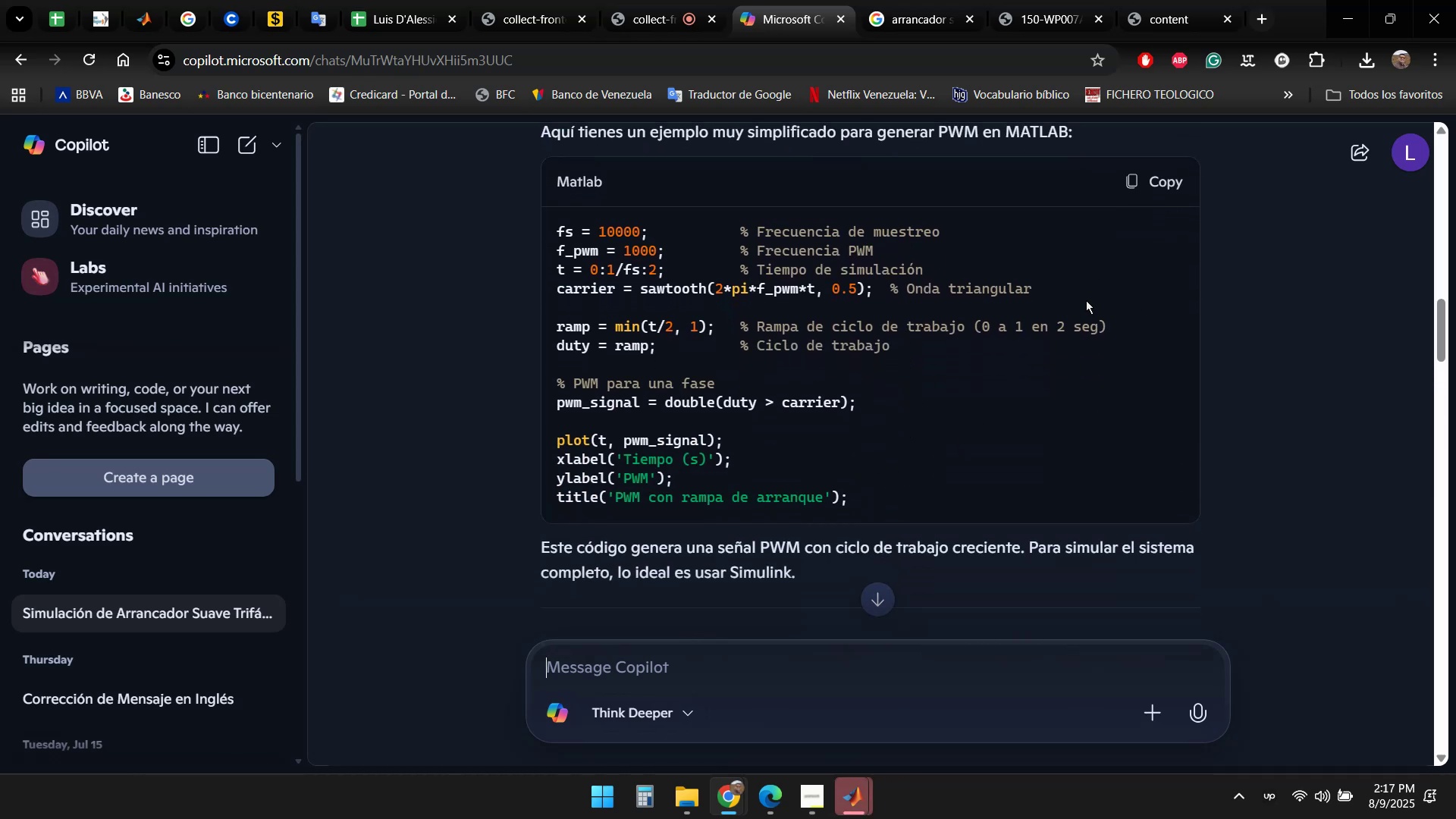 
left_click([863, 803])
 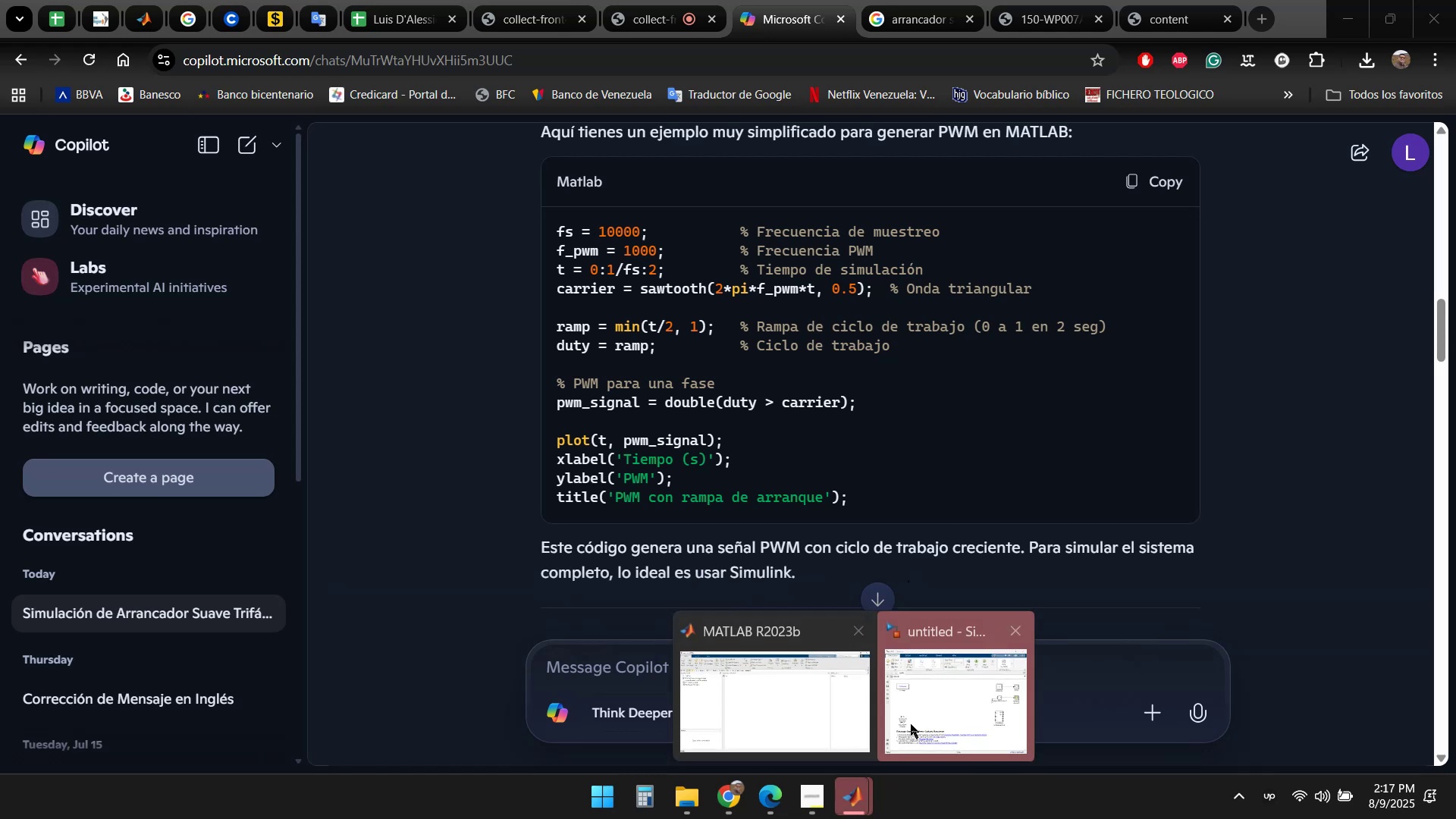 
left_click([964, 700])
 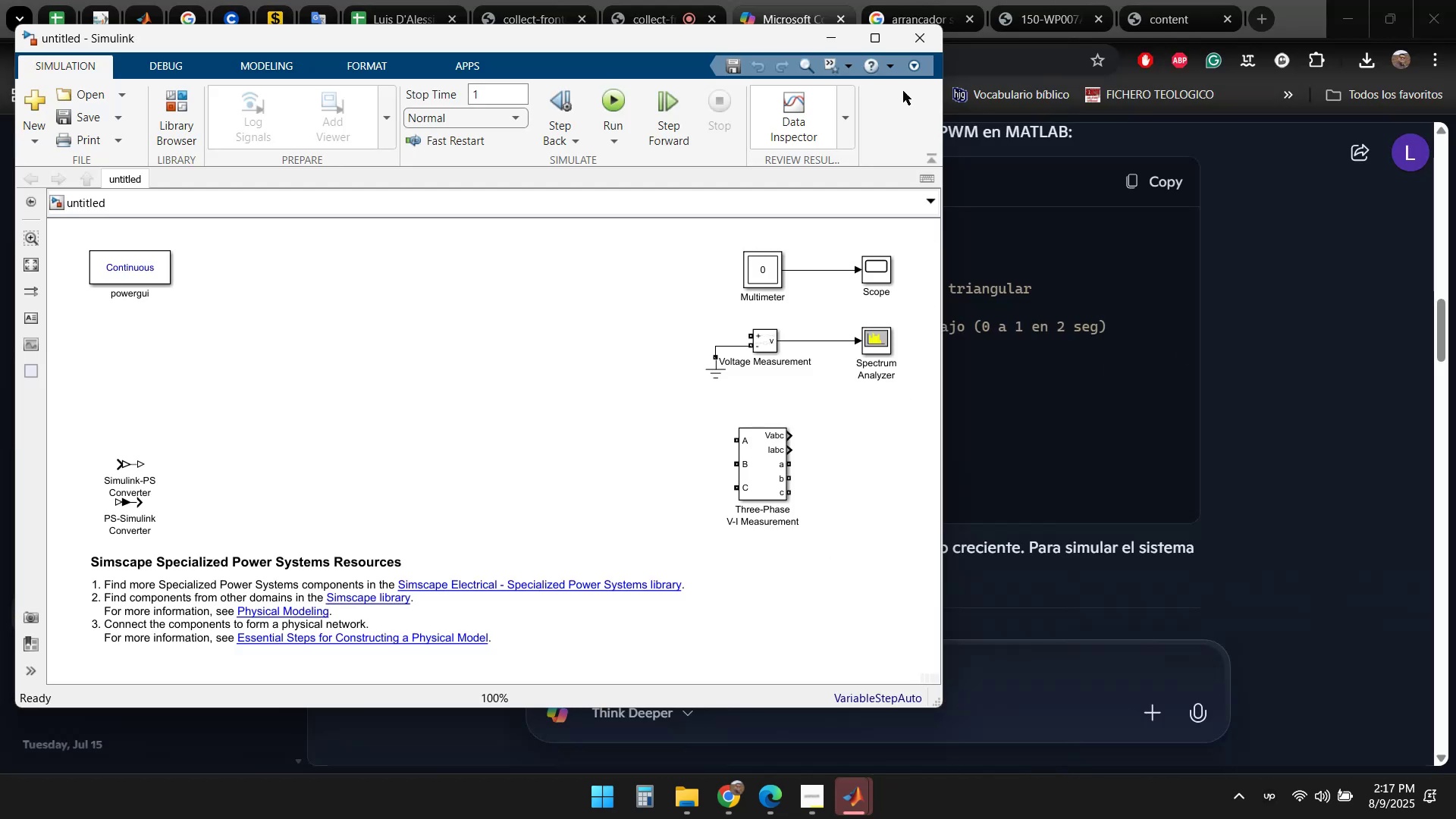 
left_click([877, 30])
 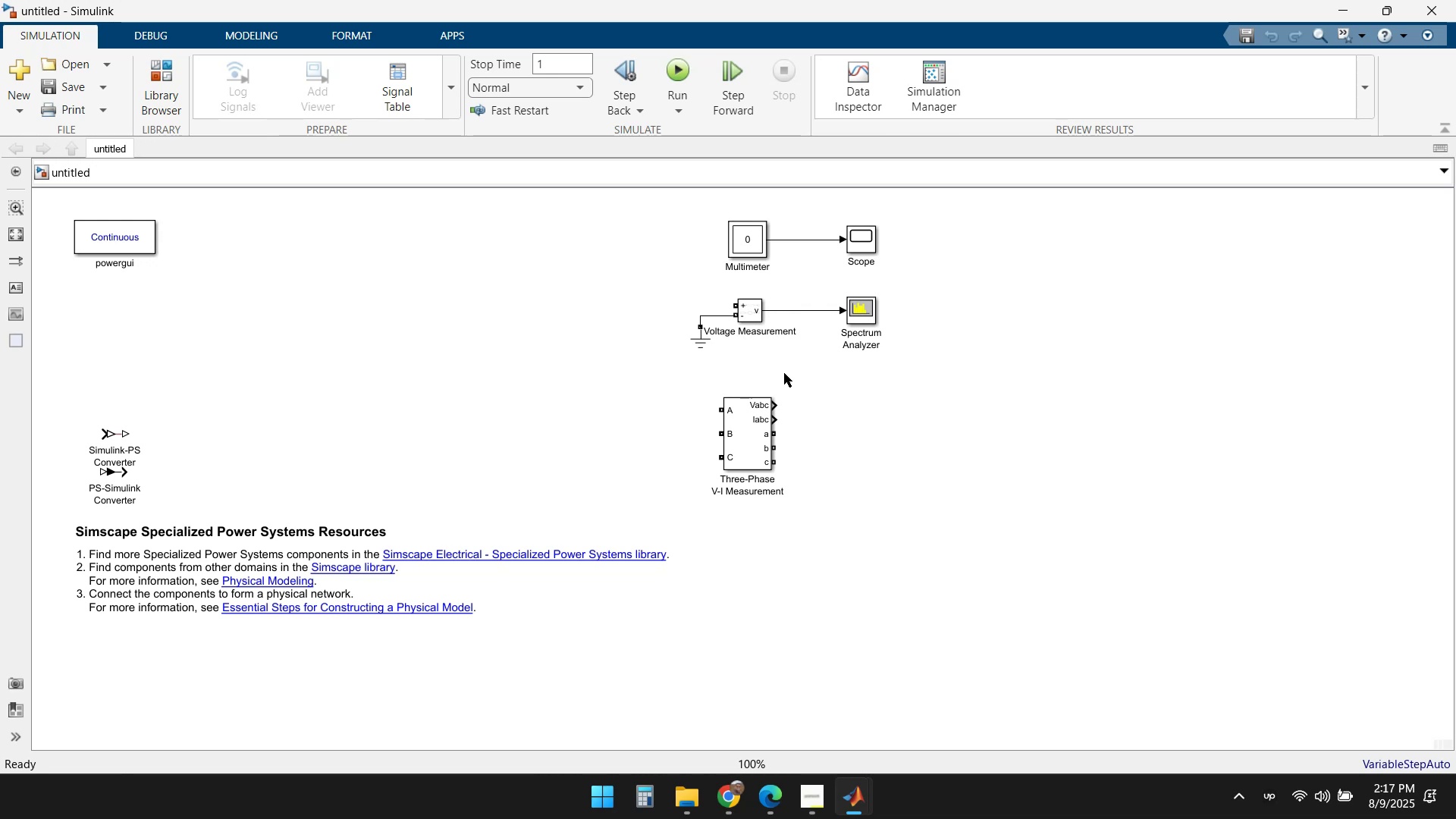 
wait(25.11)
 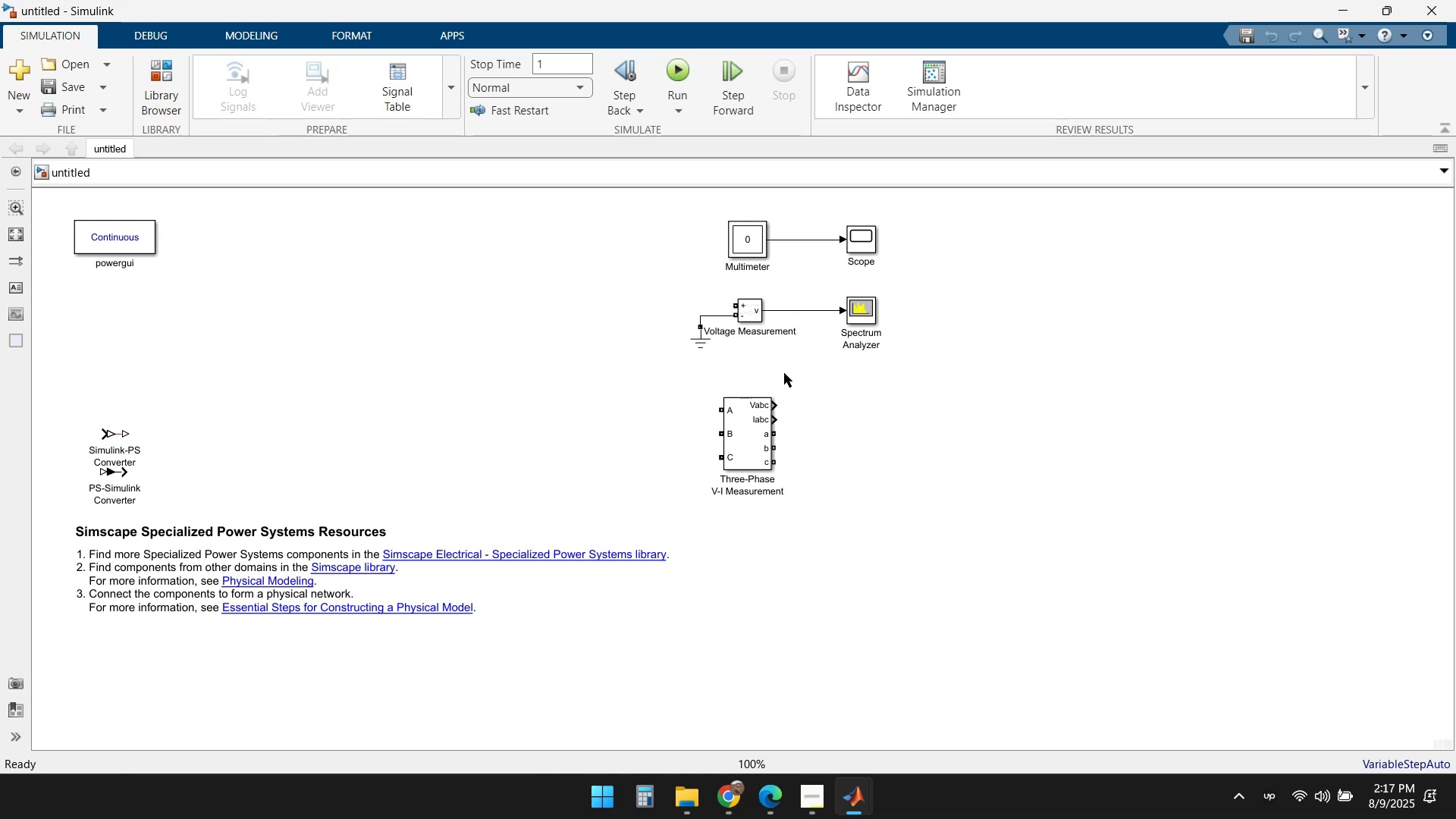 
double_click([752, 240])
 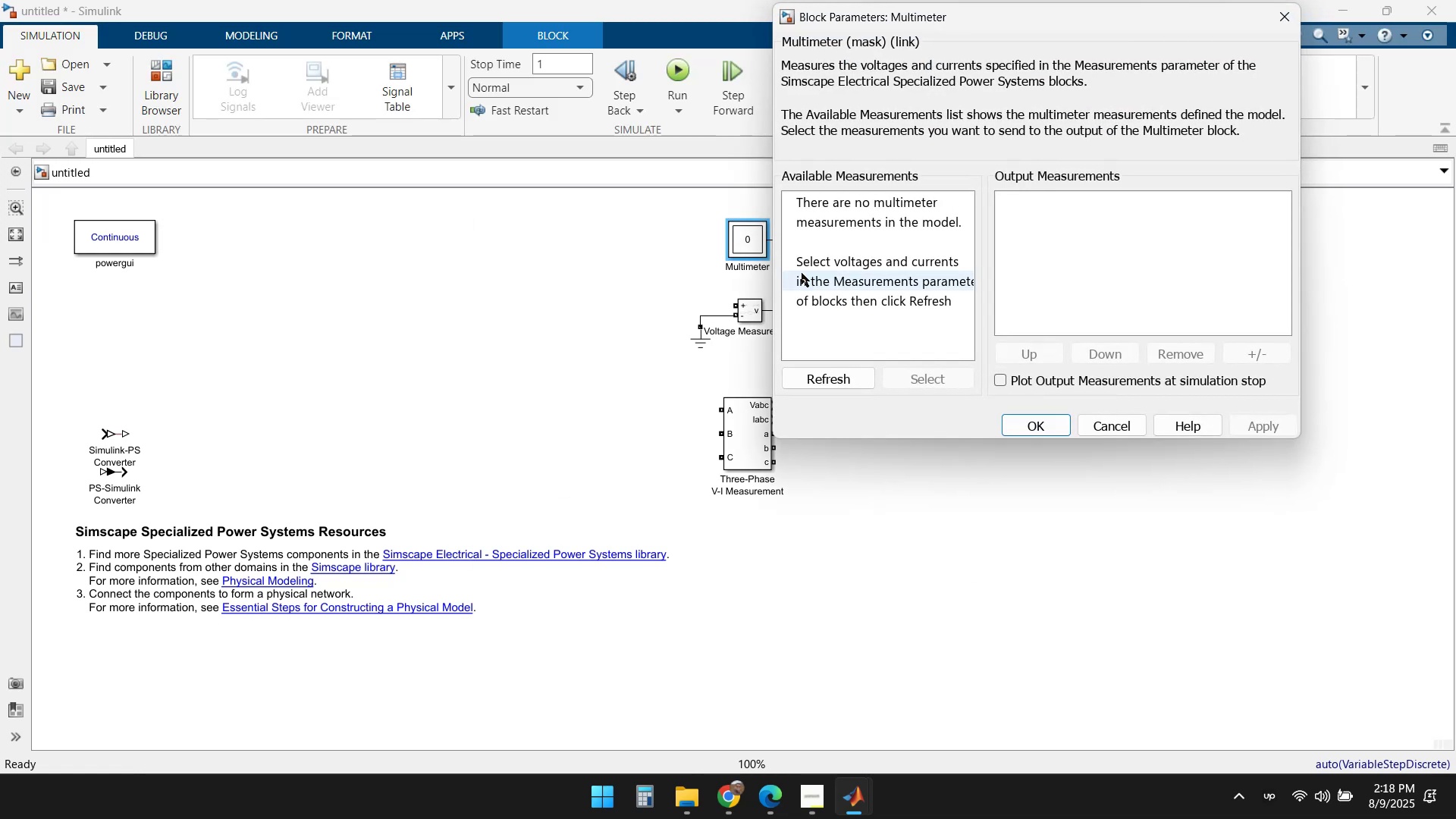 
wait(6.61)
 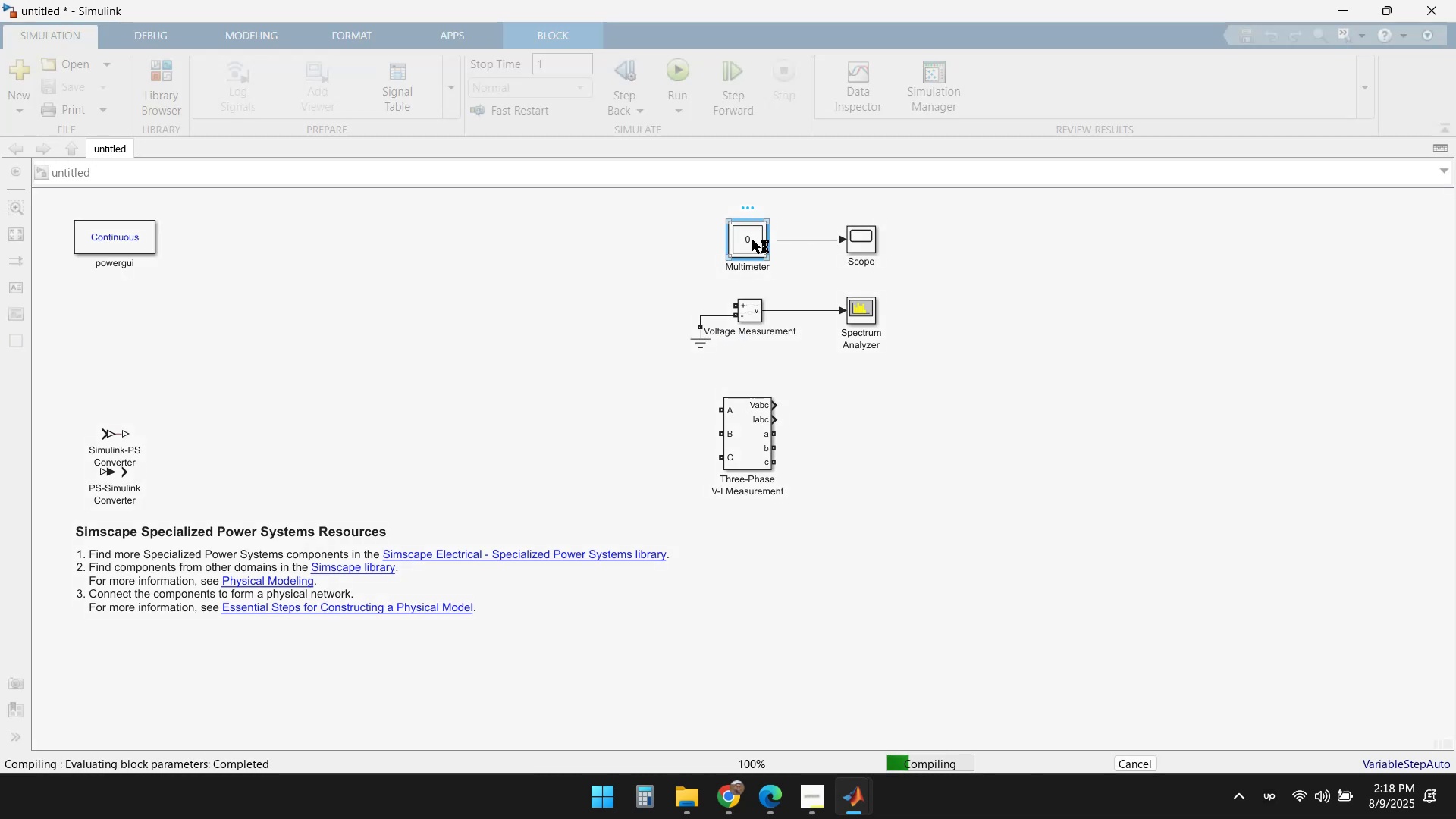 
scroll: coordinate [973, 223], scroll_direction: down, amount: 2.0
 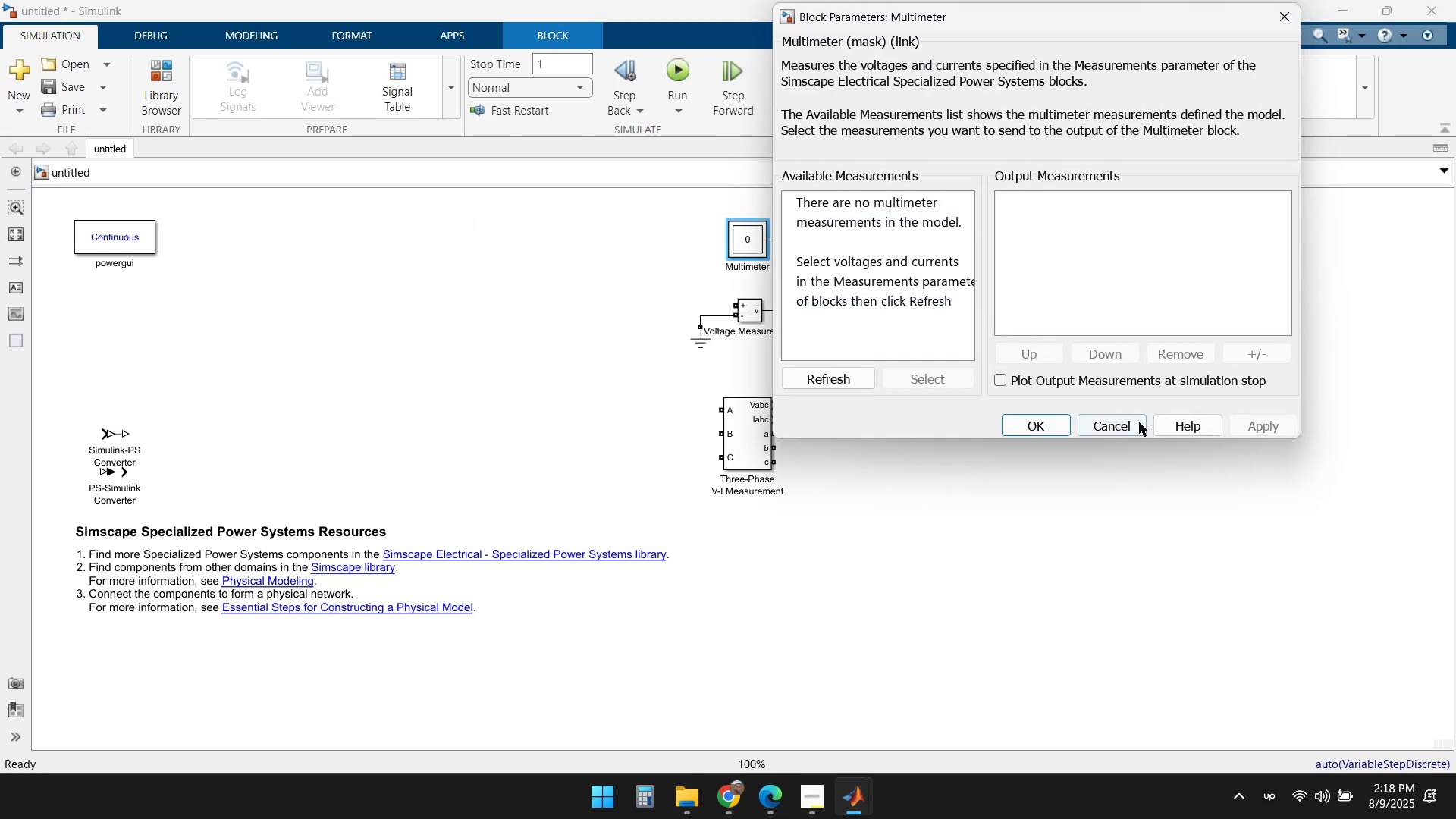 
left_click([1116, 431])
 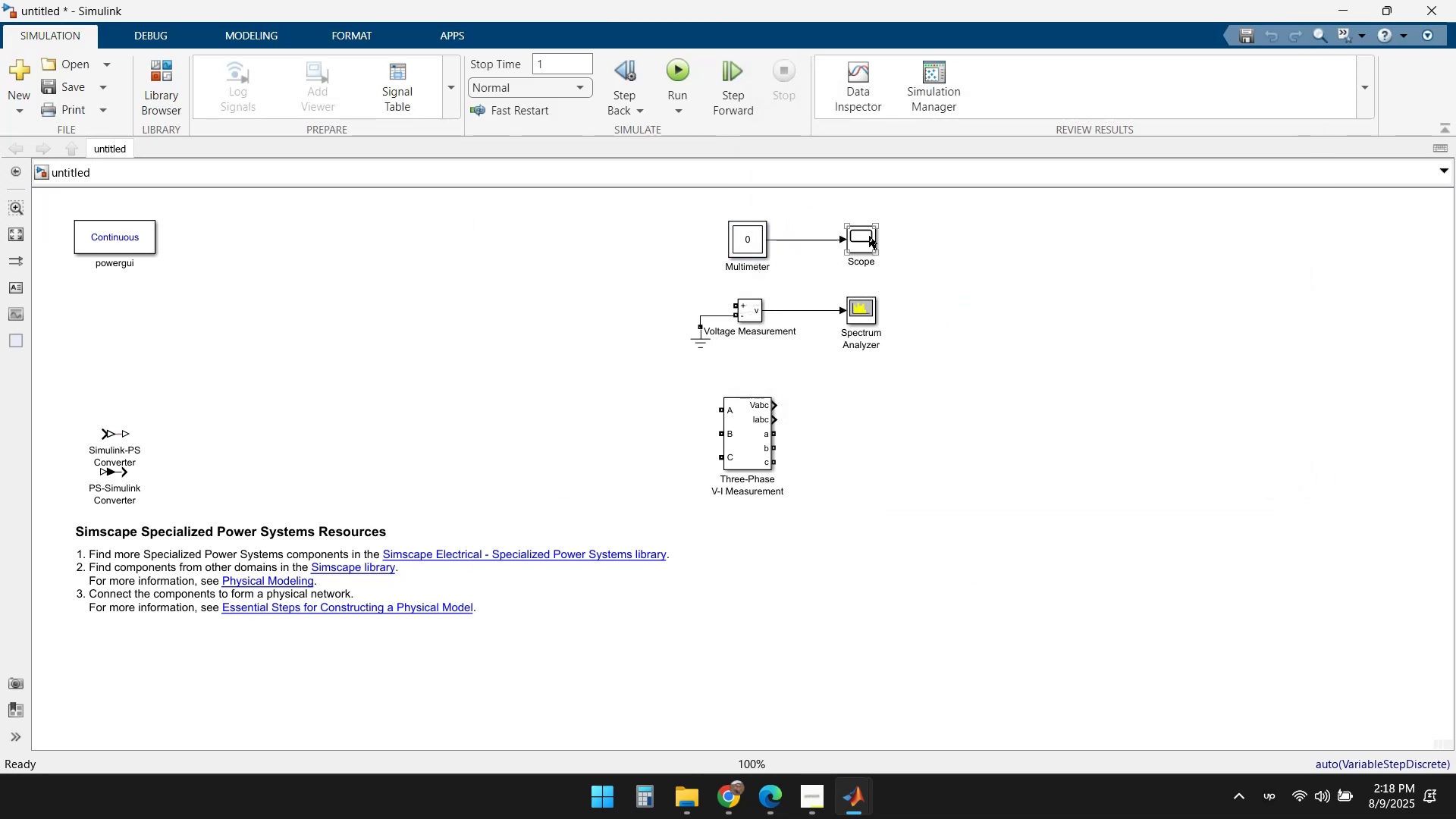 
double_click([869, 236])
 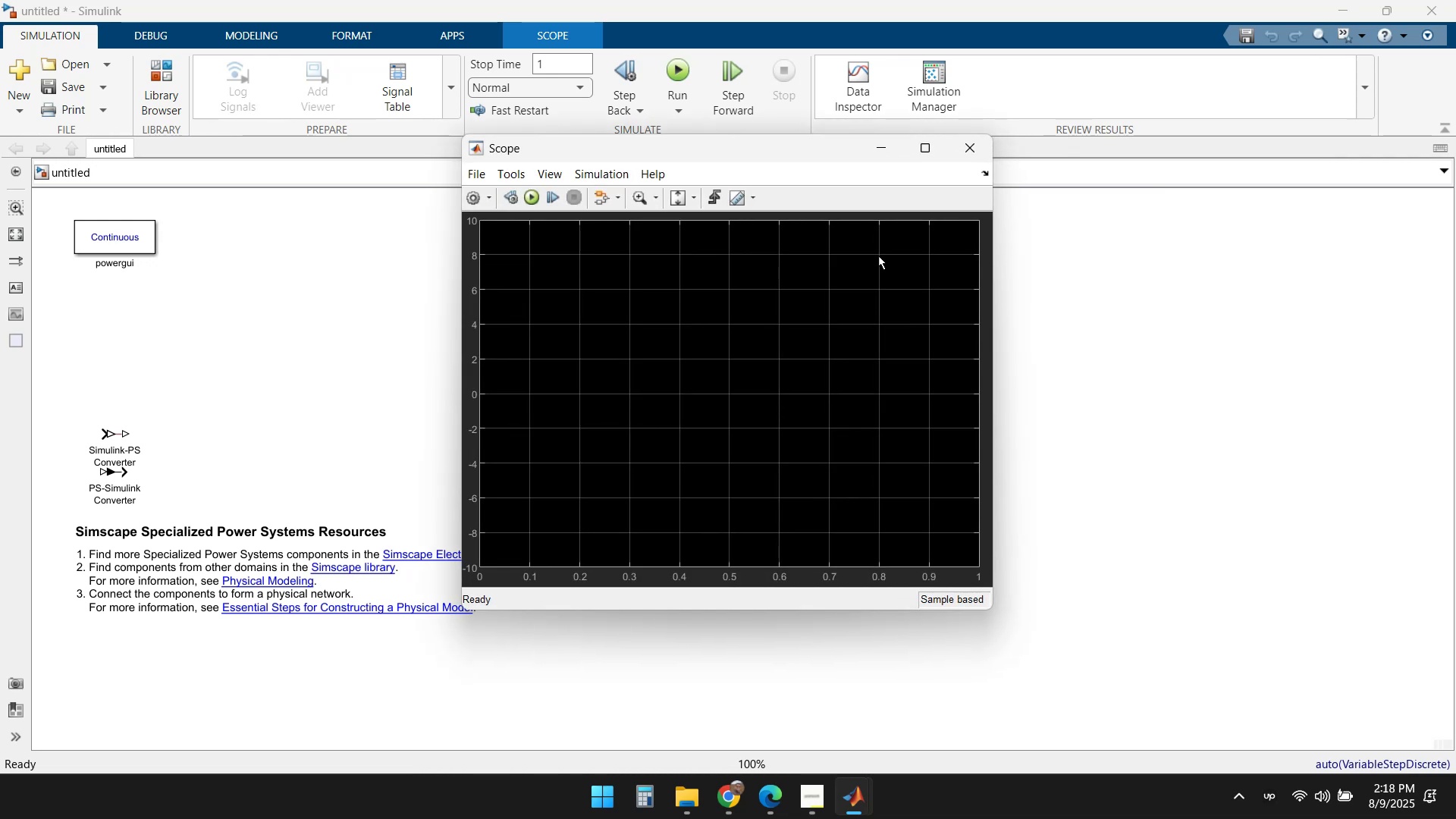 
left_click([966, 154])
 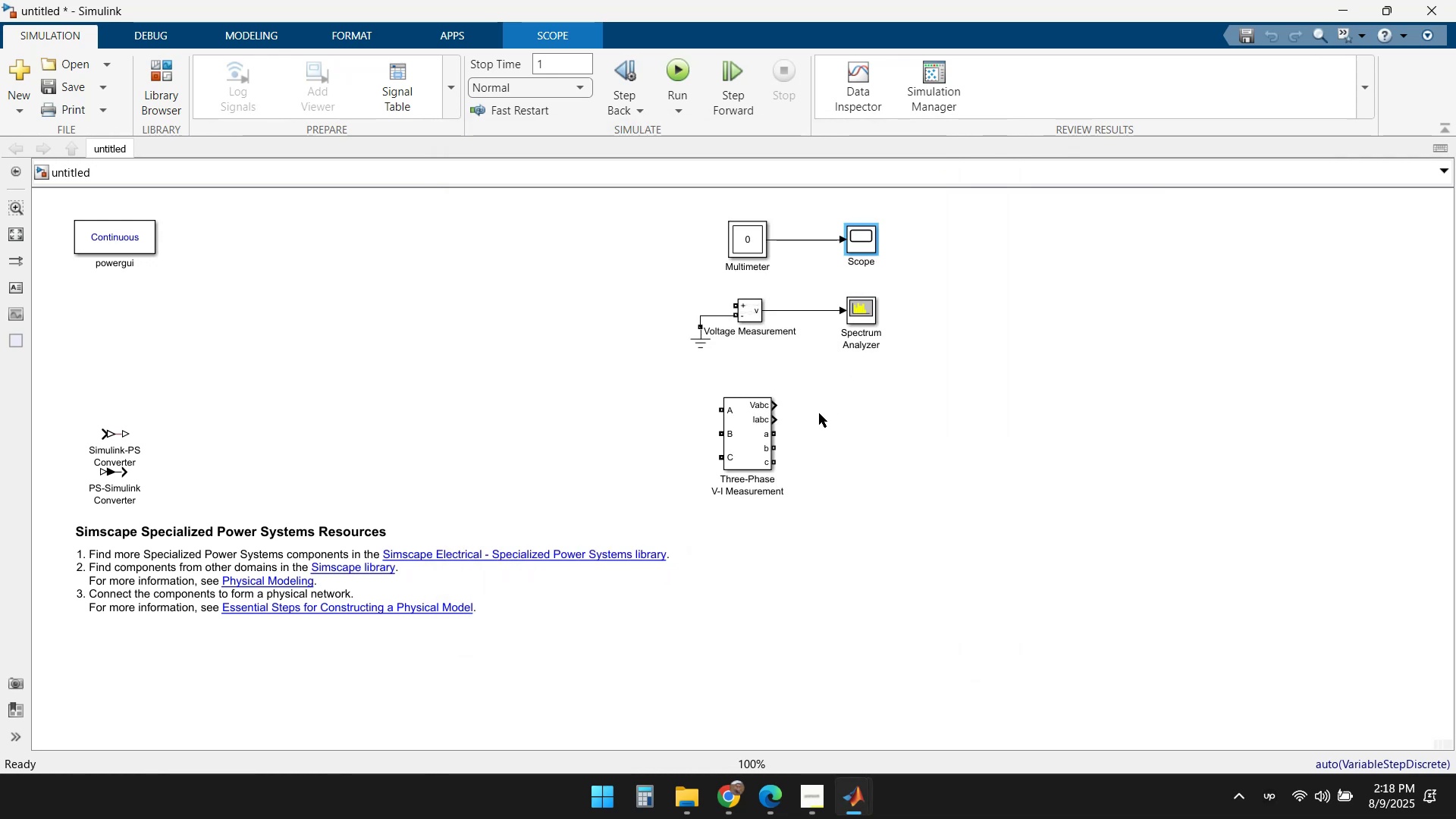 
left_click([814, 406])
 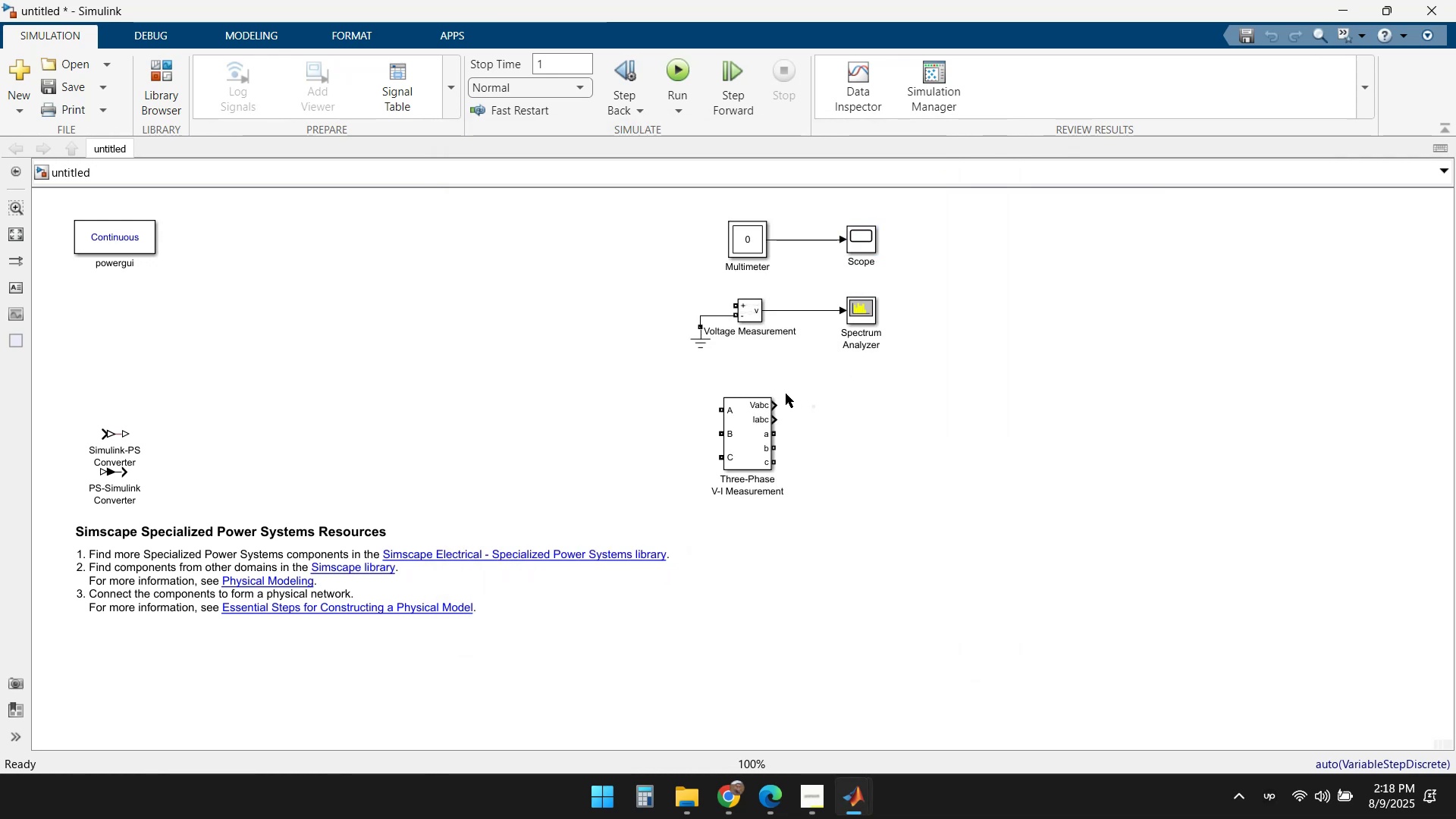 
scroll: coordinate [738, 351], scroll_direction: up, amount: 1.0
 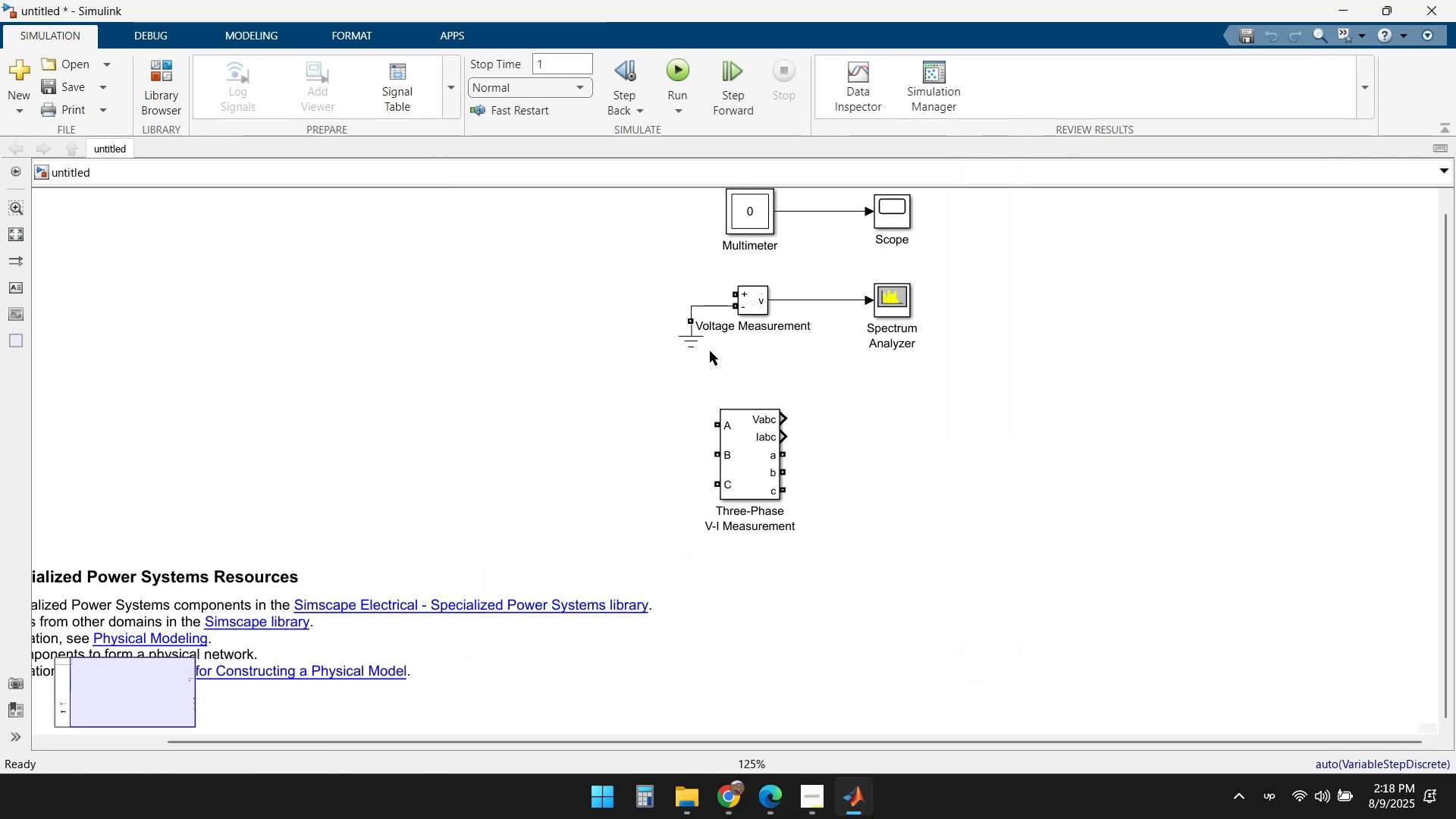 
scroll: coordinate [660, 351], scroll_direction: down, amount: 1.0
 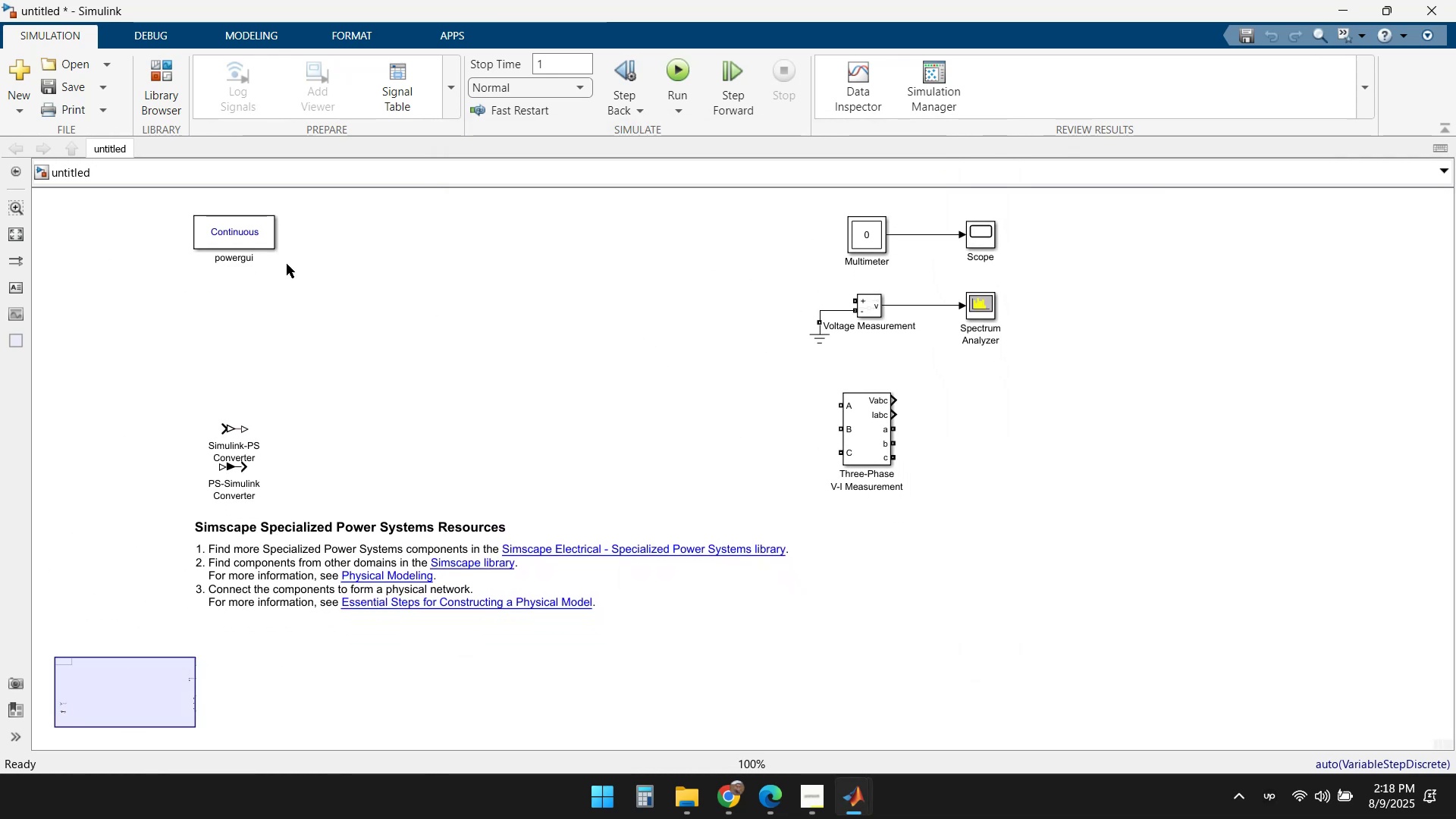 
double_click([245, 232])
 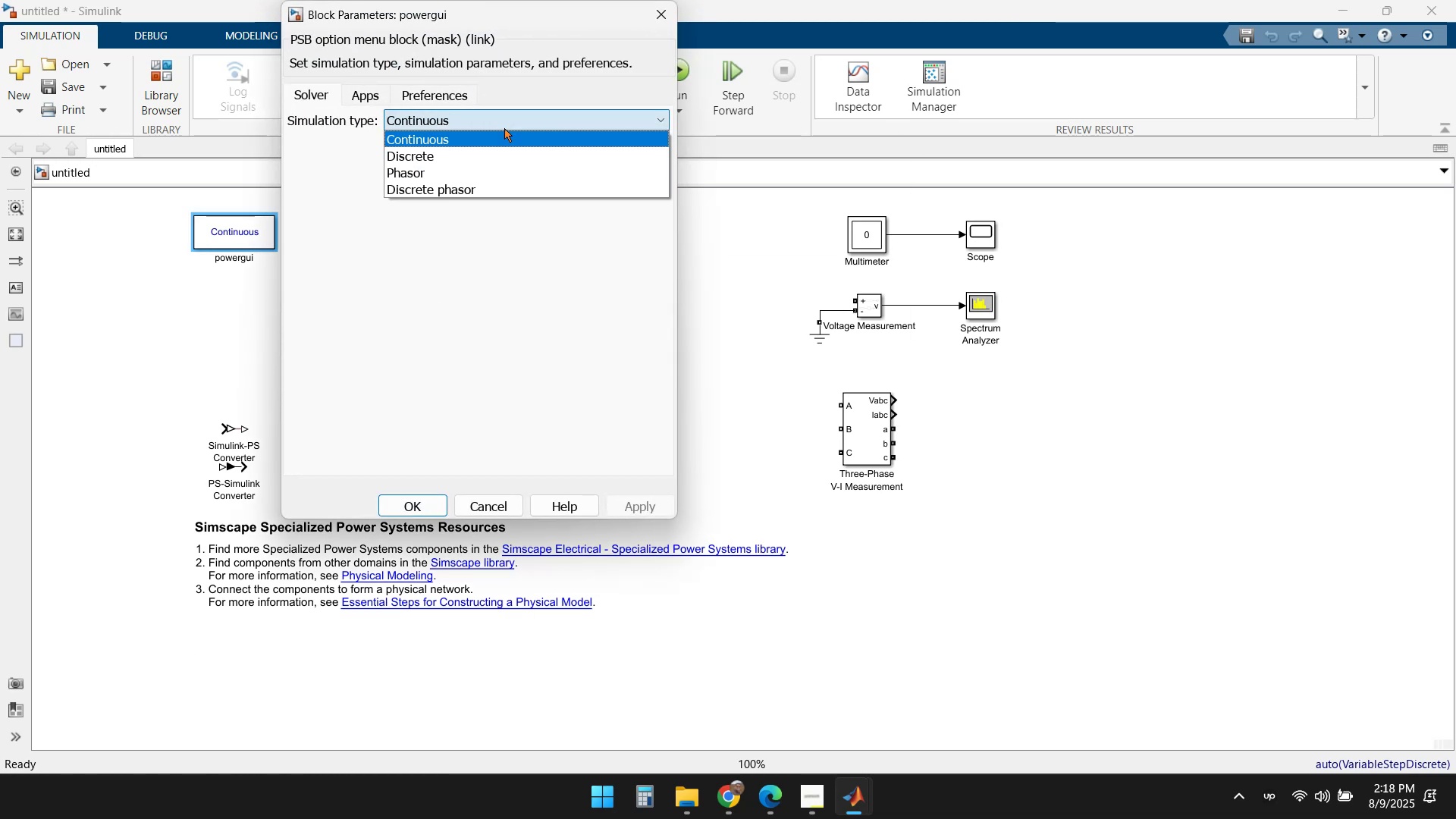 
left_click([499, 127])
 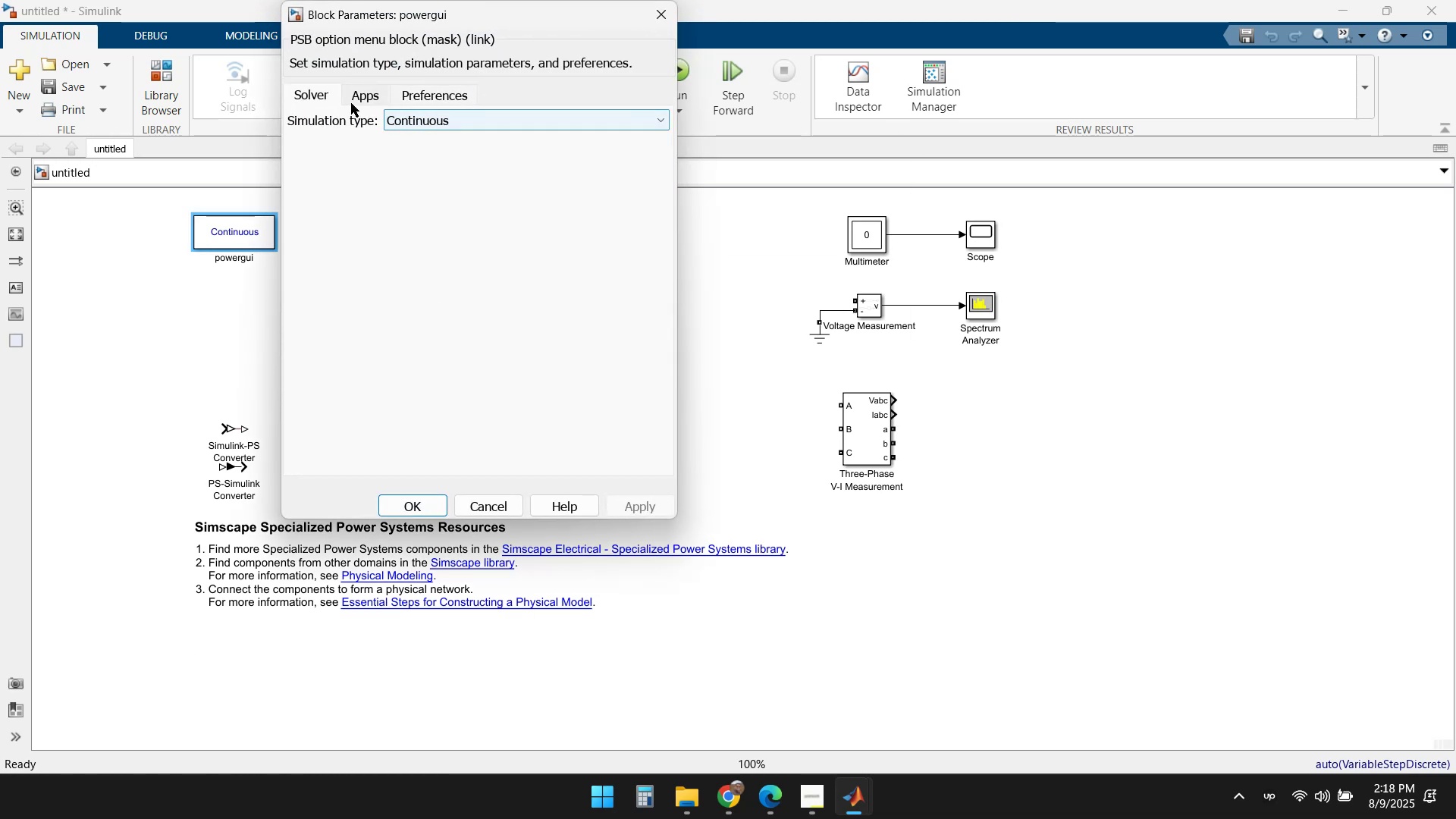 
left_click([354, 95])
 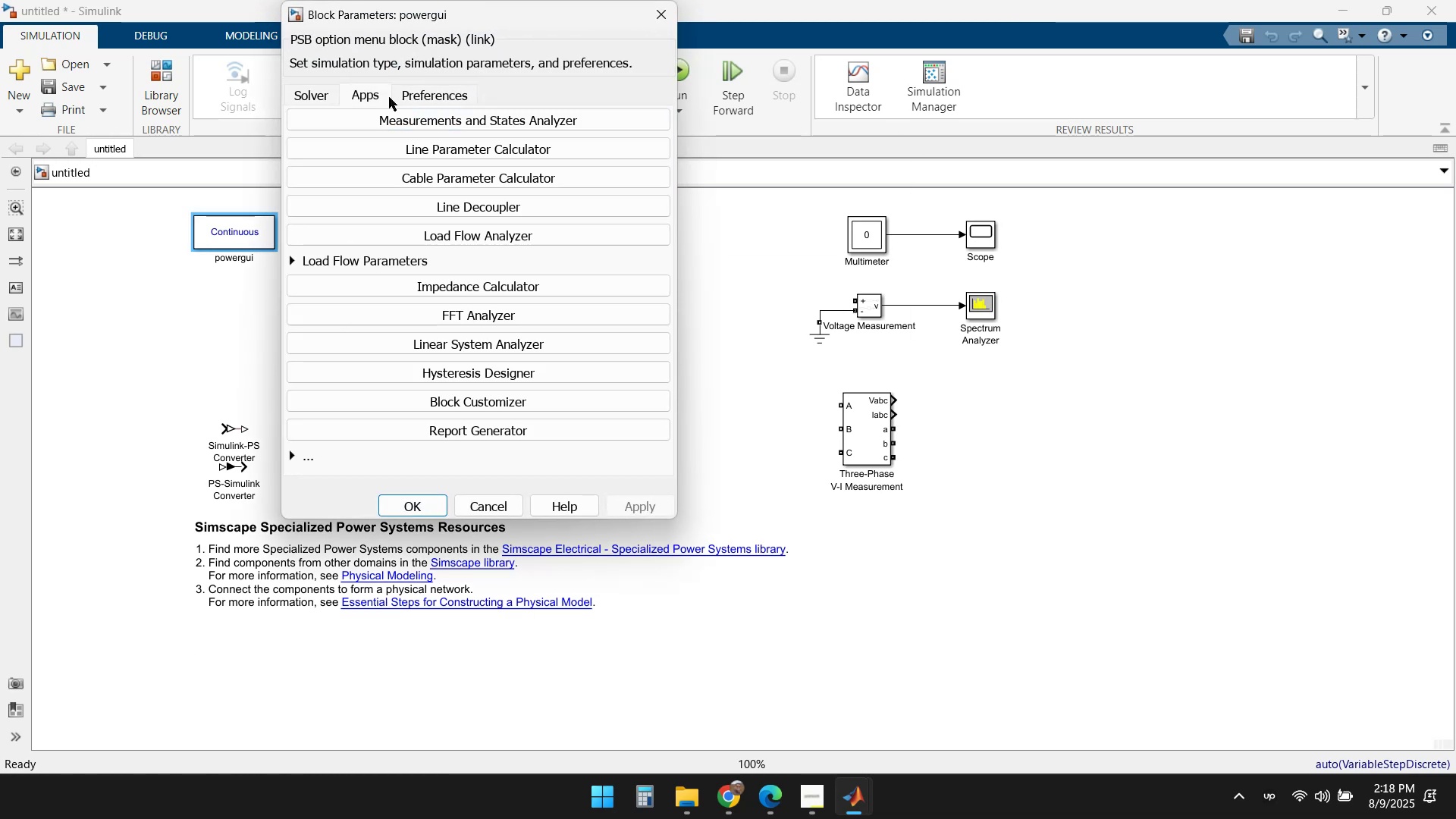 
left_click([426, 97])
 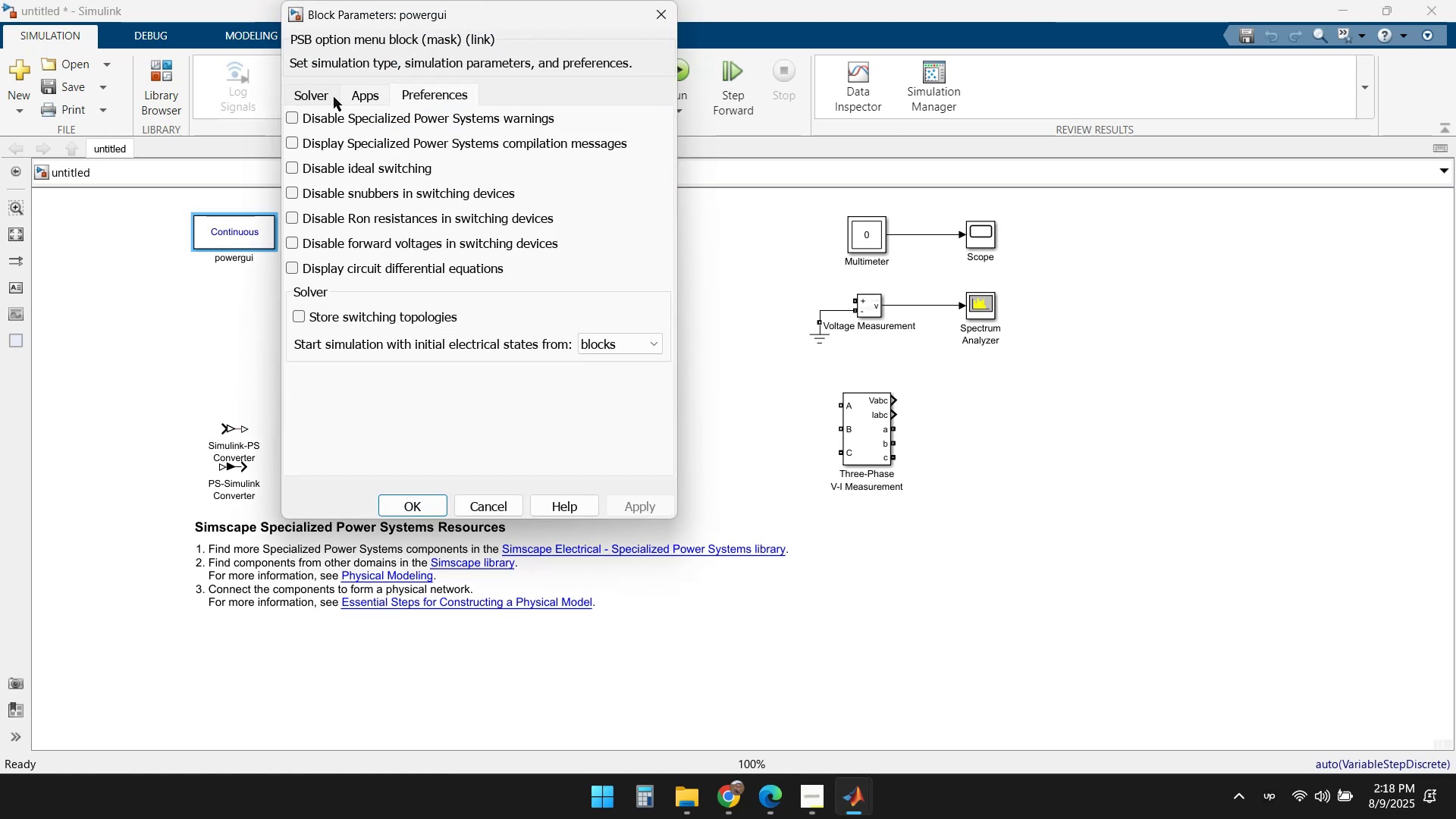 
left_click([324, 96])
 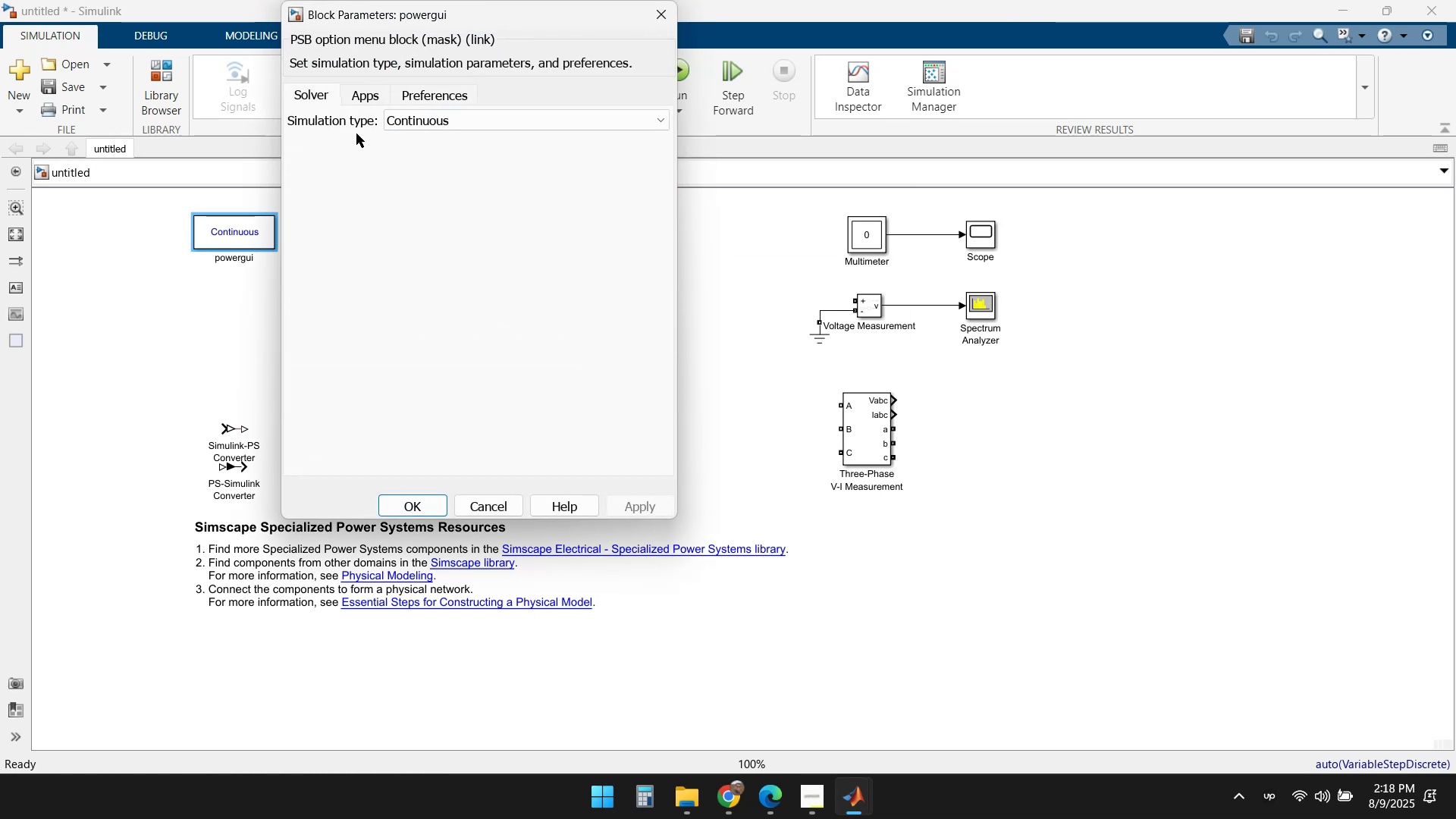 
left_click([404, 247])
 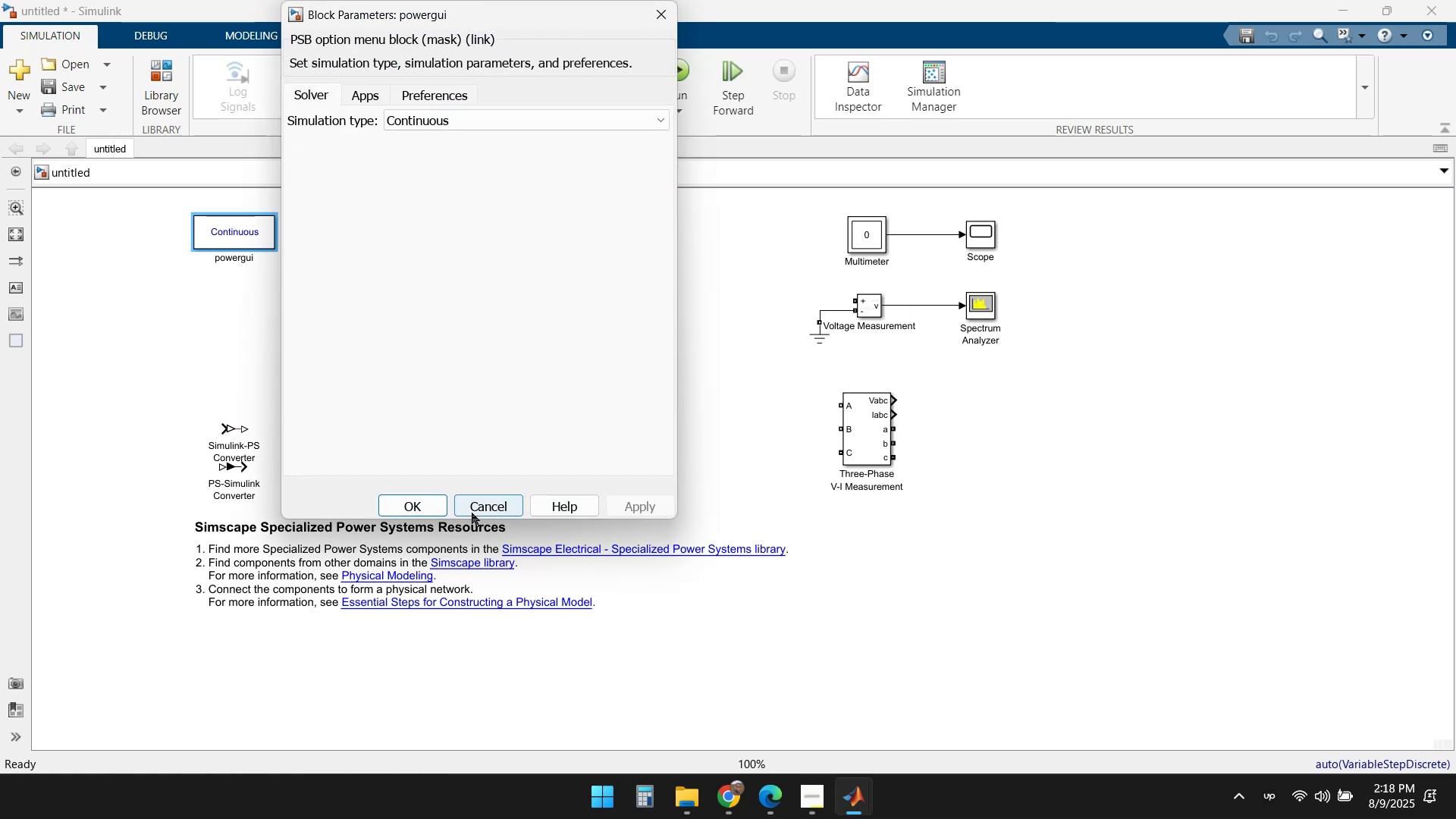 
left_click([472, 513])
 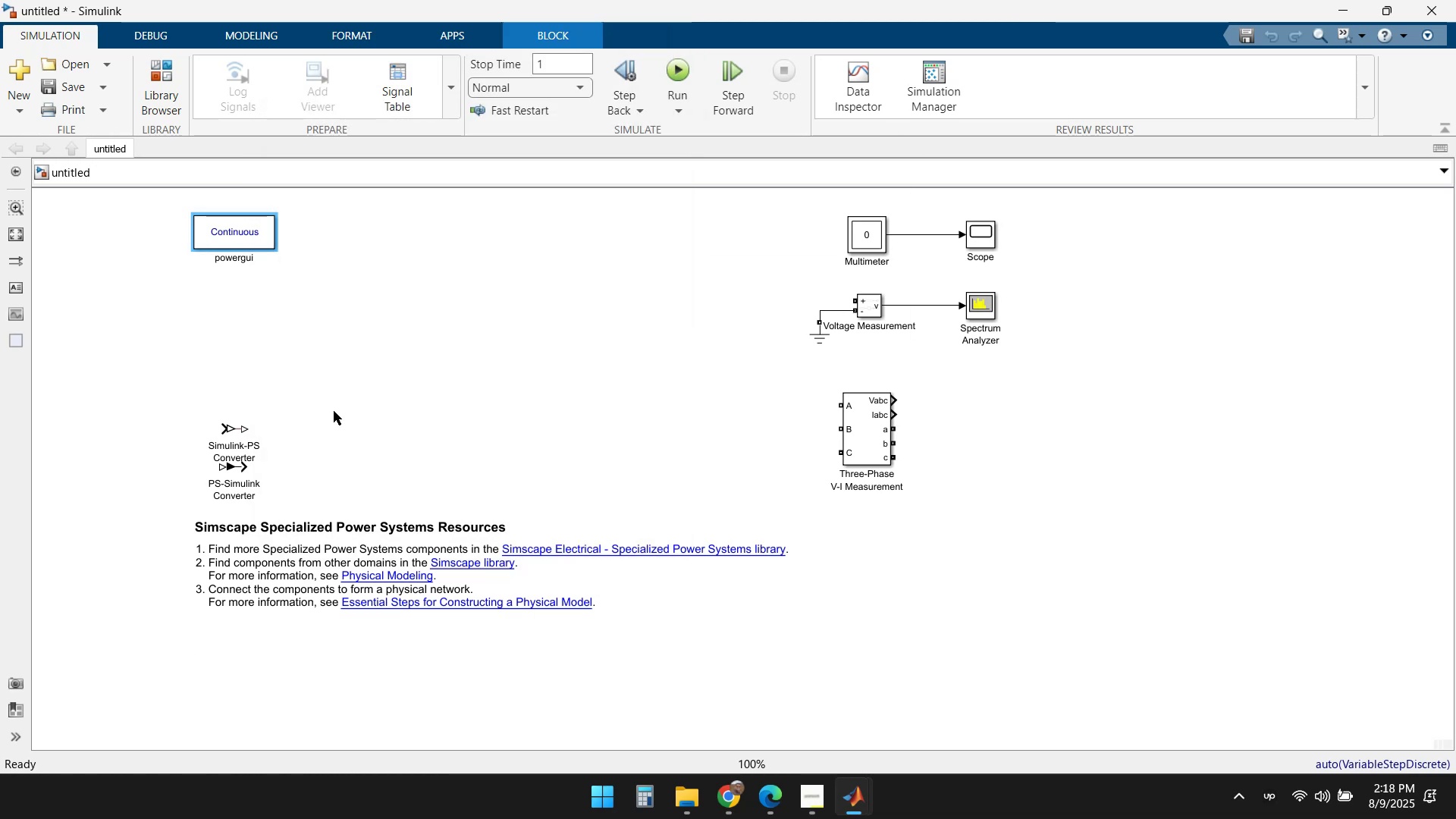 
left_click([337, 410])
 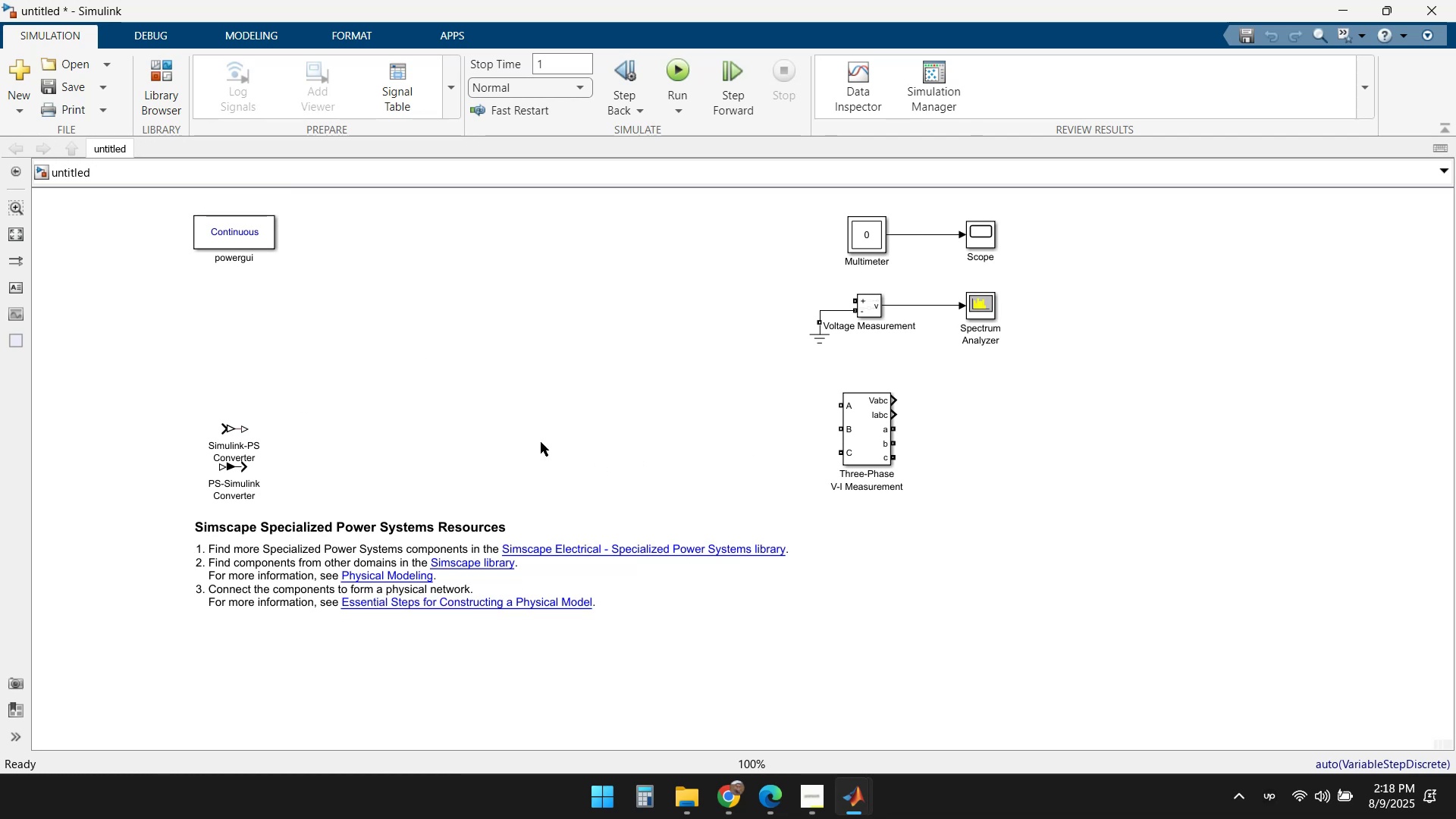 
wait(8.43)
 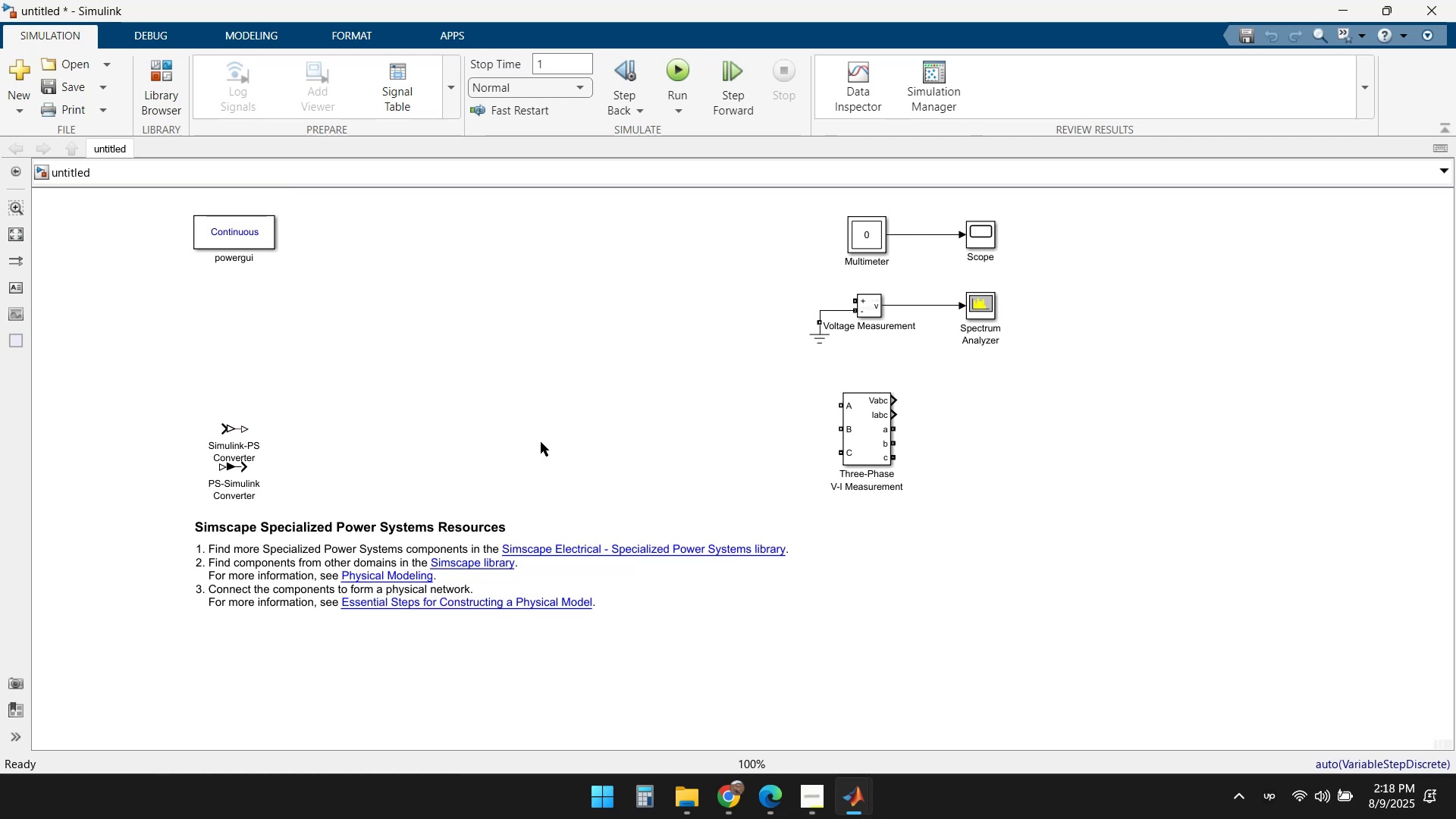 
left_click([736, 799])
 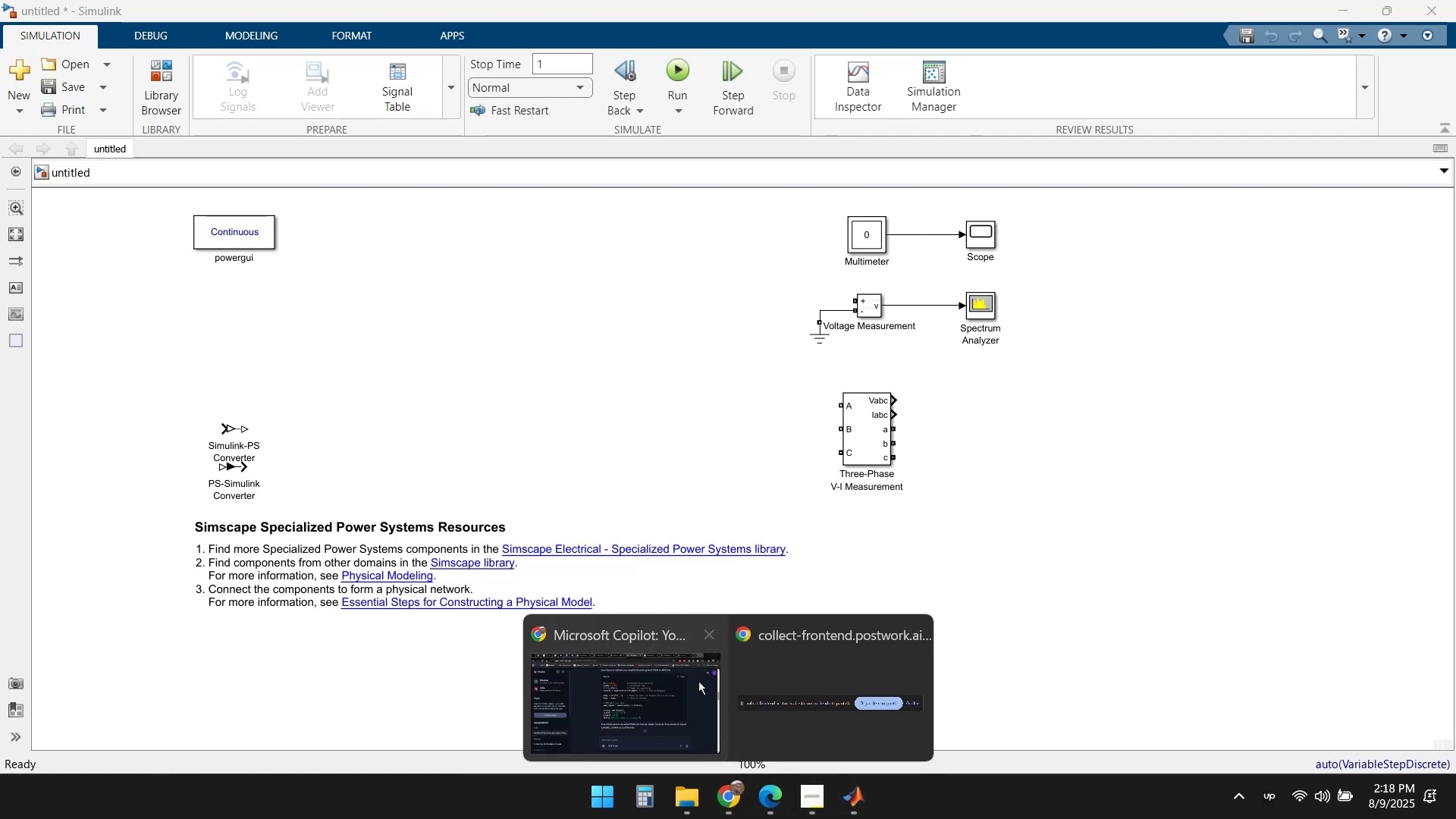 
left_click([640, 725])
 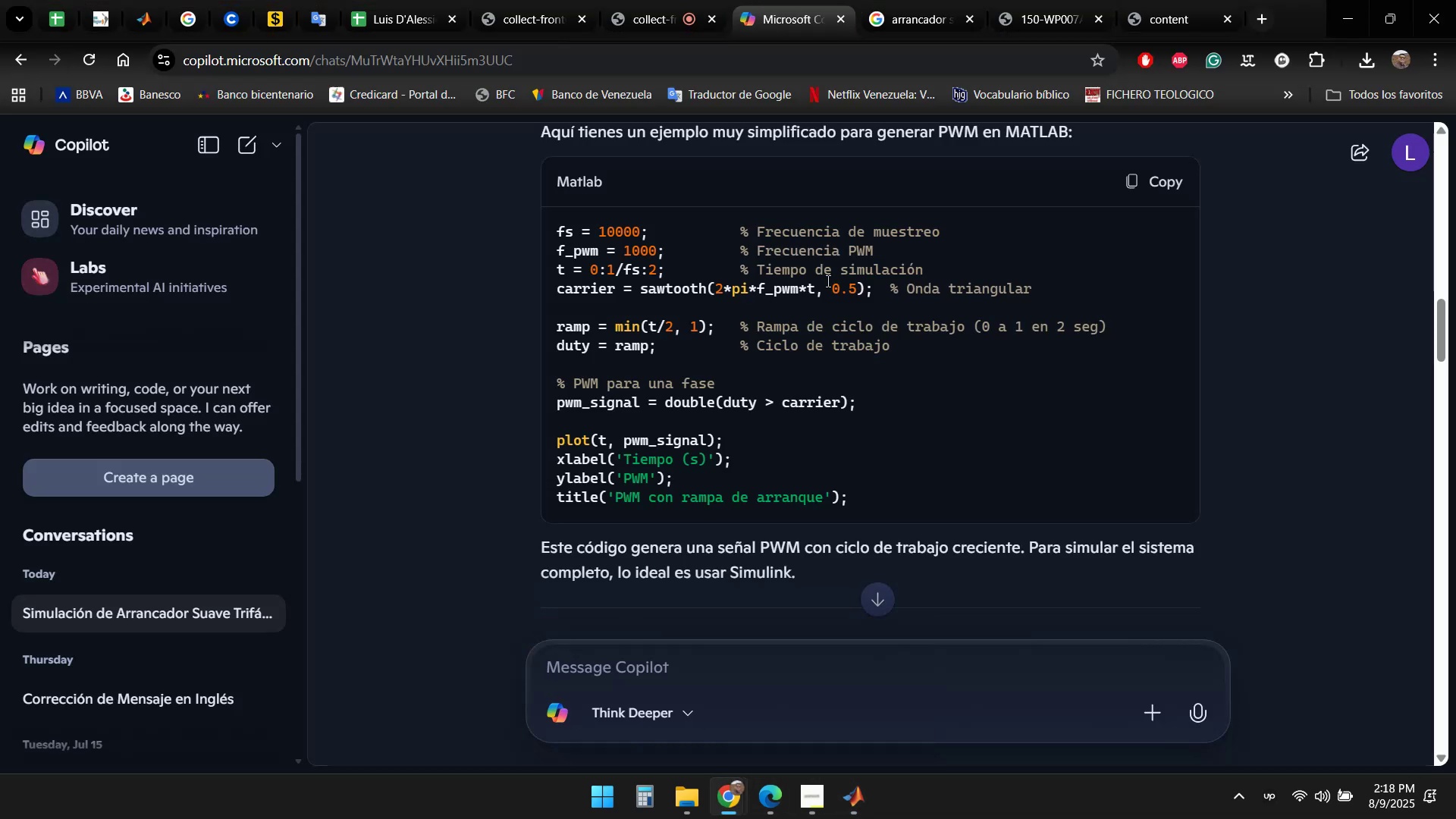 
scroll: coordinate [809, 306], scroll_direction: down, amount: 13.0
 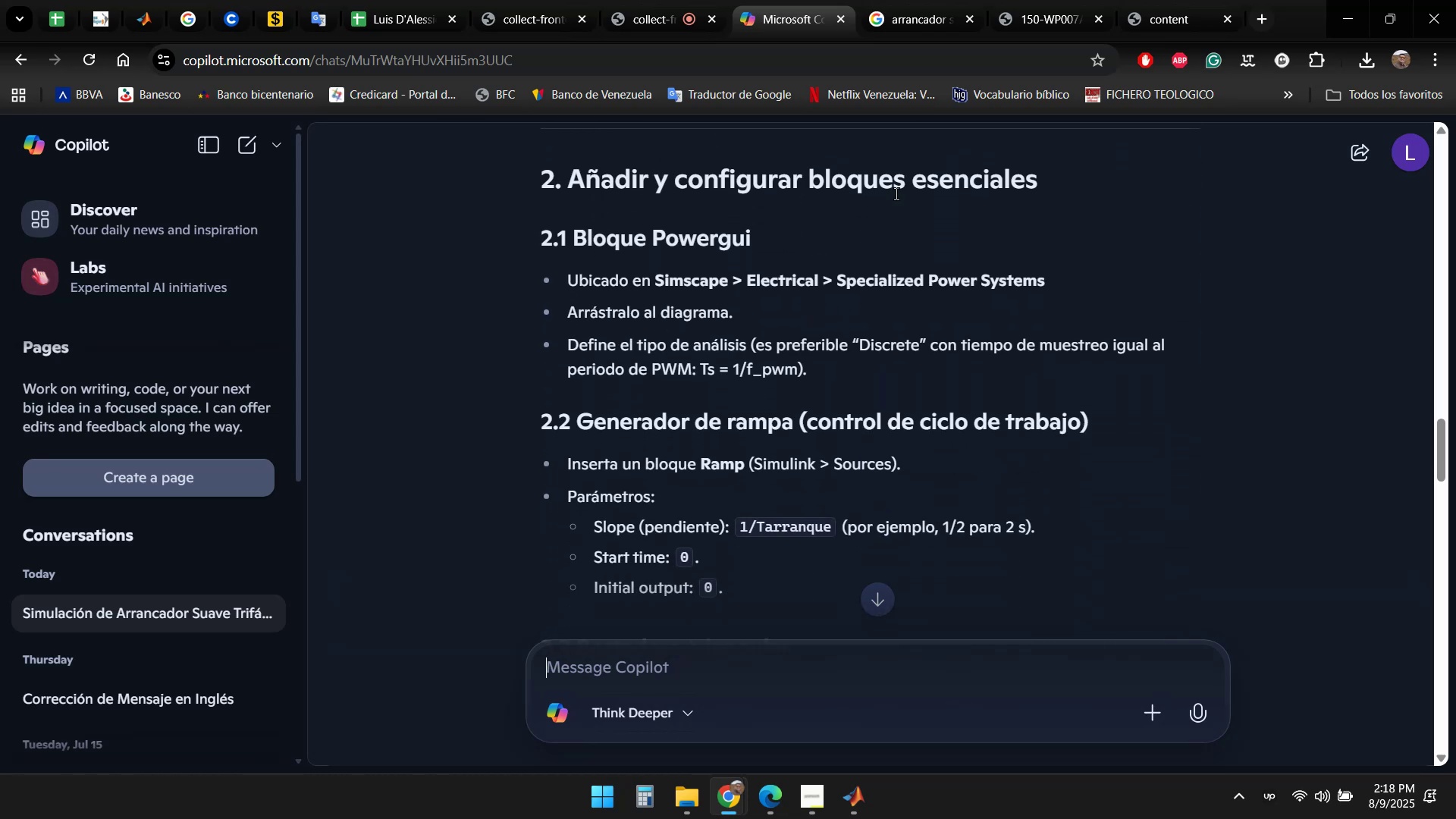 
scroll: coordinate [827, 252], scroll_direction: down, amount: 1.0
 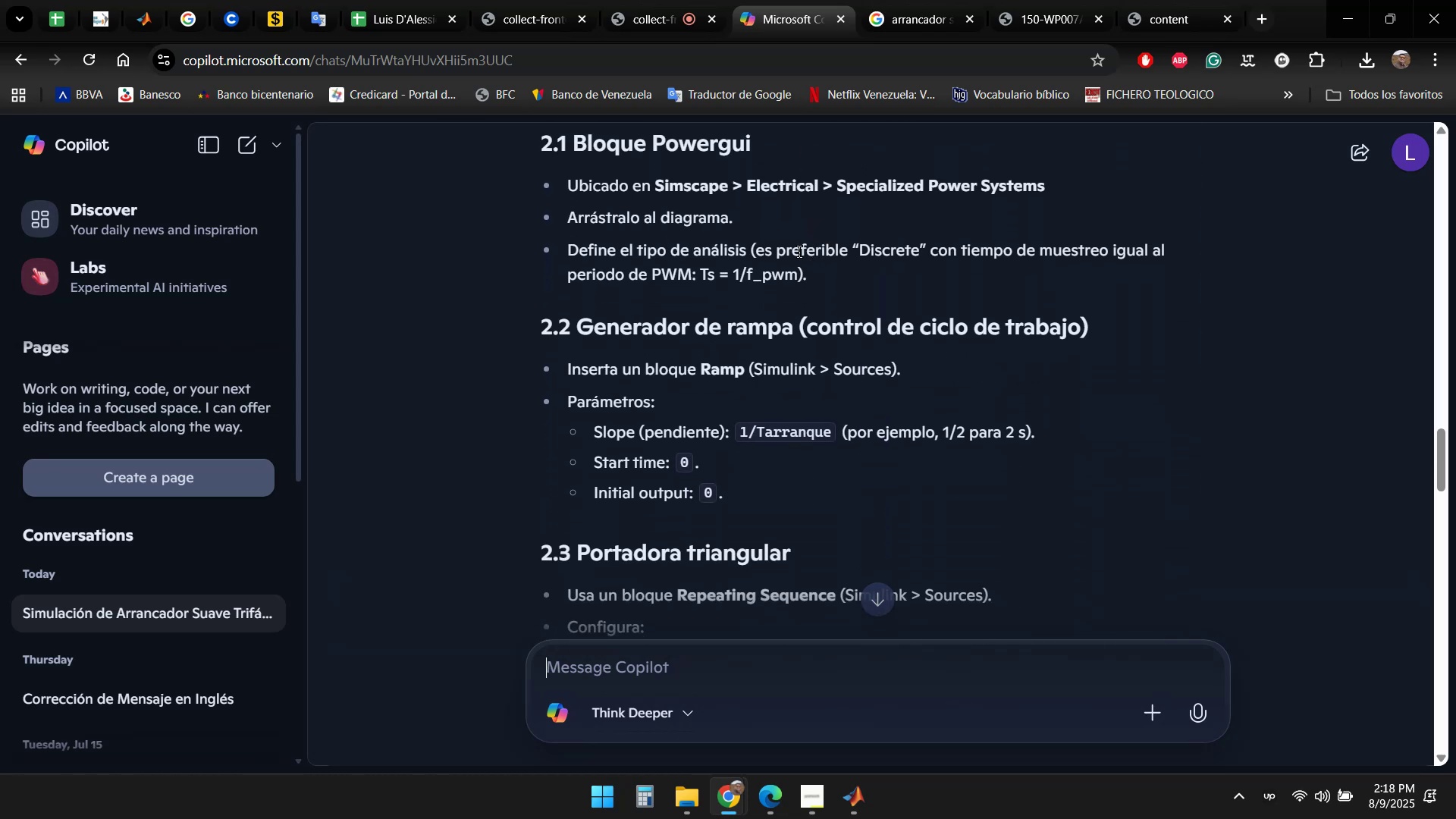 
scroll: coordinate [803, 260], scroll_direction: up, amount: 1.0
 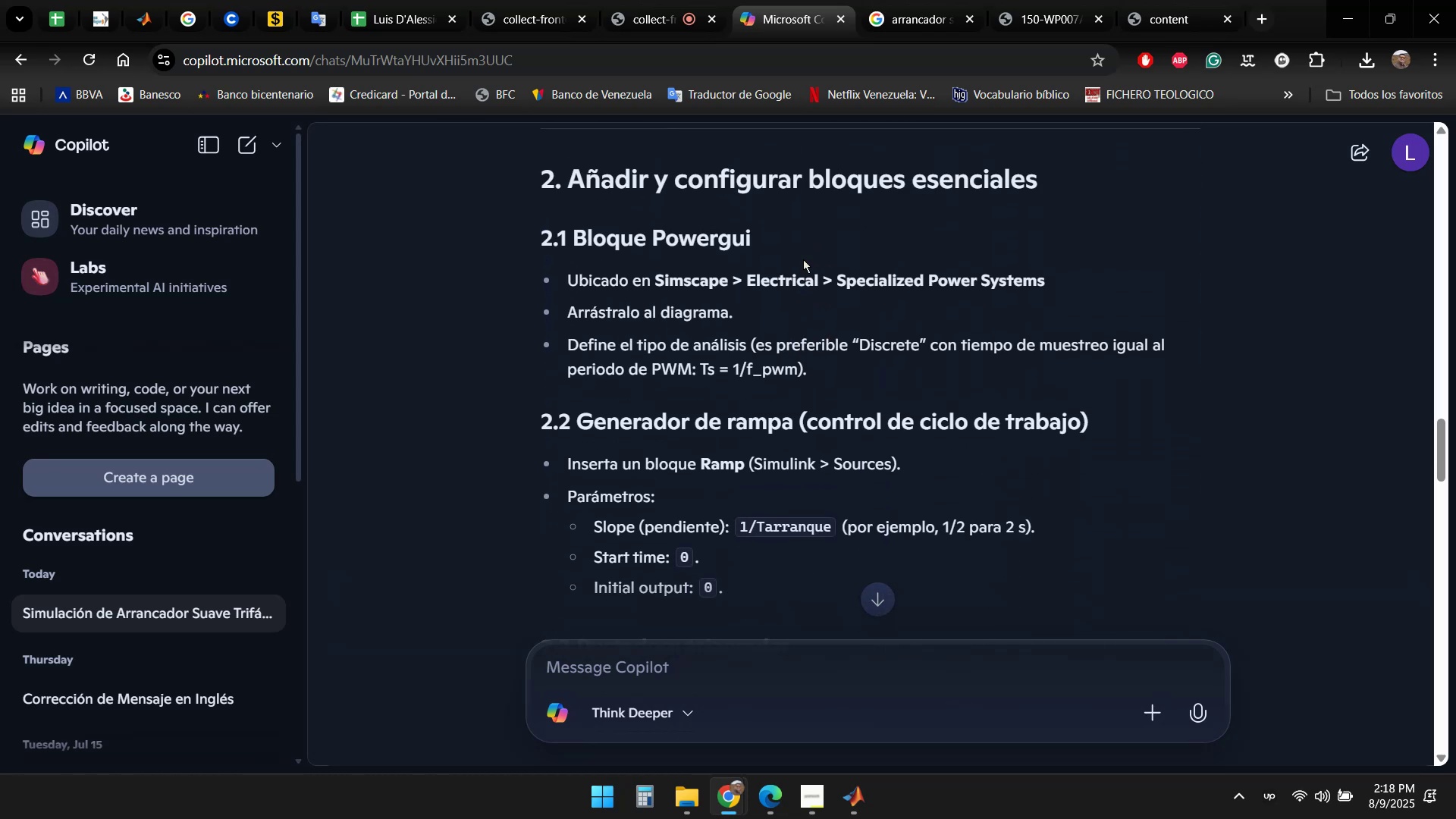 
scroll: coordinate [803, 257], scroll_direction: down, amount: 1.0
 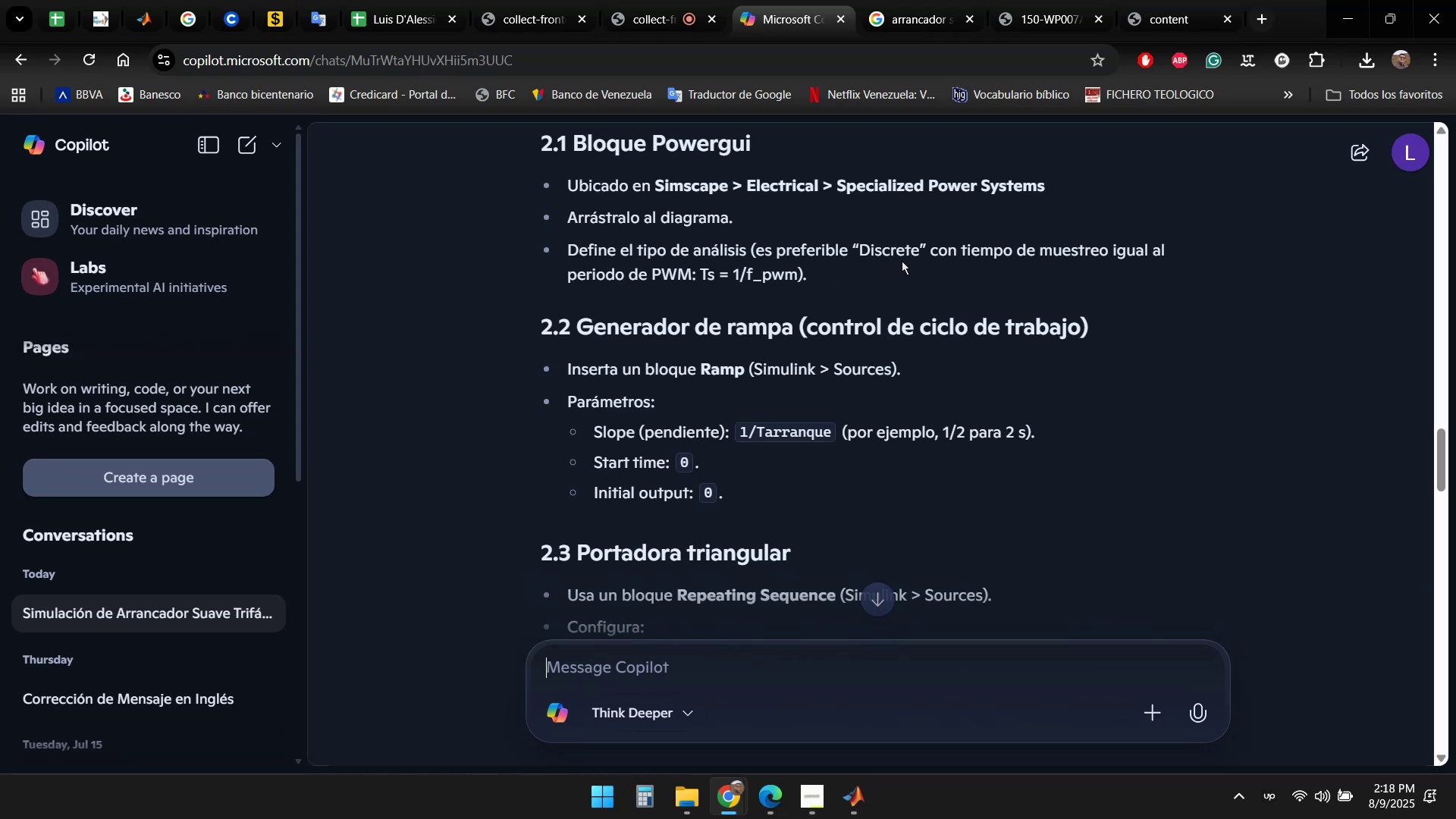 
wait(10.41)
 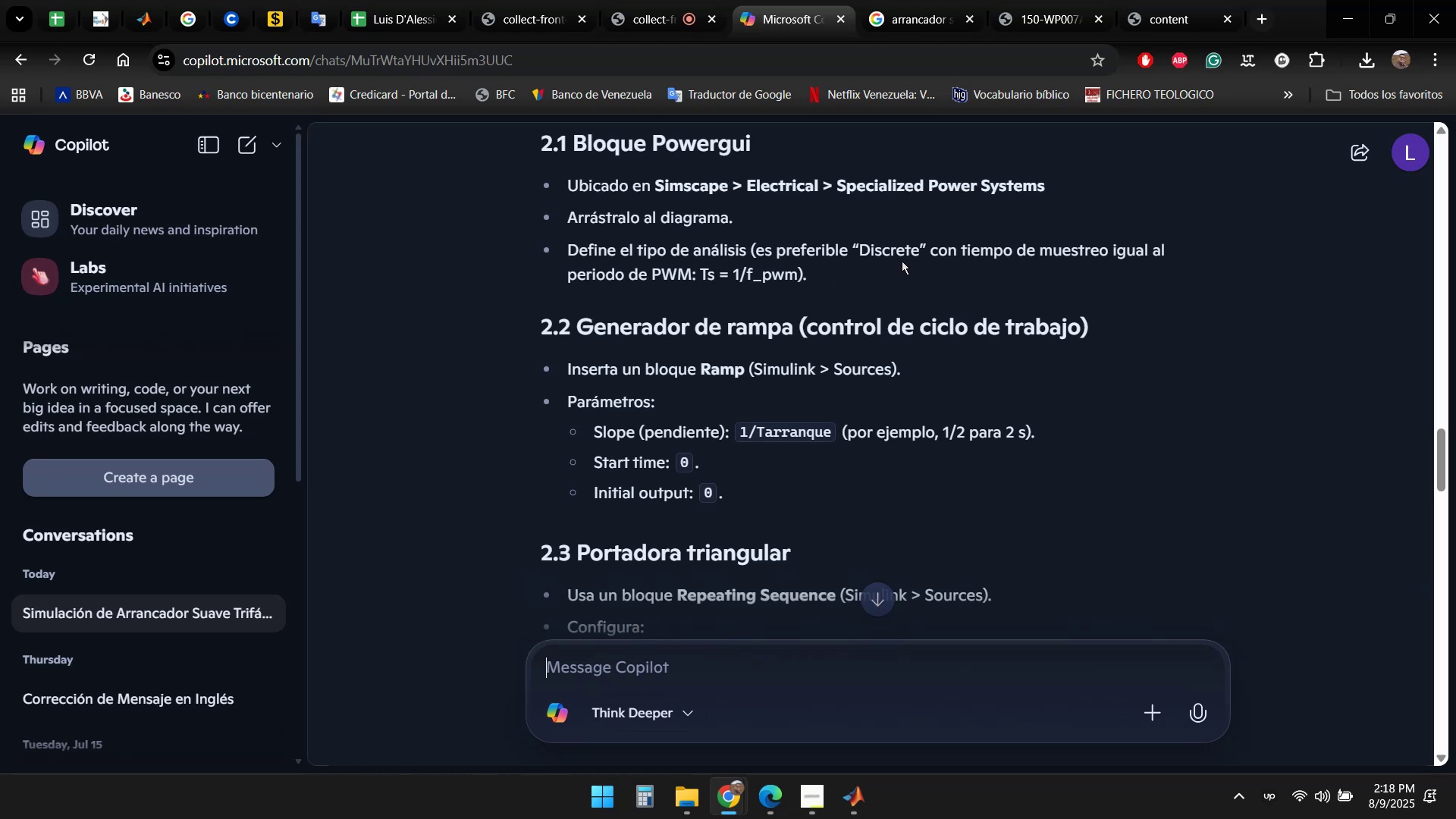 
left_click_drag(start_coordinate=[701, 271], to_coordinate=[796, 278])
 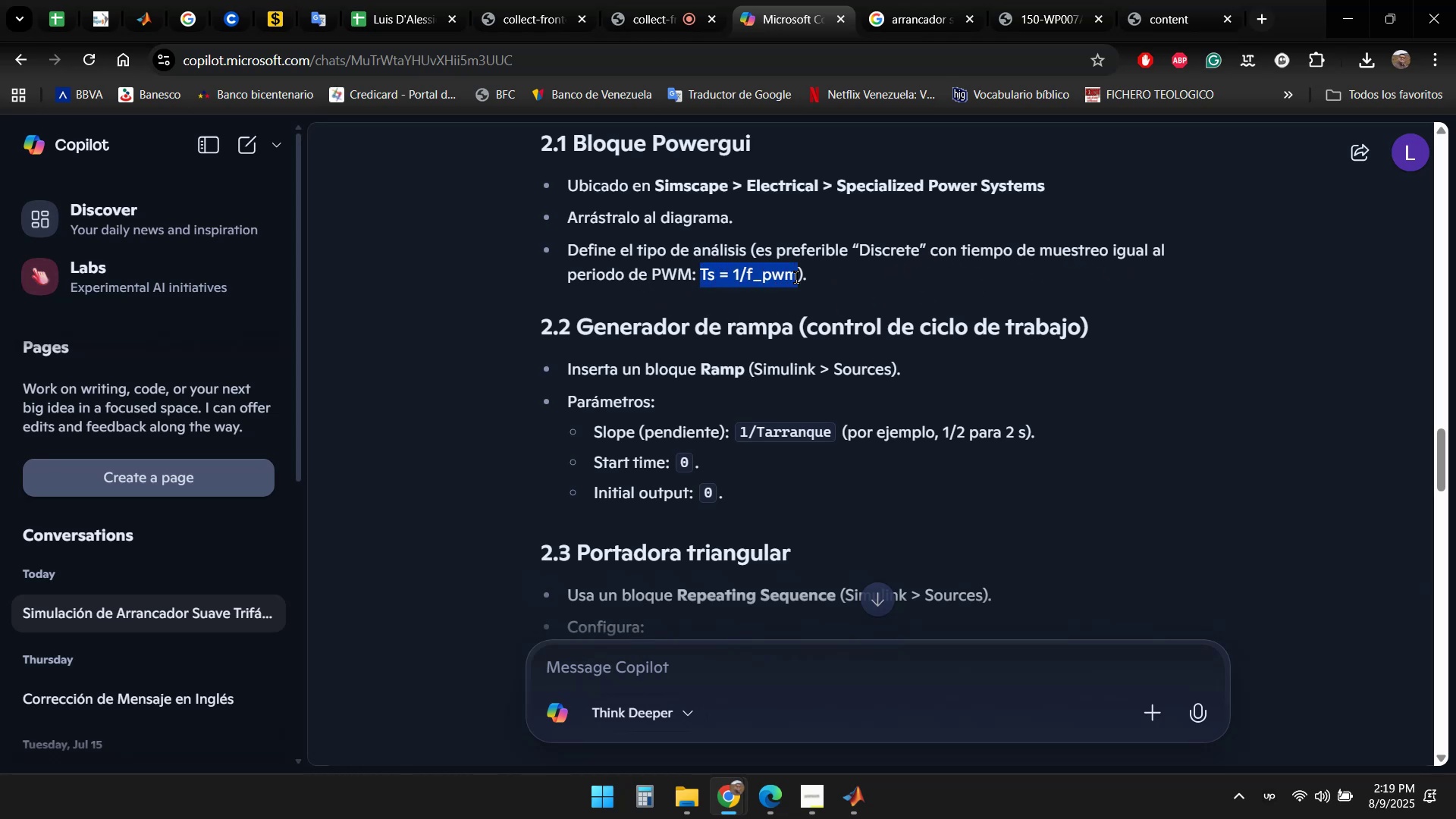 
key(Control+C)
 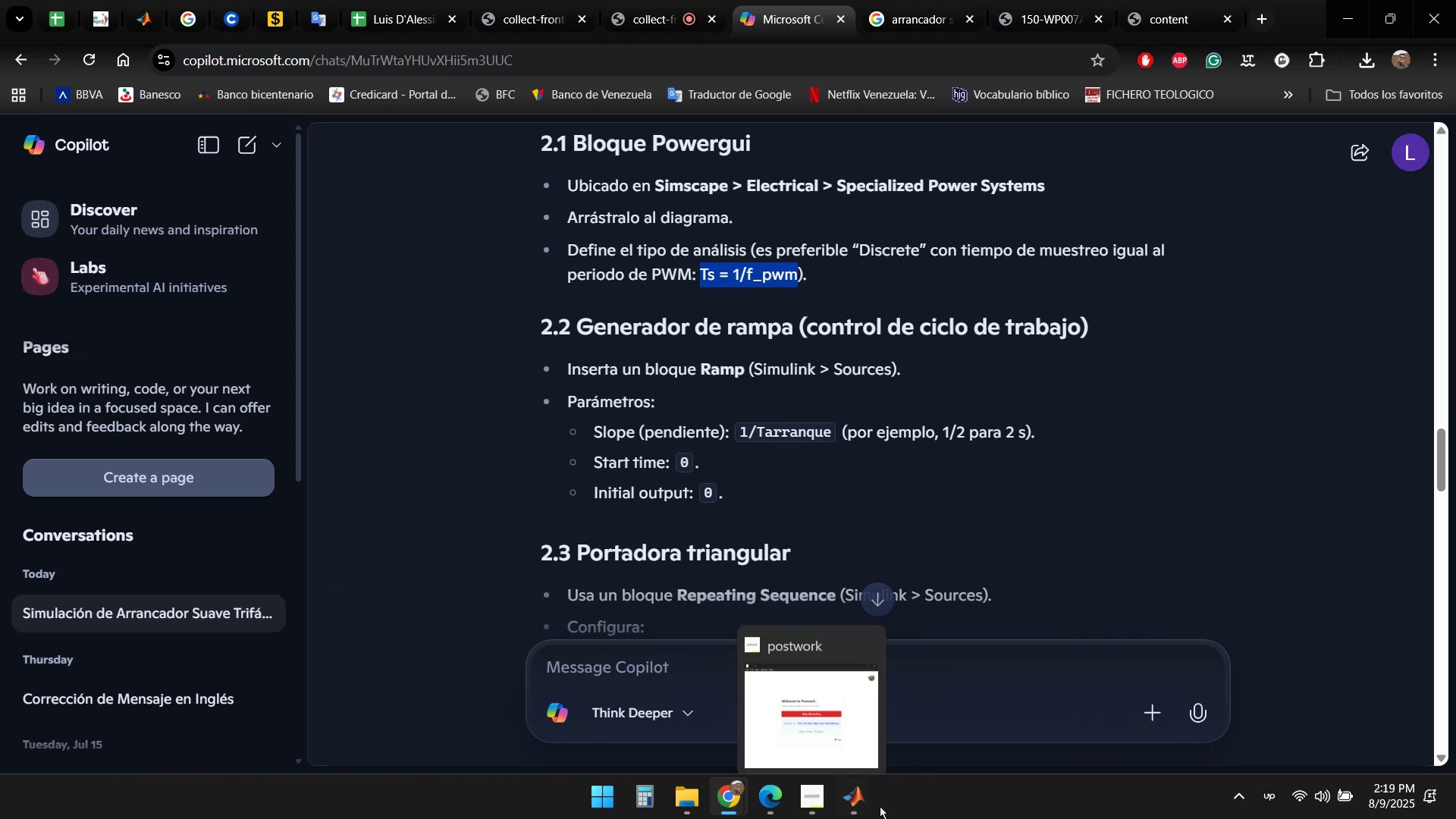 
double_click([866, 787])
 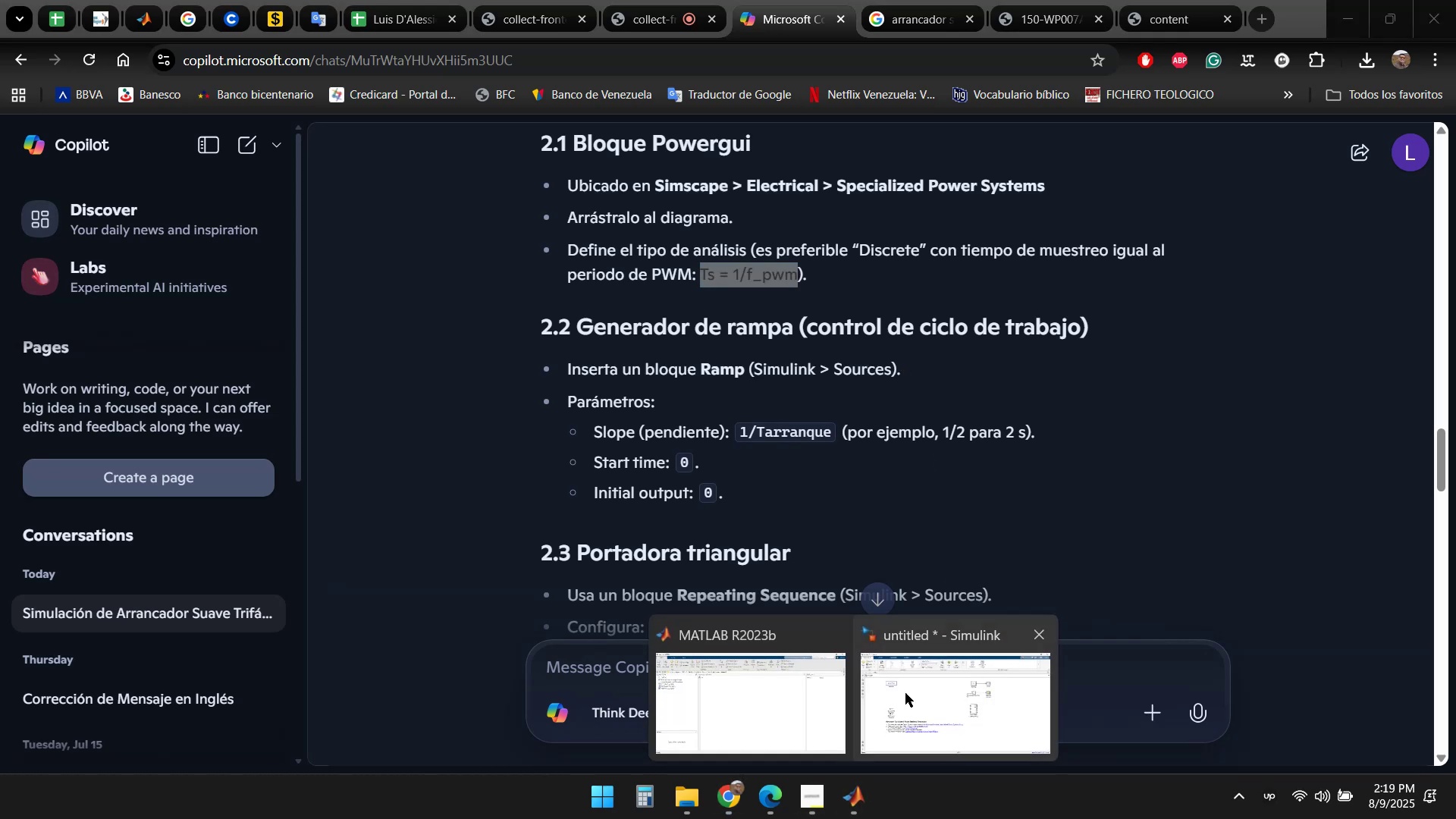 
left_click([930, 689])
 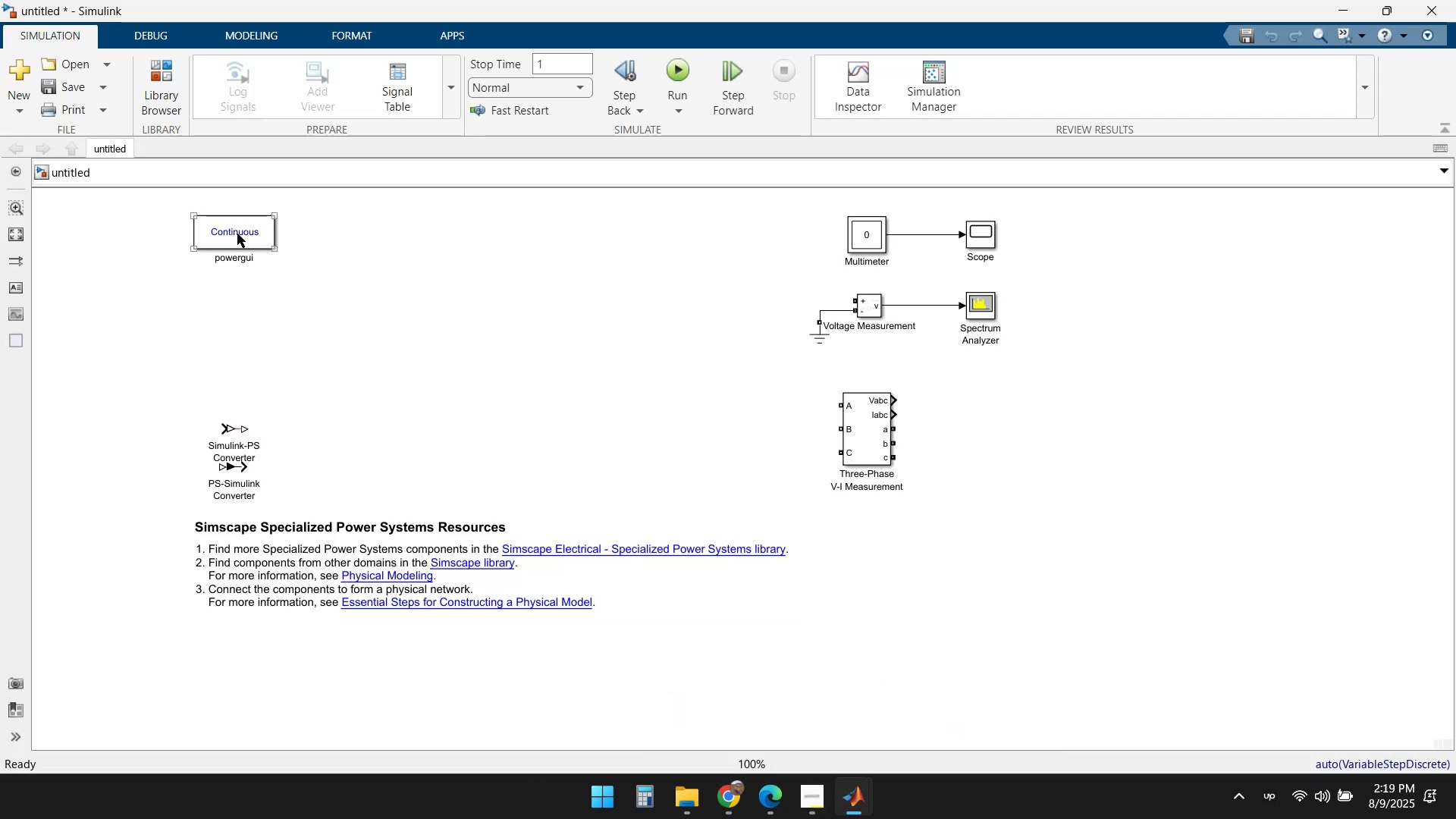 
double_click([237, 234])
 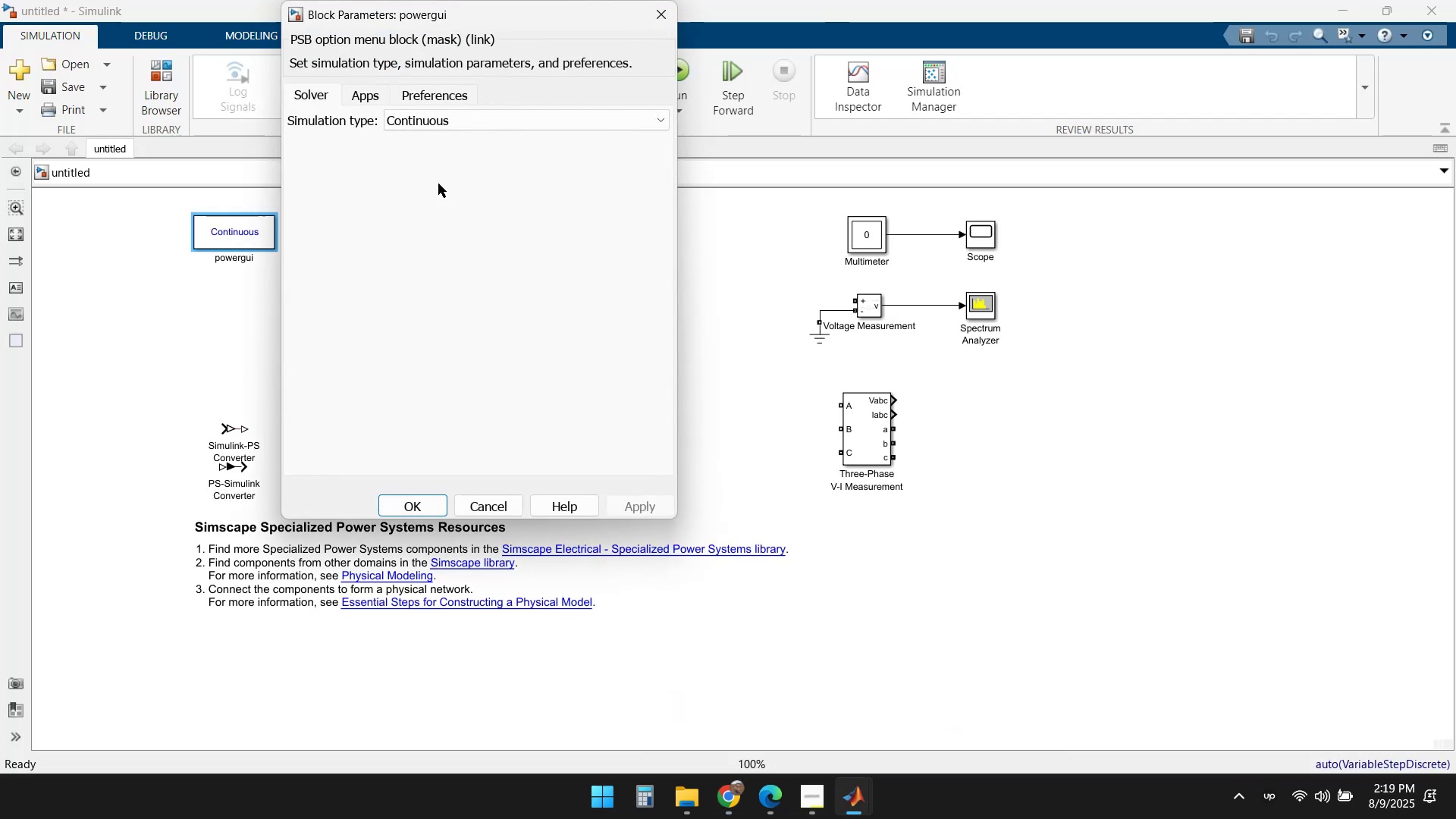 
left_click([483, 124])
 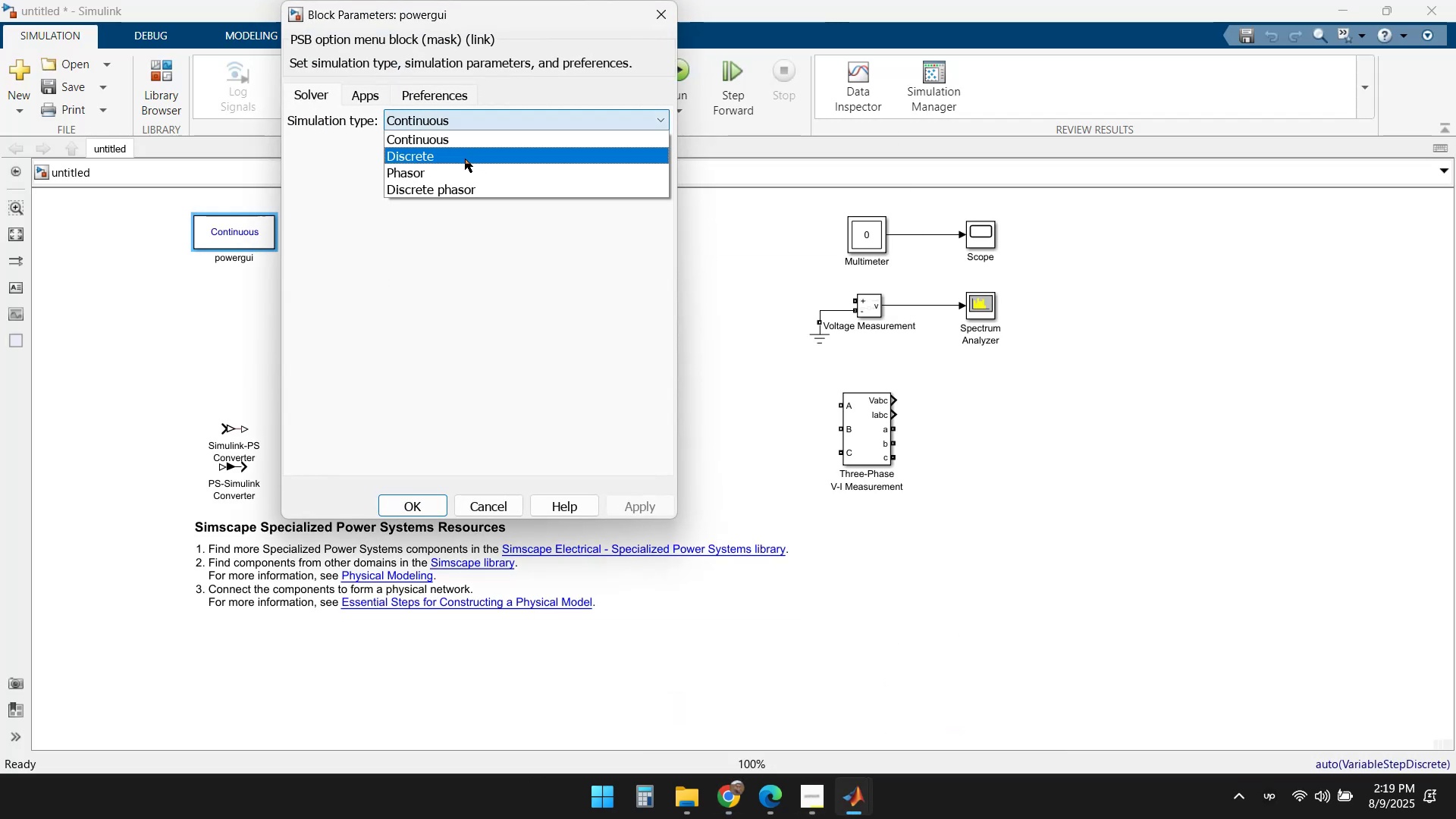 
left_click([465, 158])
 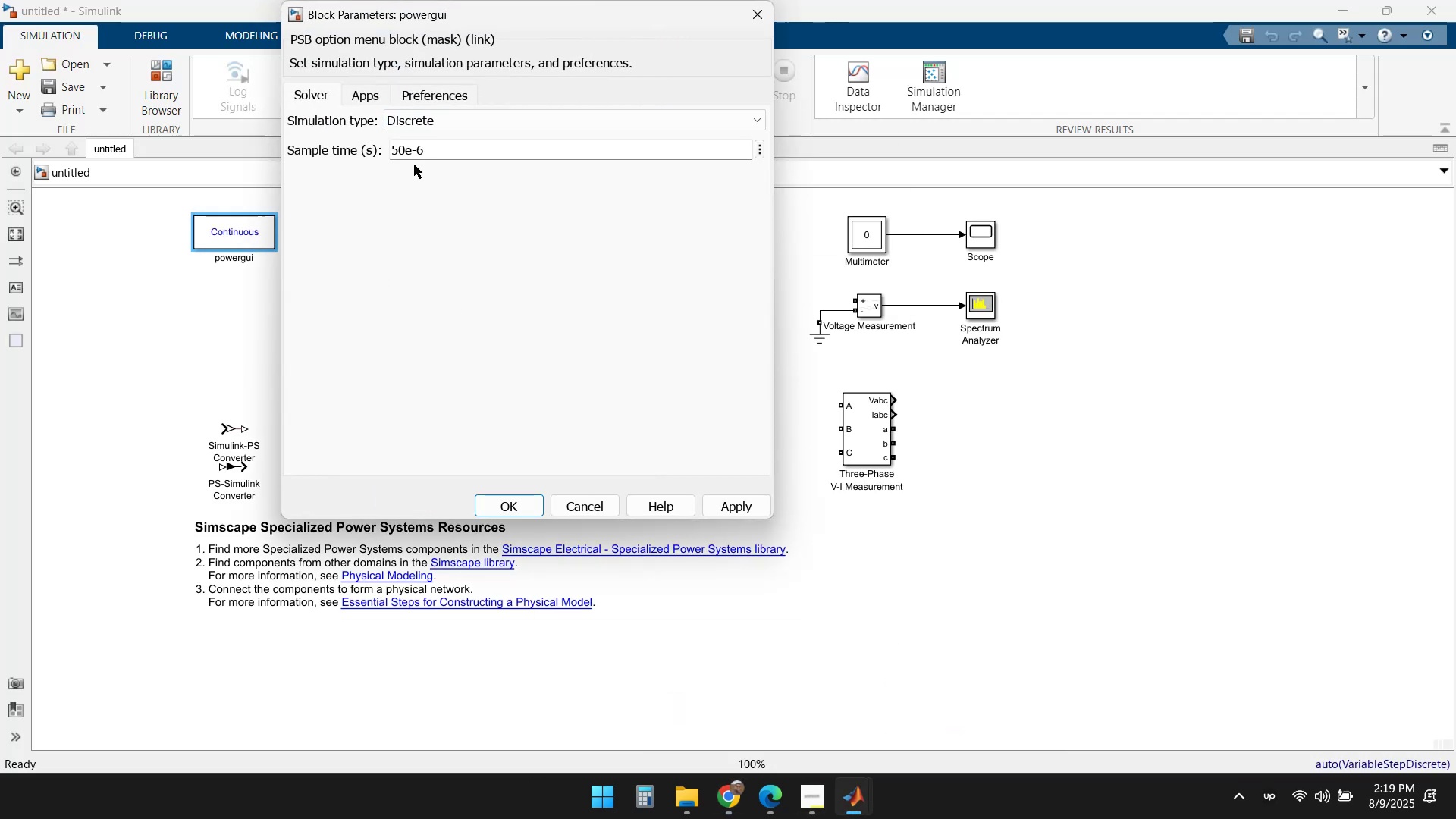 
left_click([364, 99])
 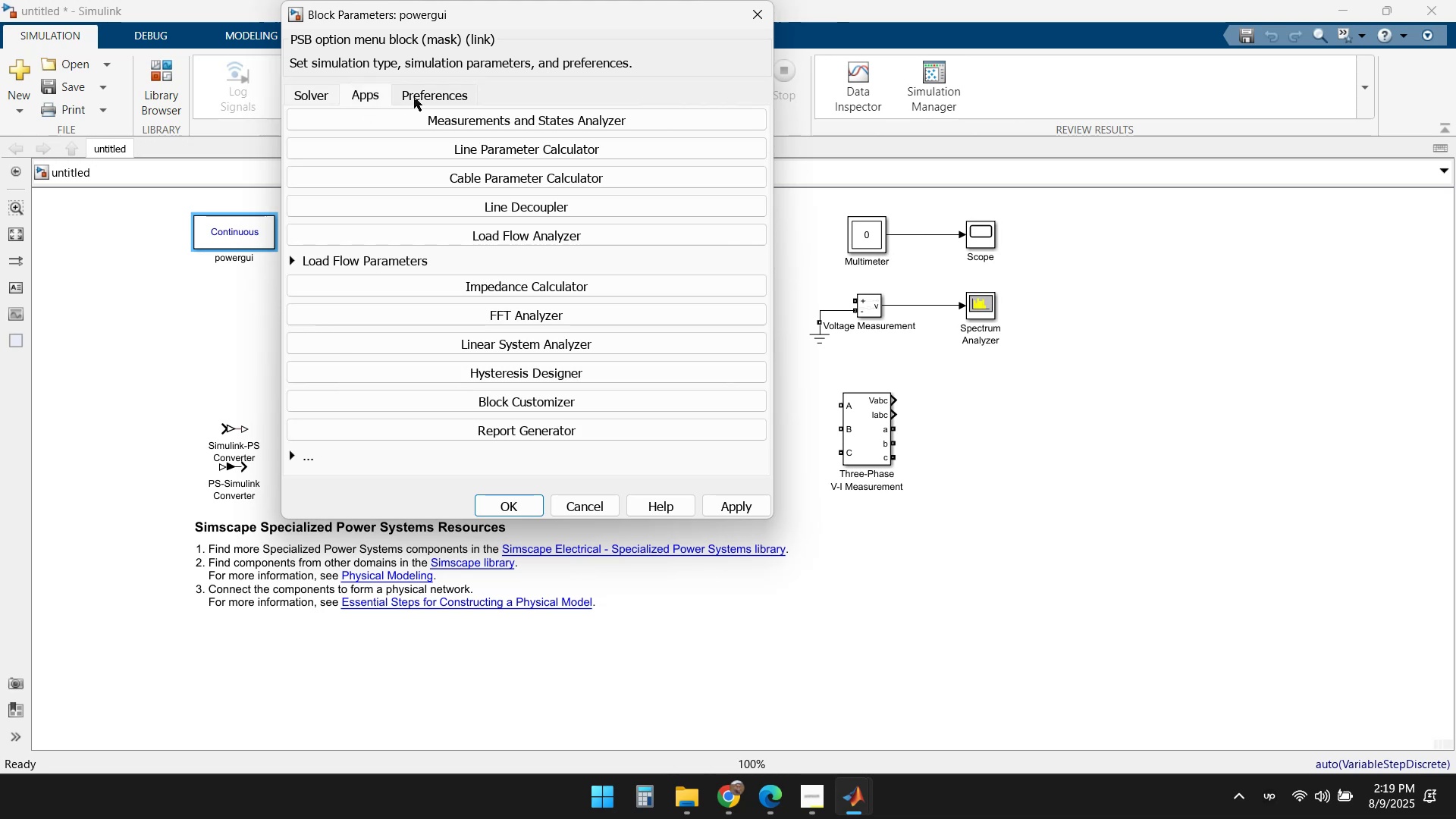 
left_click([426, 93])
 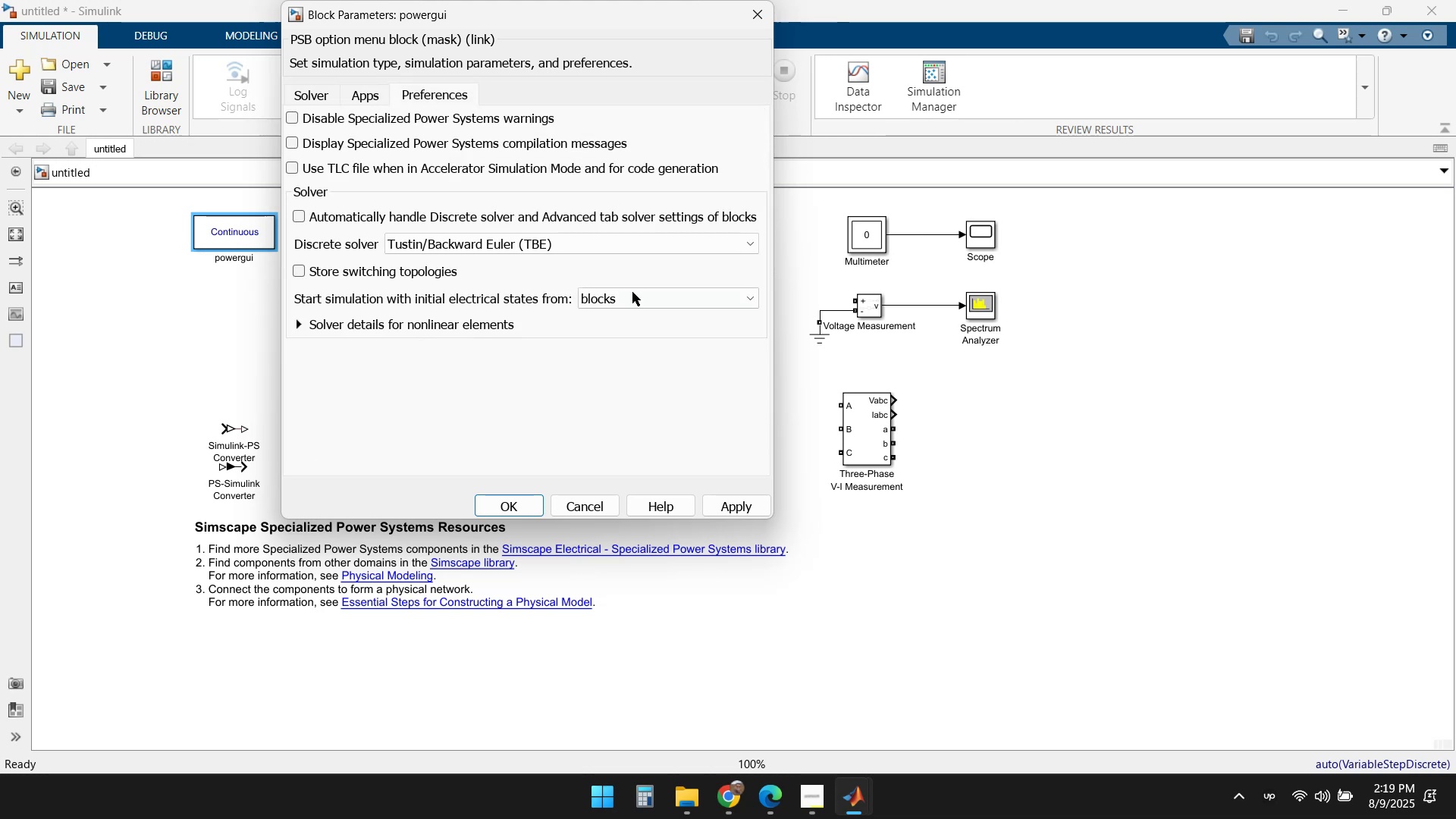 
wait(6.08)
 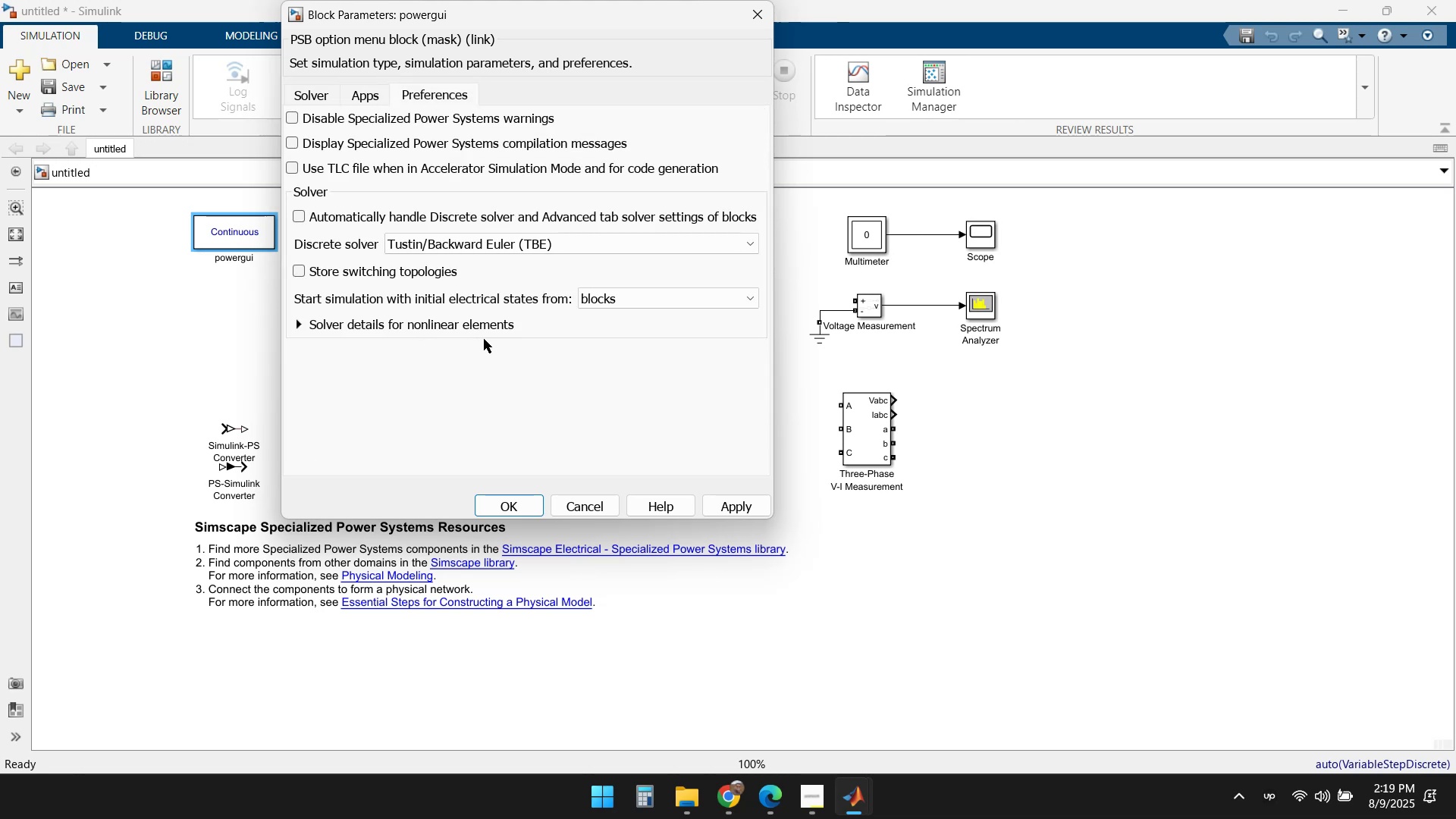 
left_click([629, 243])
 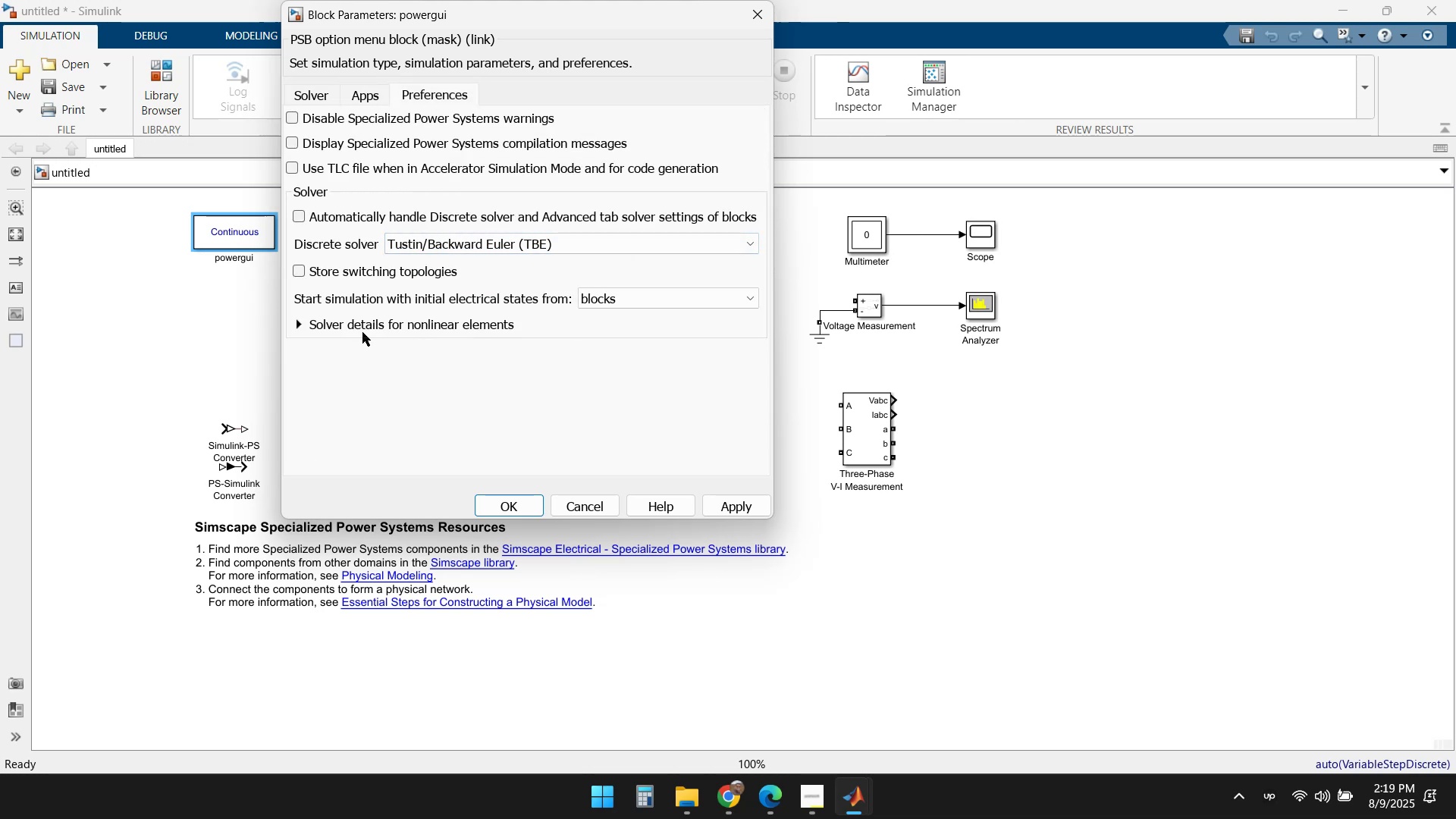 
left_click([297, 322])
 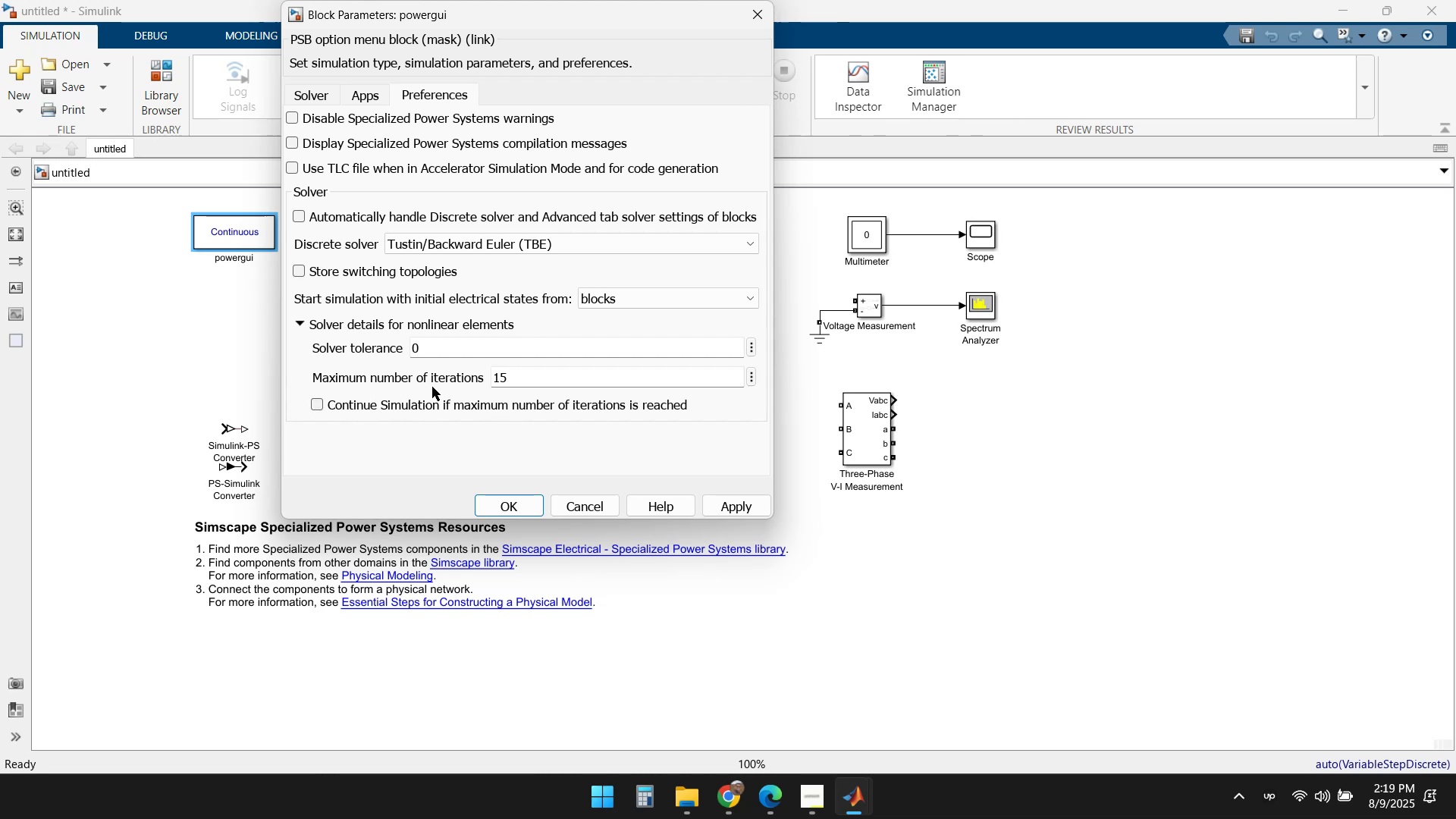 
left_click([699, 305])
 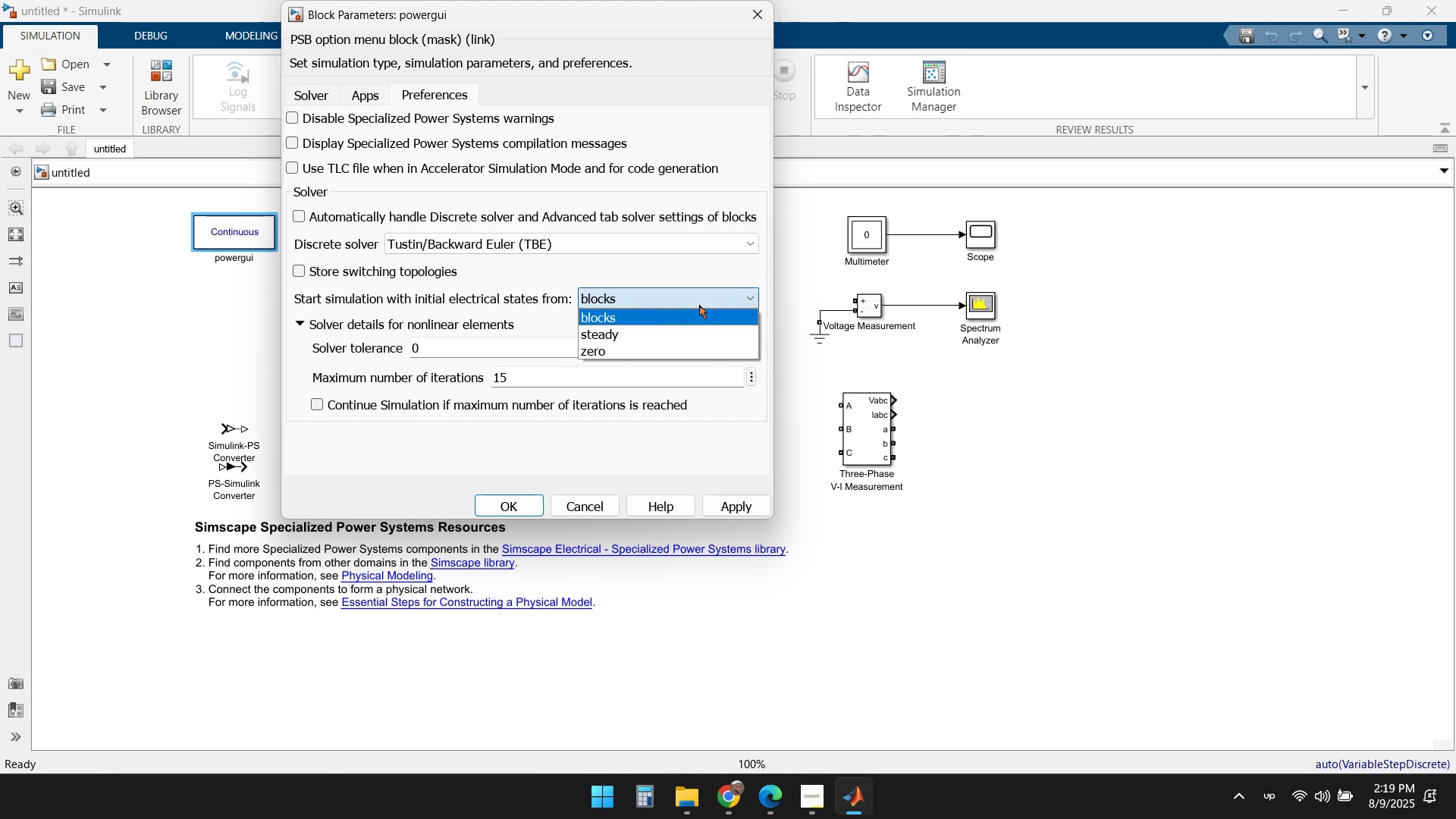 
left_click([699, 305])
 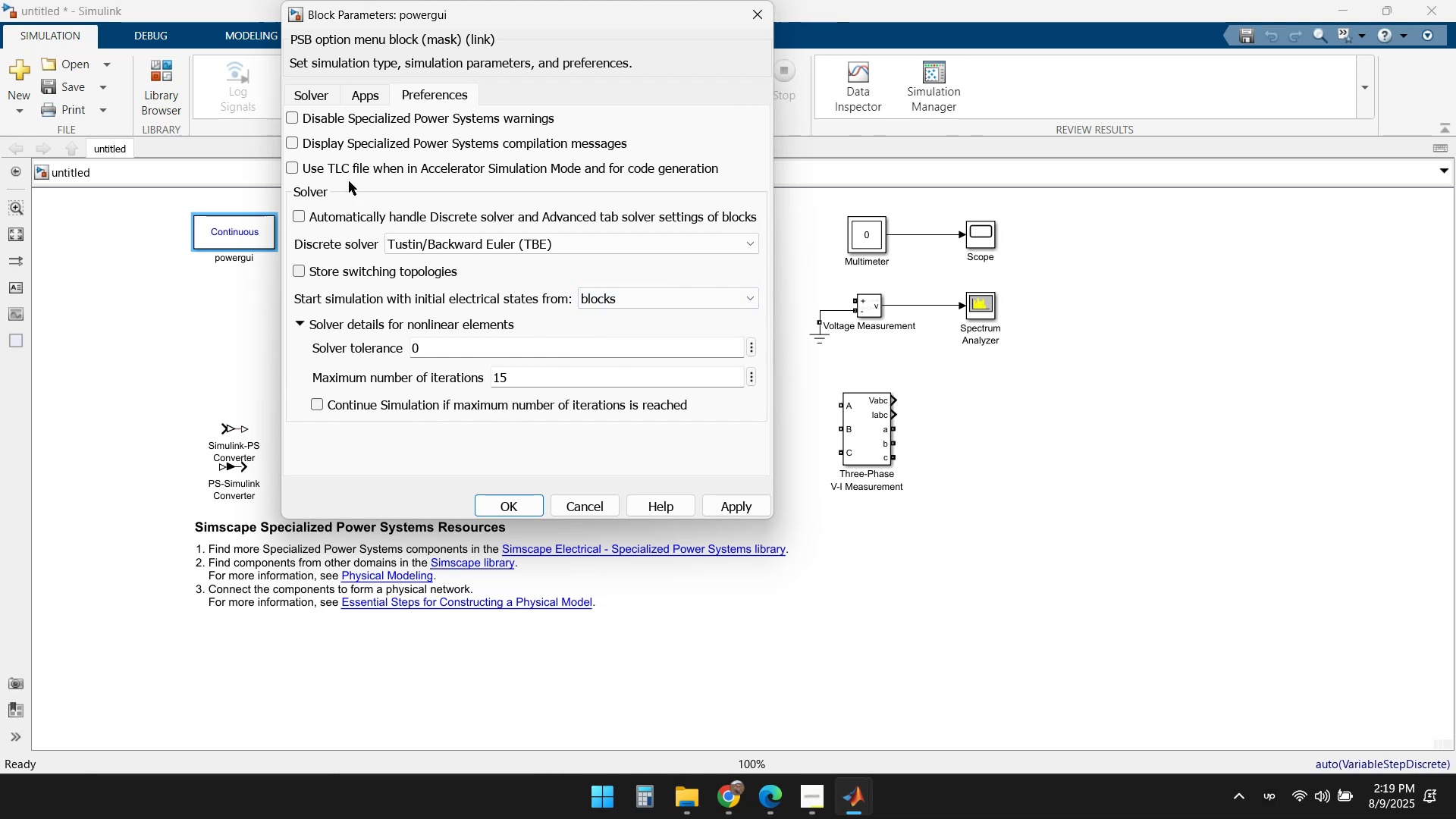 
left_click([364, 96])
 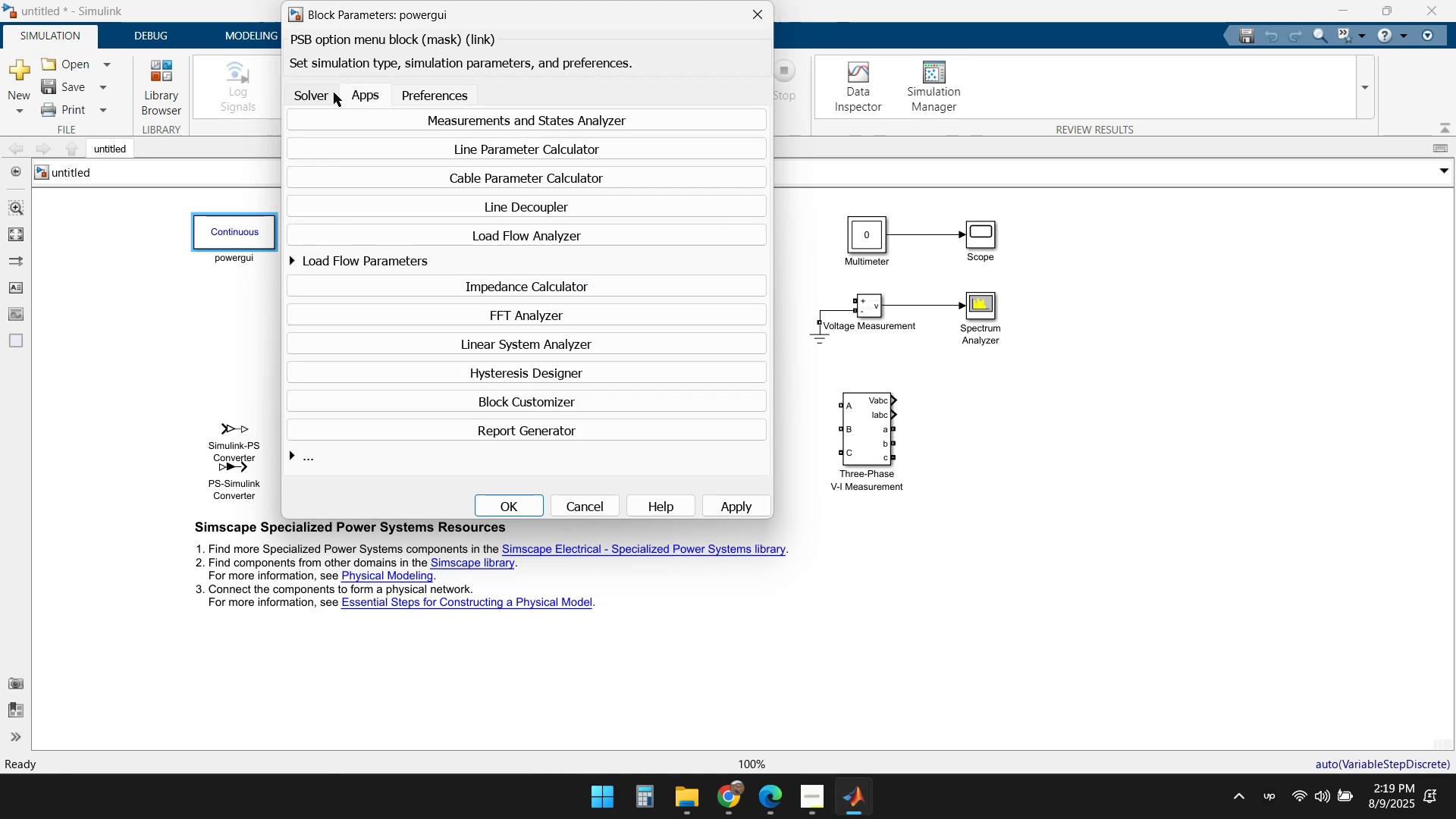 
left_click([318, 92])
 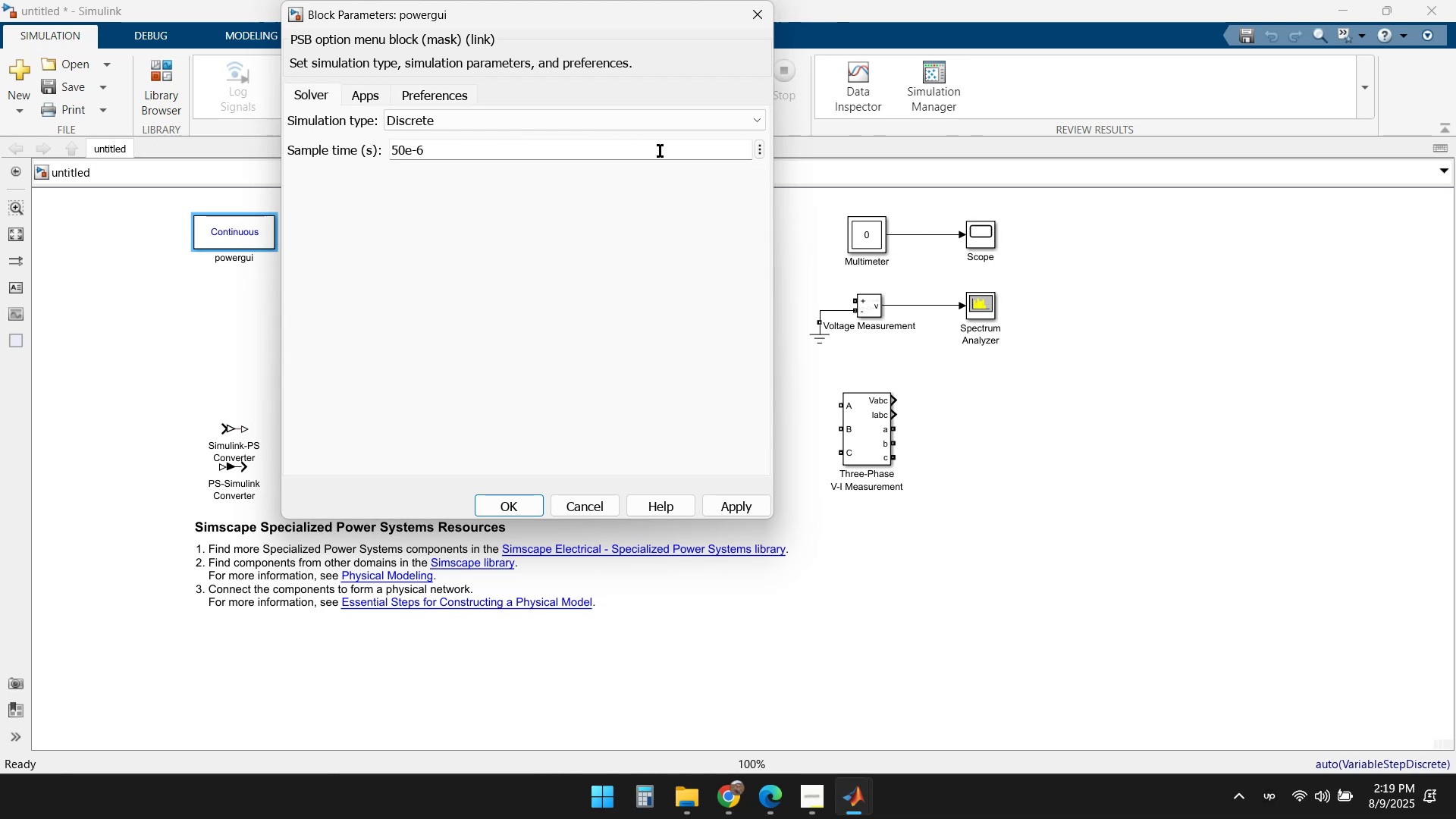 
left_click([759, 151])
 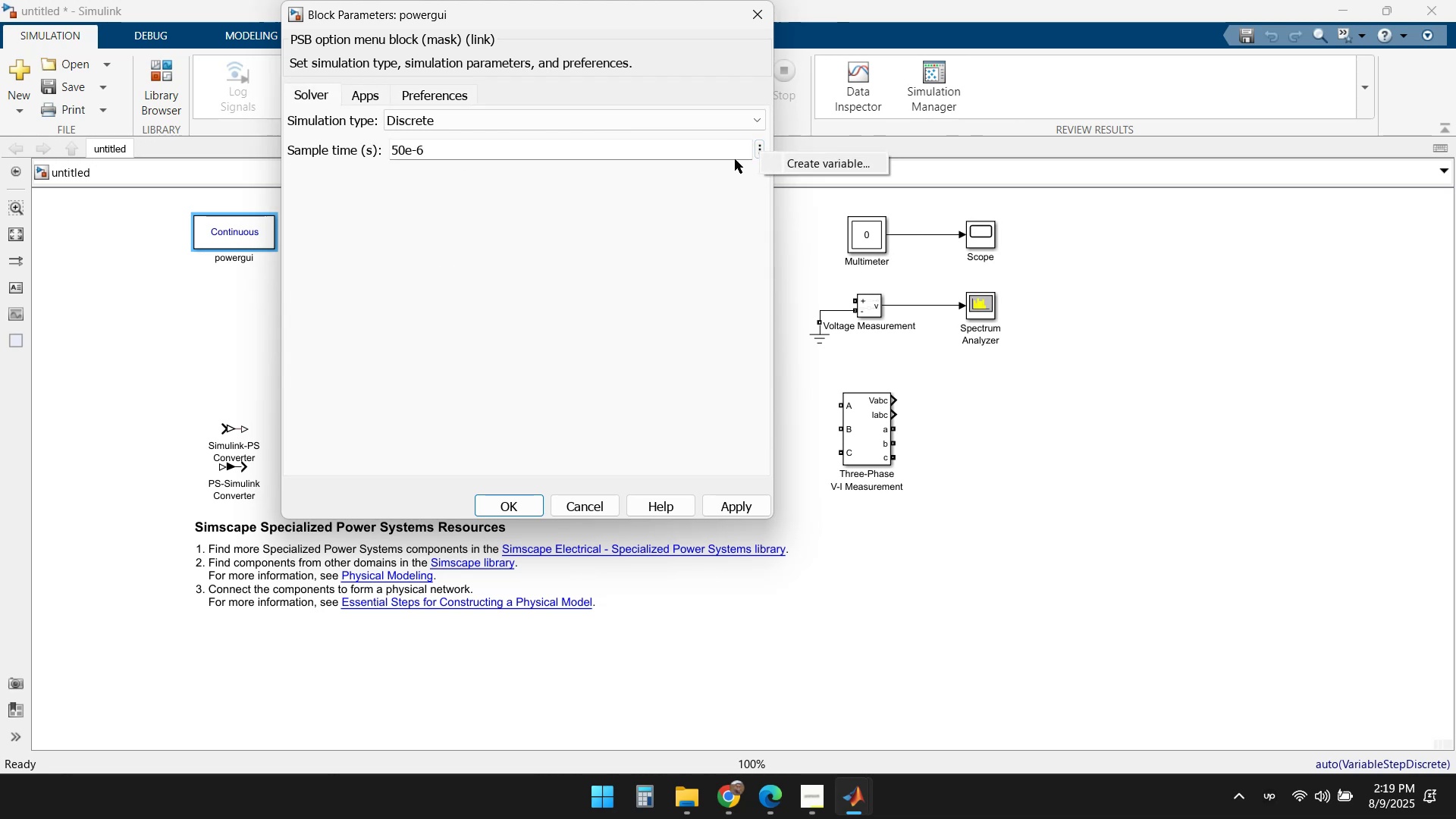 
left_click([482, 237])
 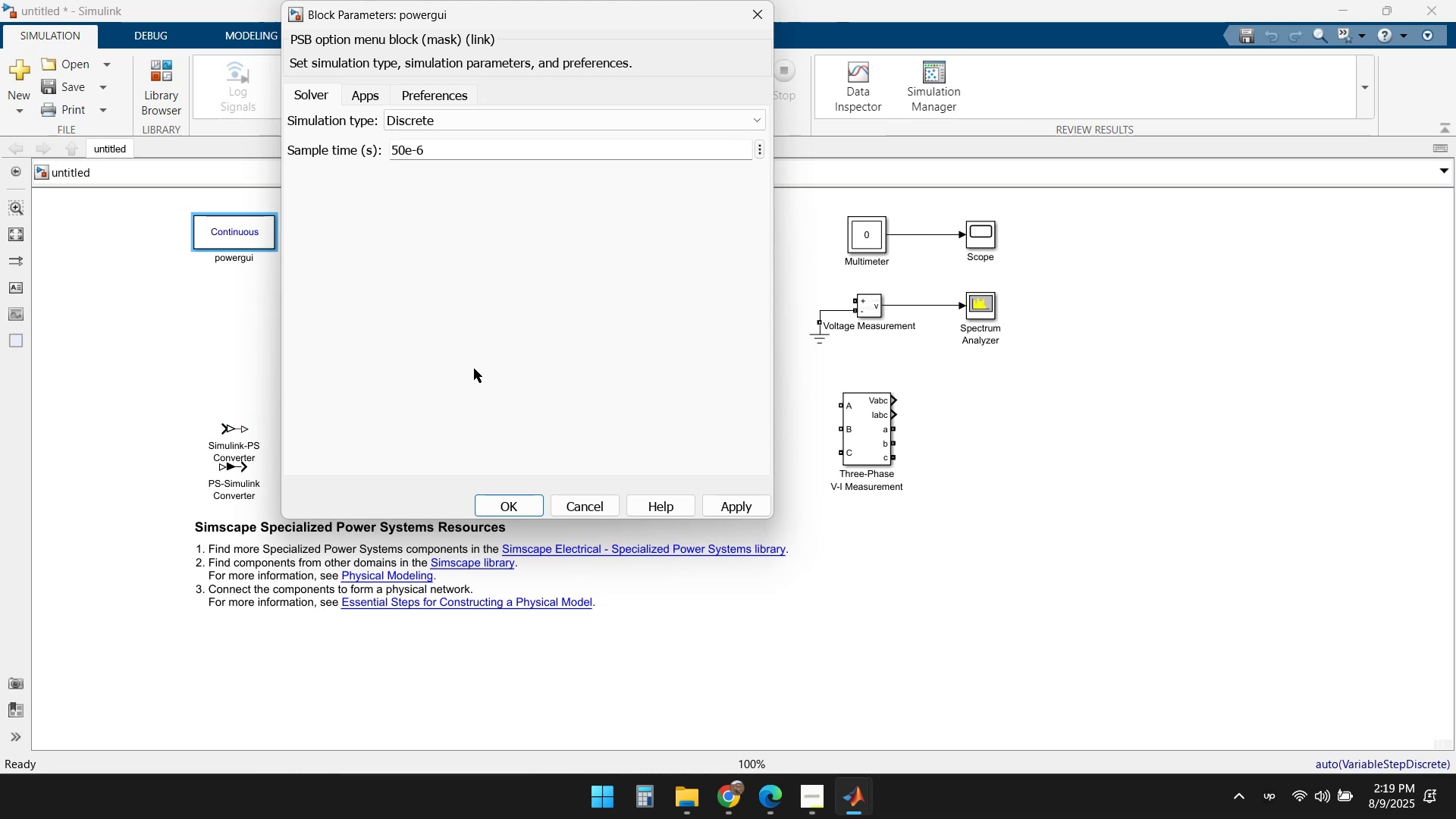 
left_click([433, 113])
 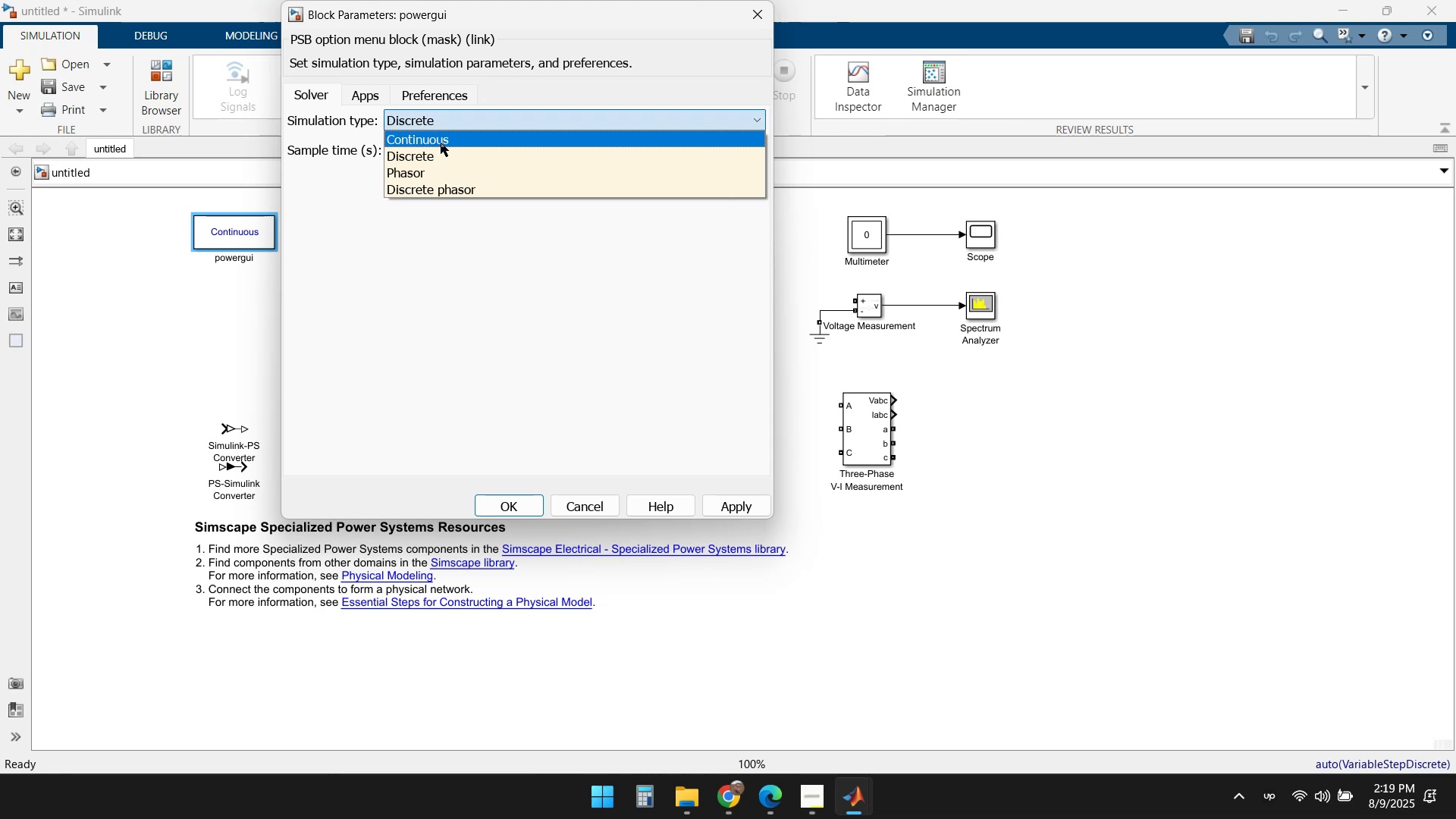 
left_click([456, 194])
 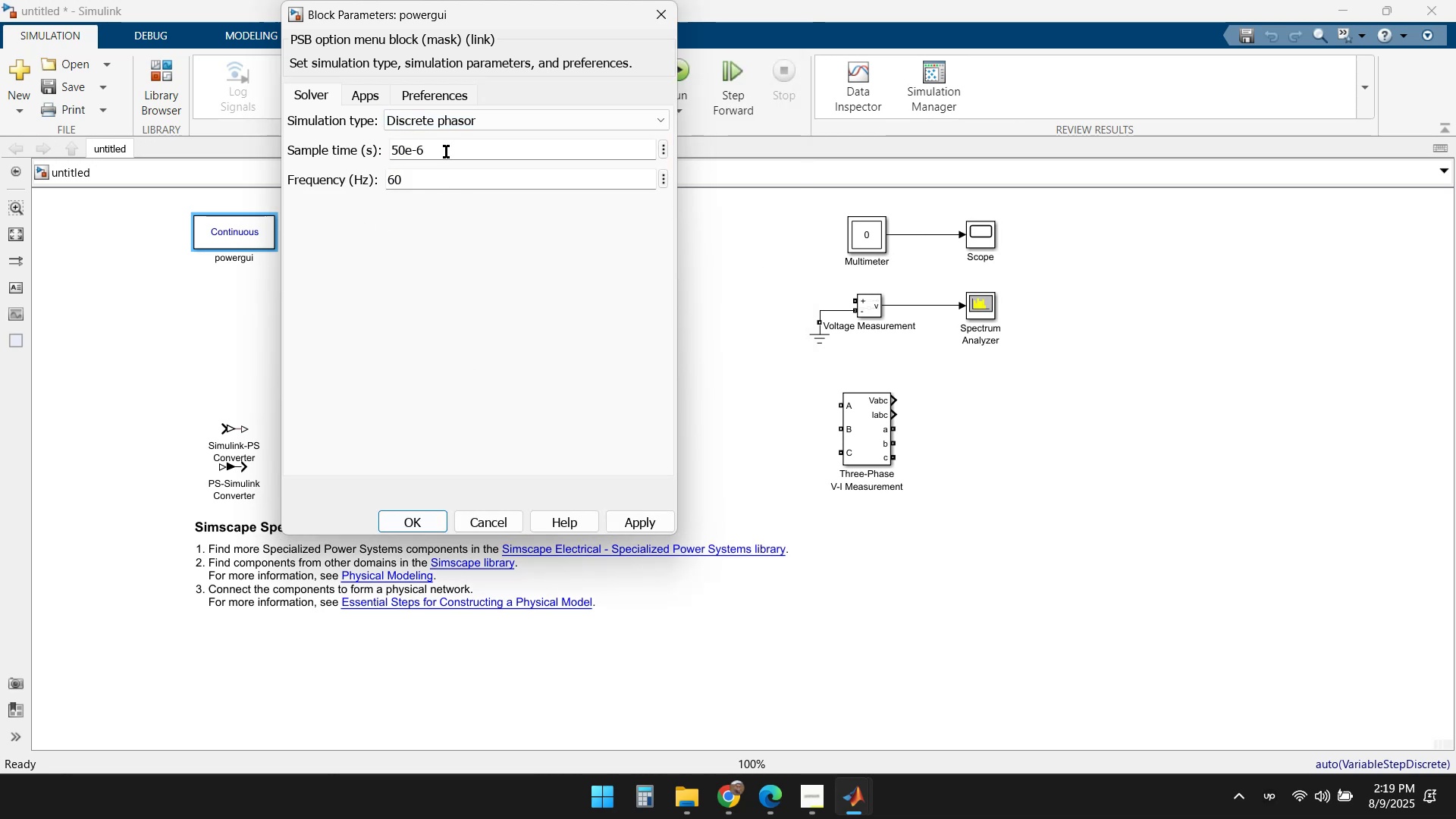 
left_click([530, 119])
 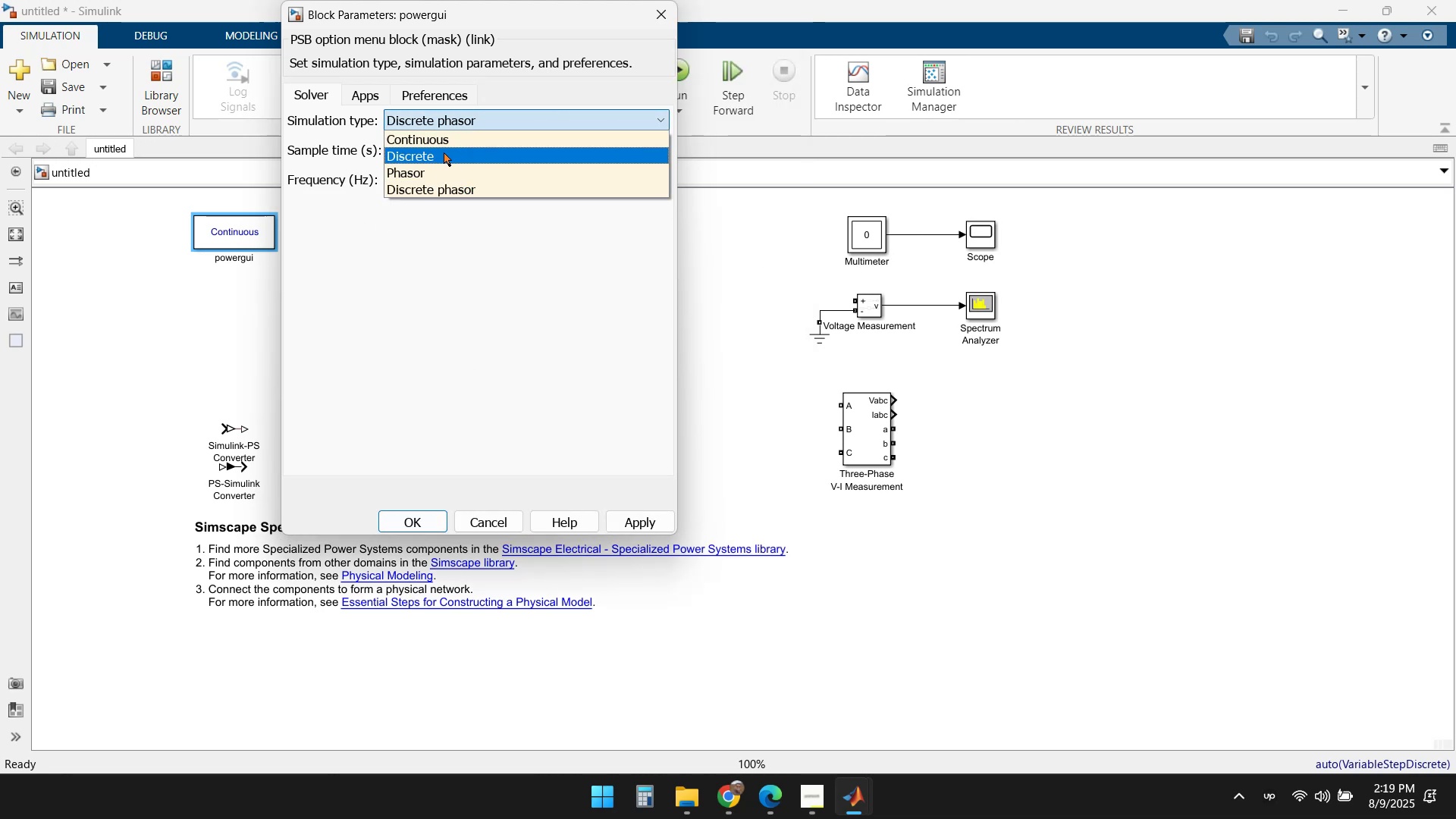 
left_click([419, 171])
 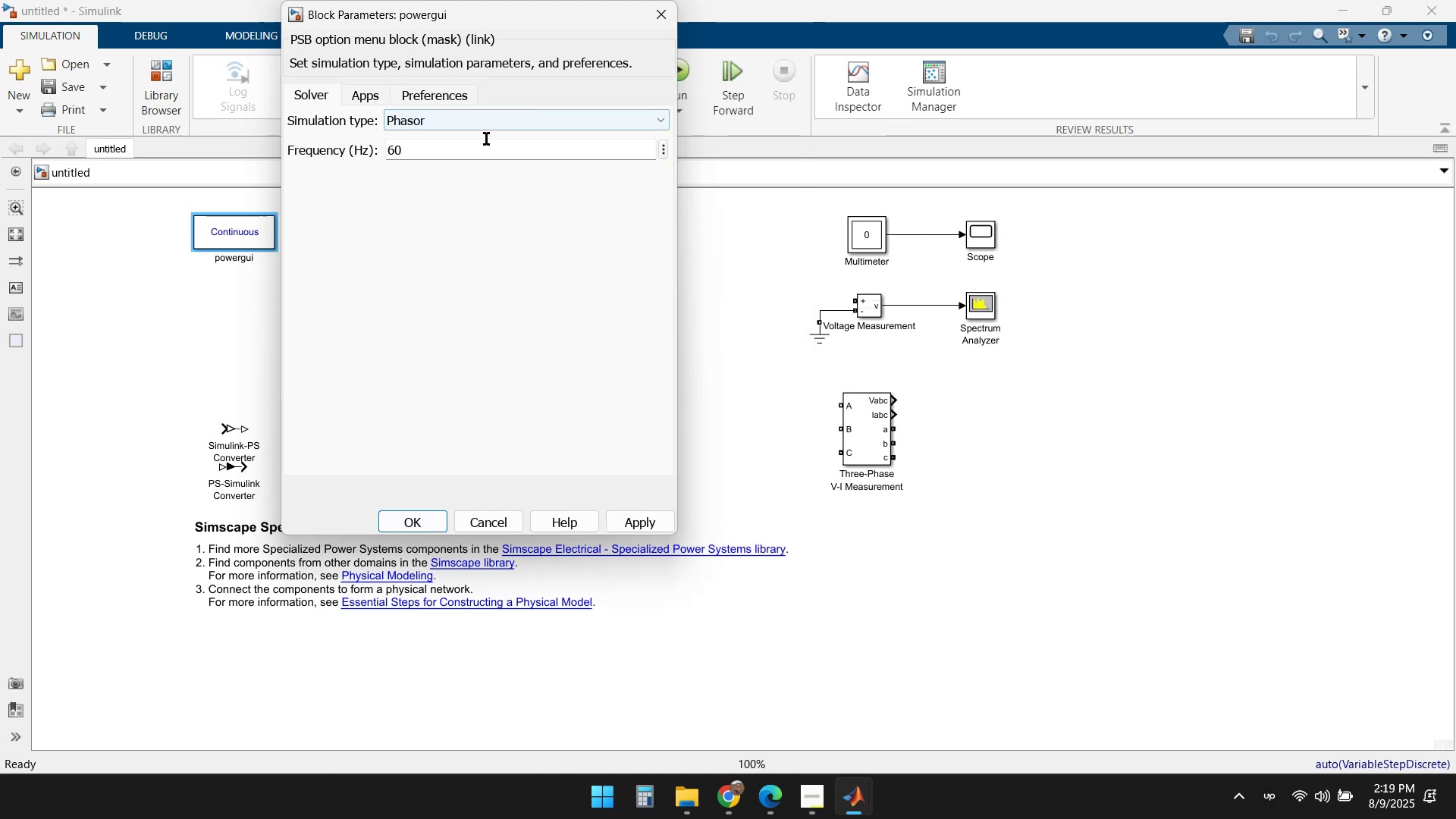 
left_click([494, 127])
 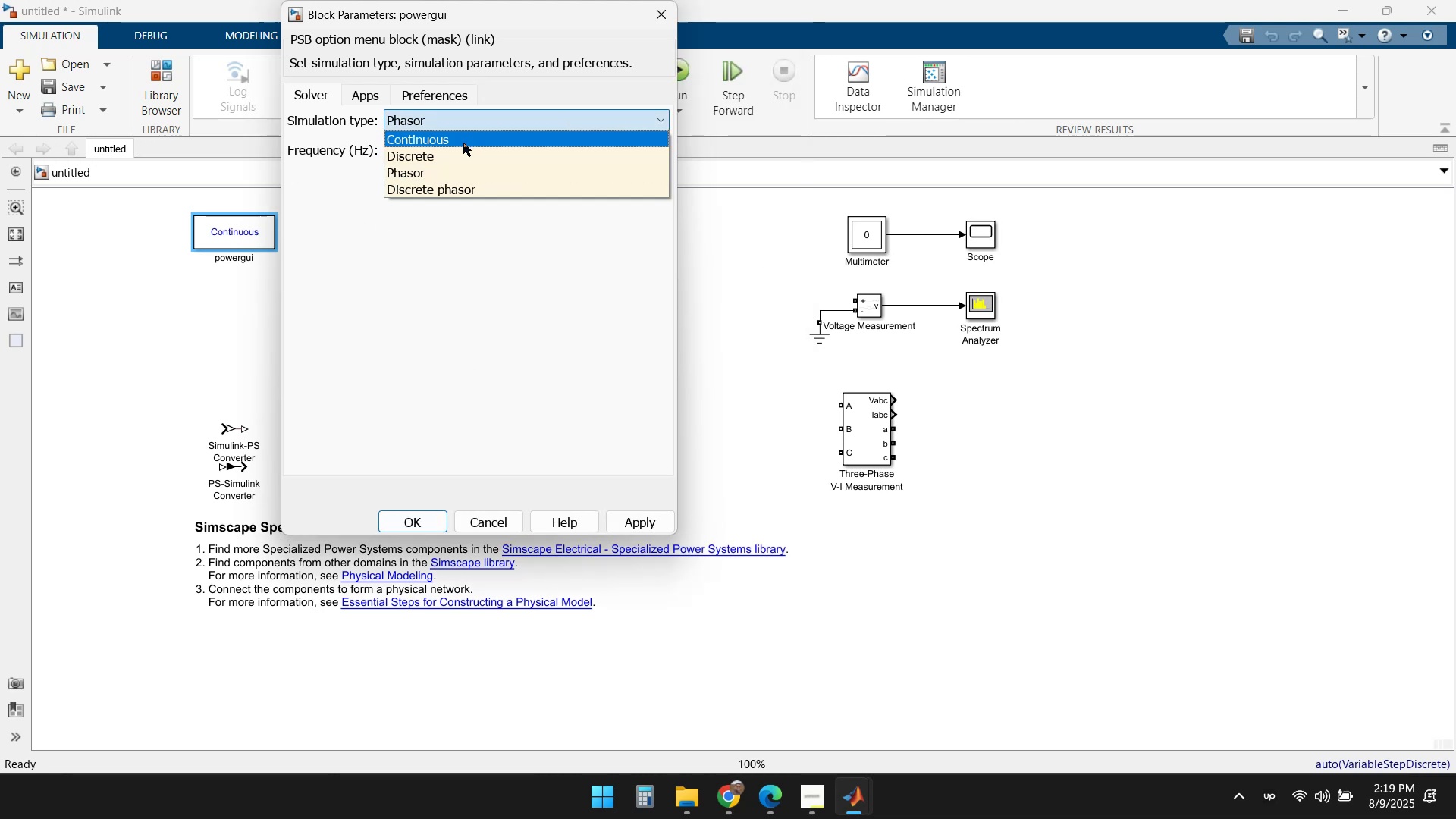 
left_click([457, 145])
 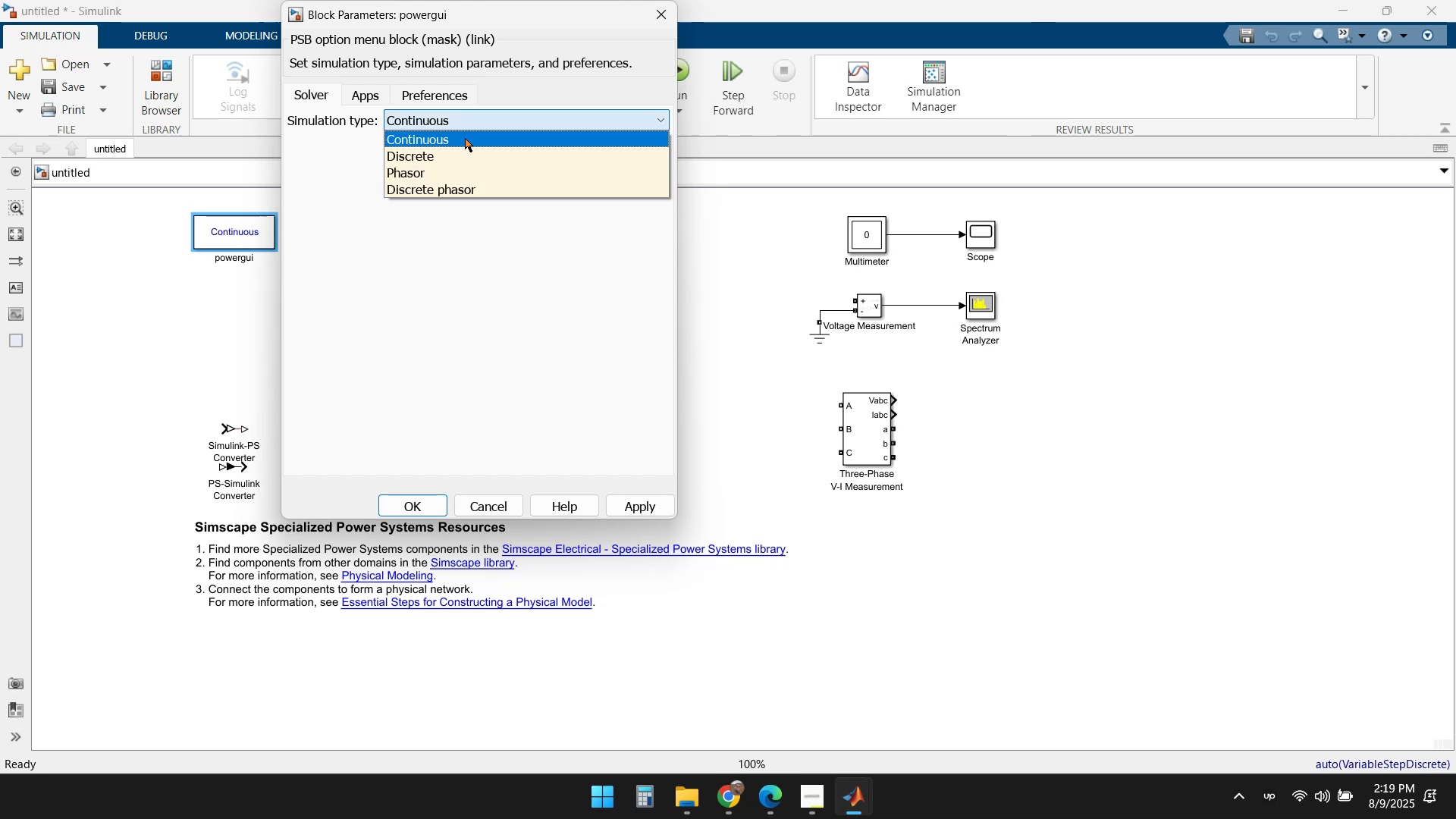 
left_click([447, 153])
 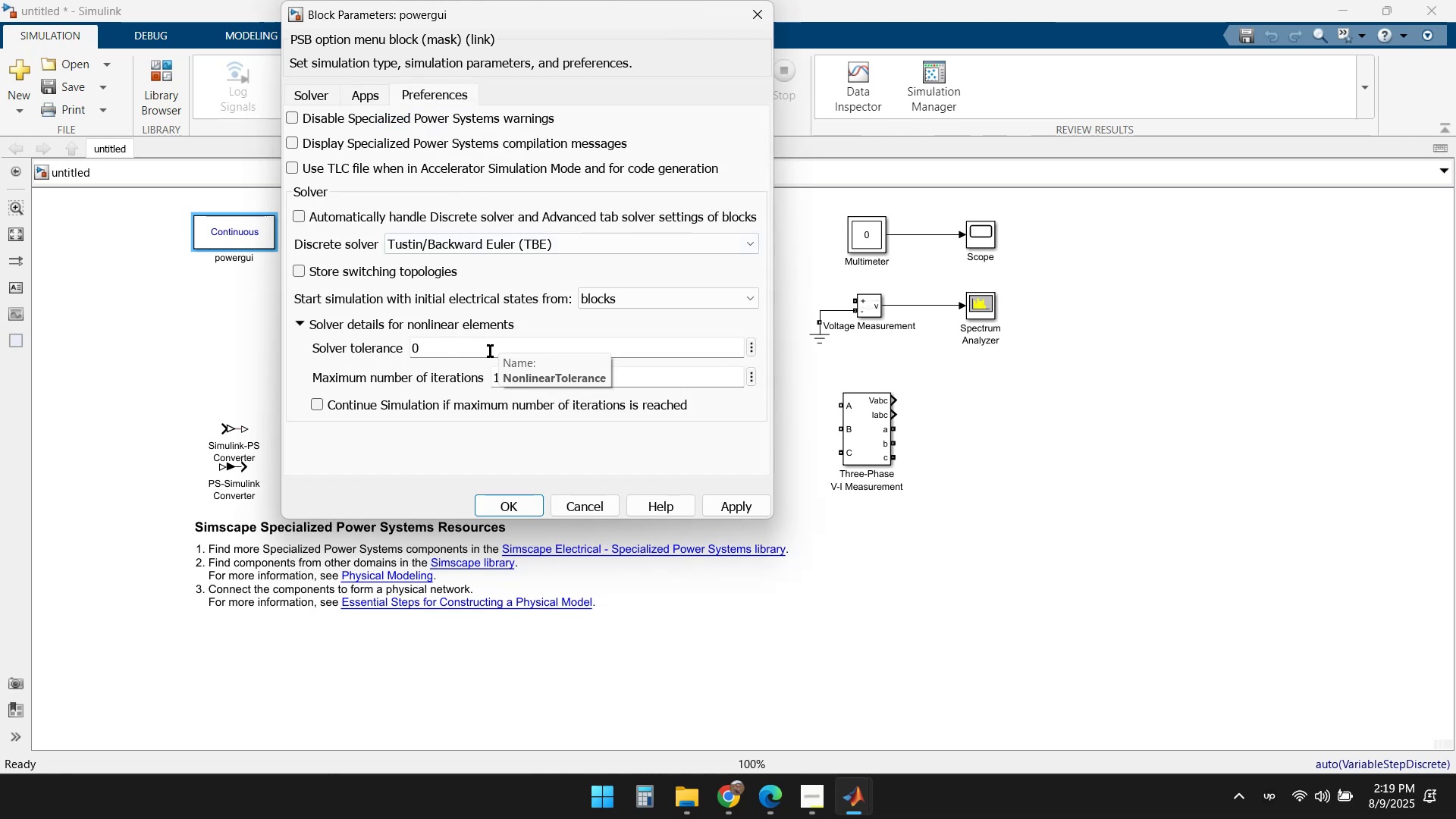 
wait(7.98)
 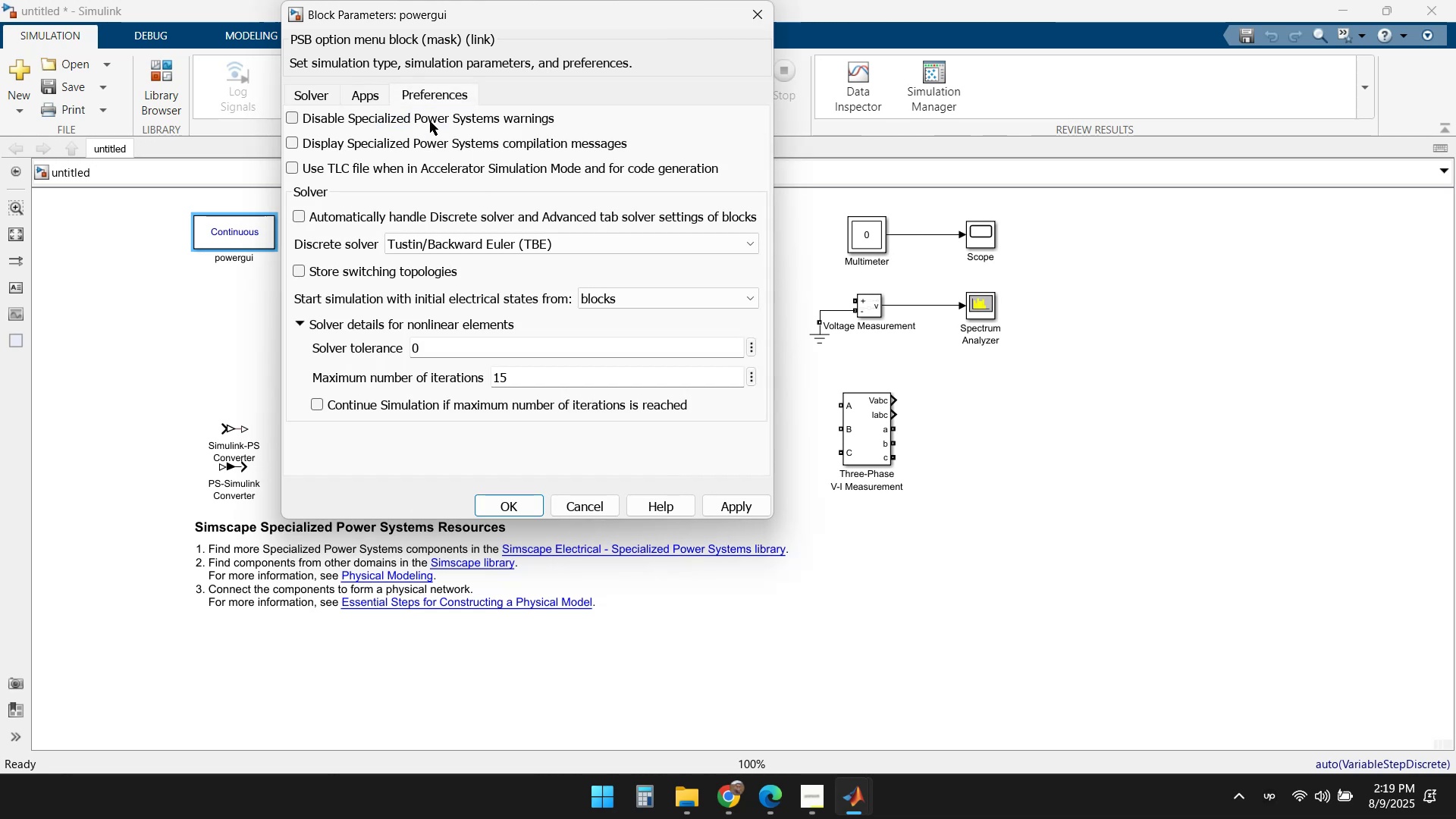 
left_click([729, 798])
 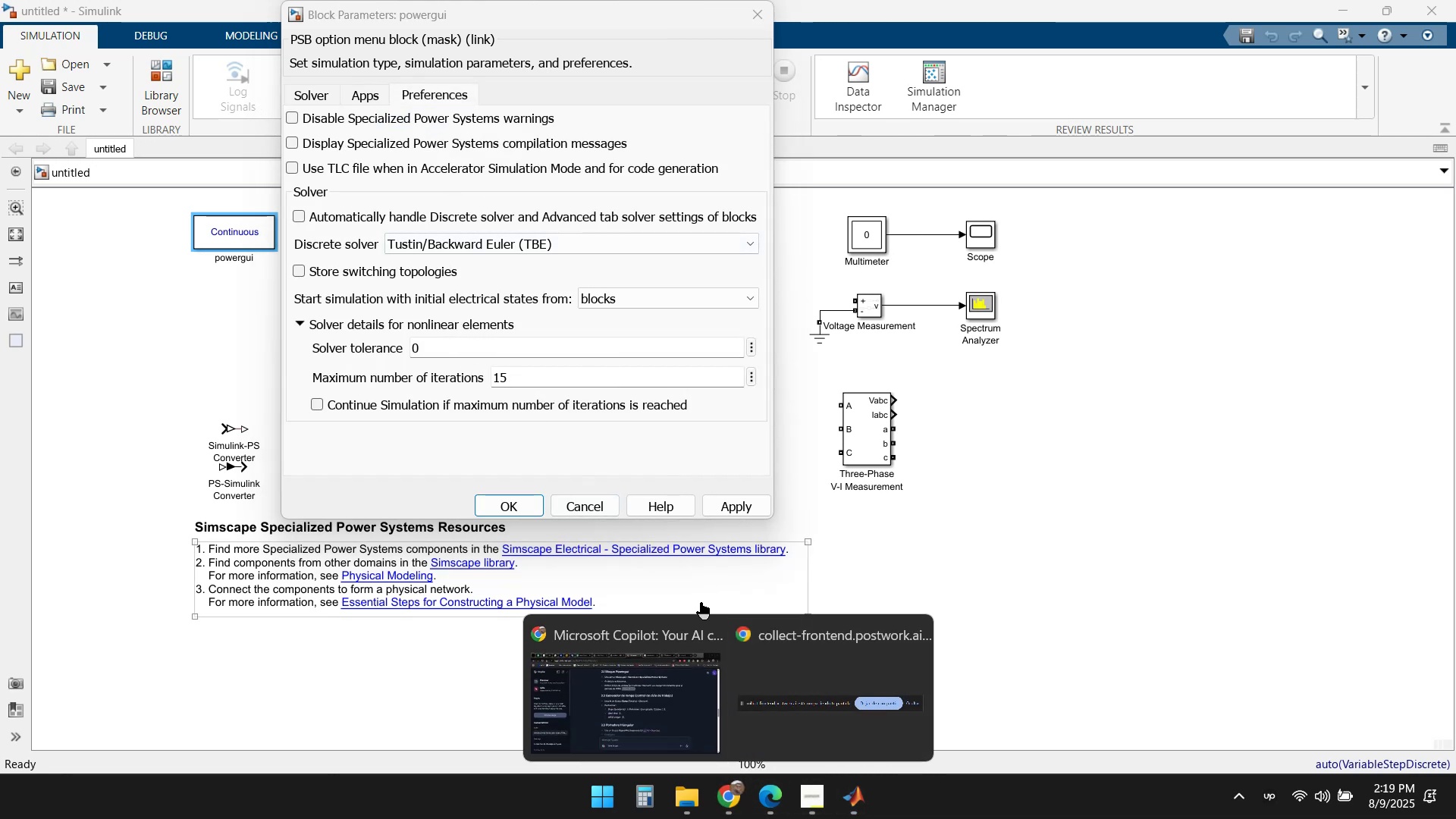 
left_click([607, 711])
 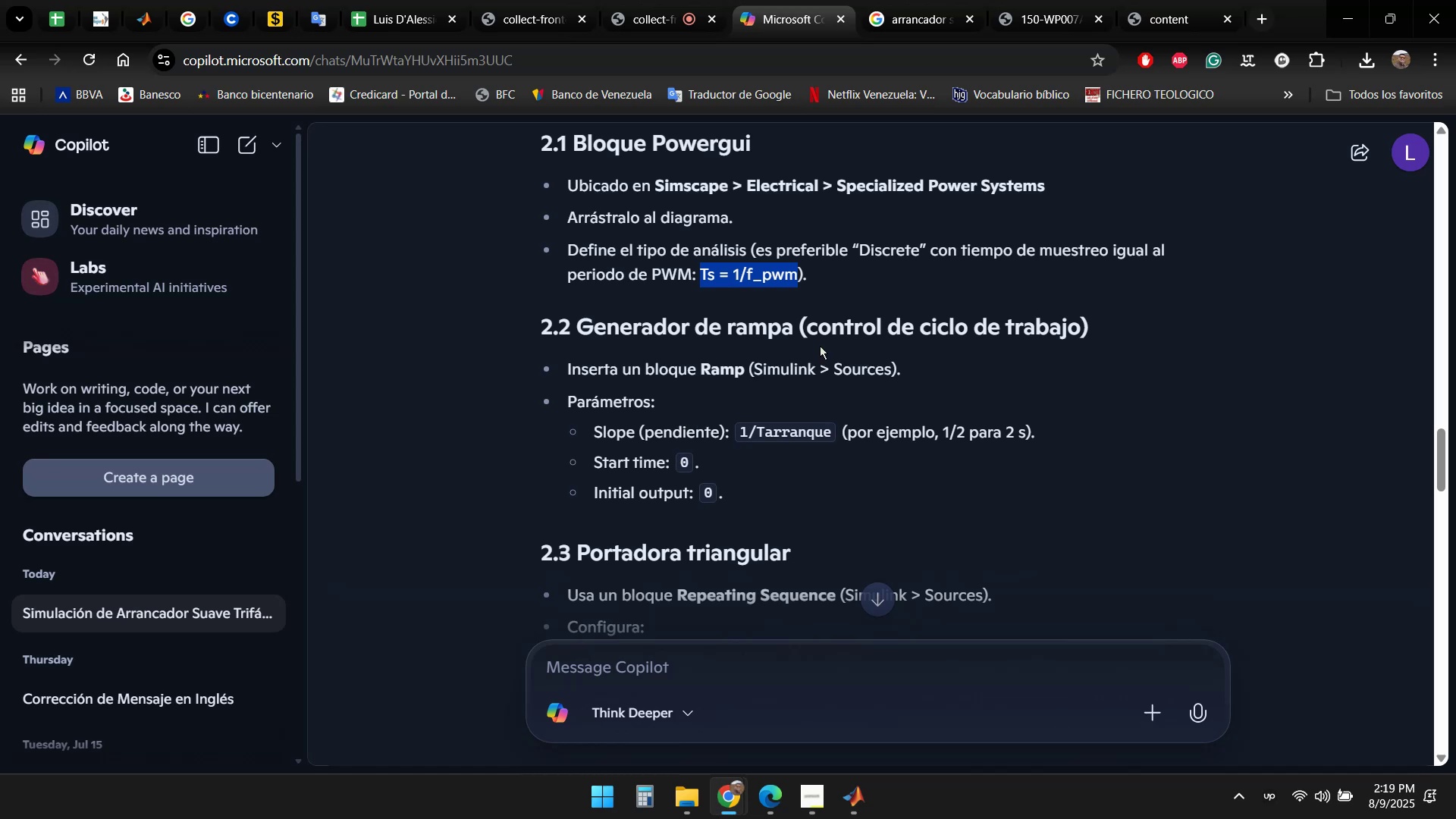 
left_click([810, 280])
 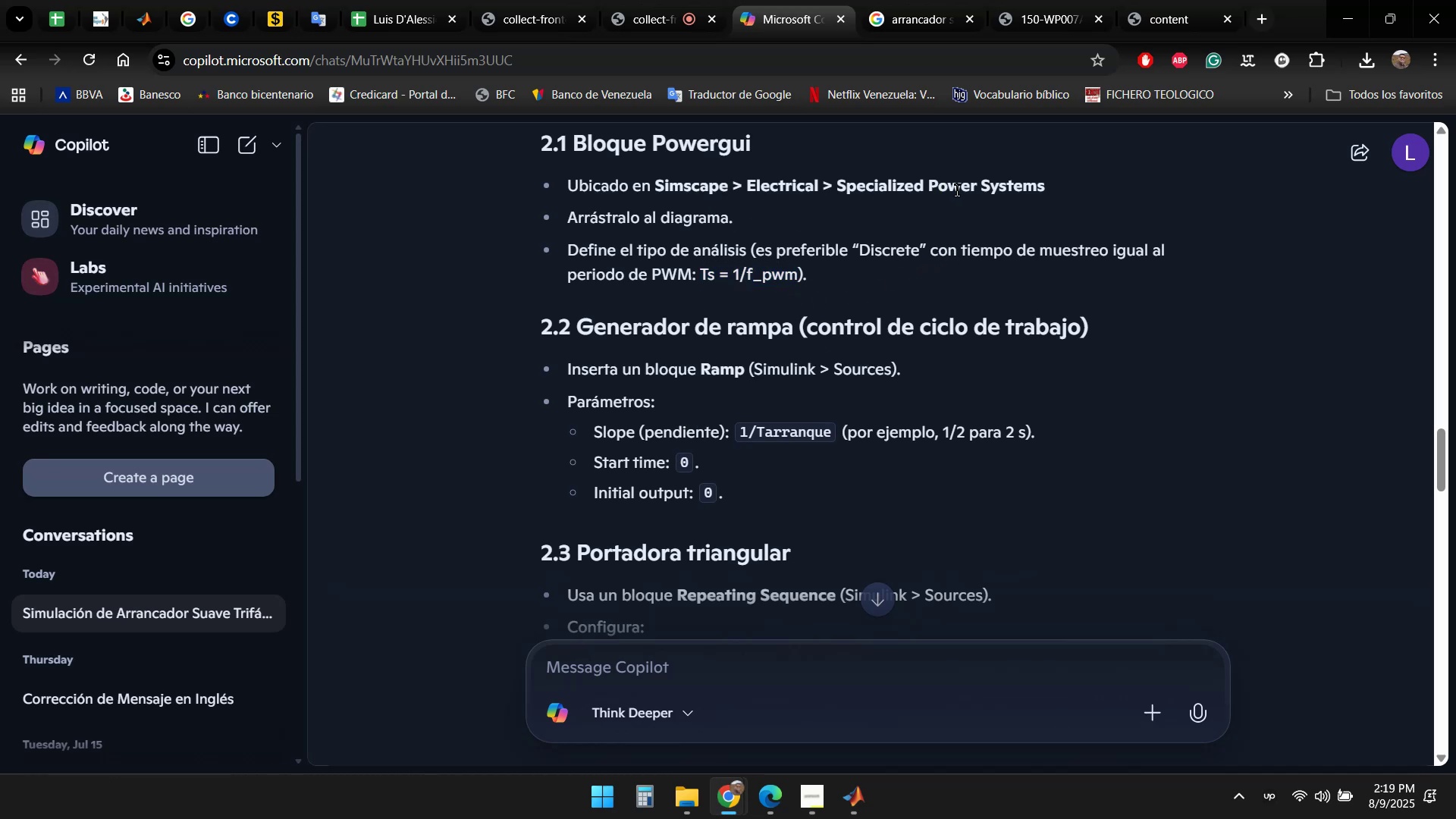 
wait(10.15)
 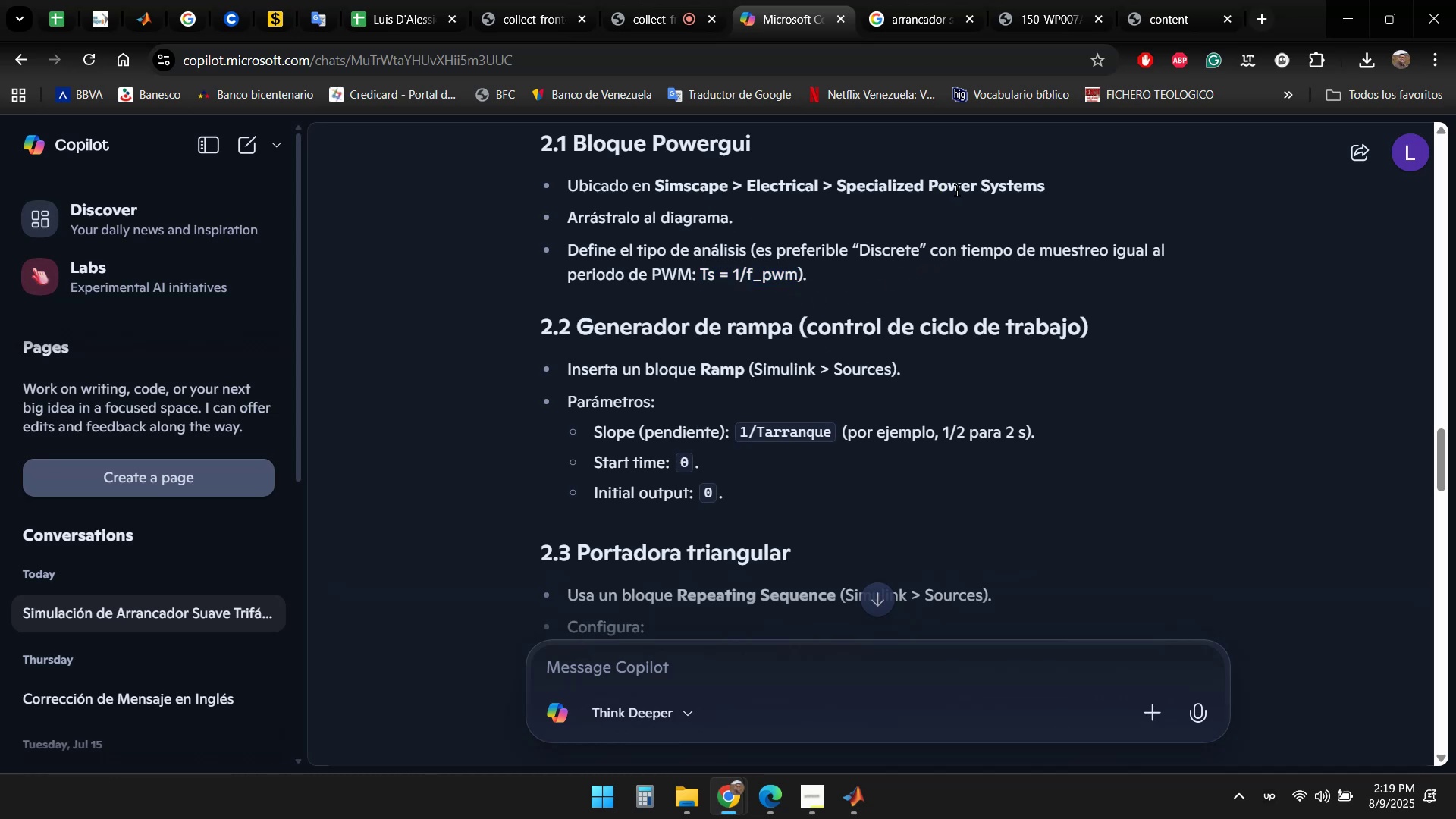 
left_click([859, 811])
 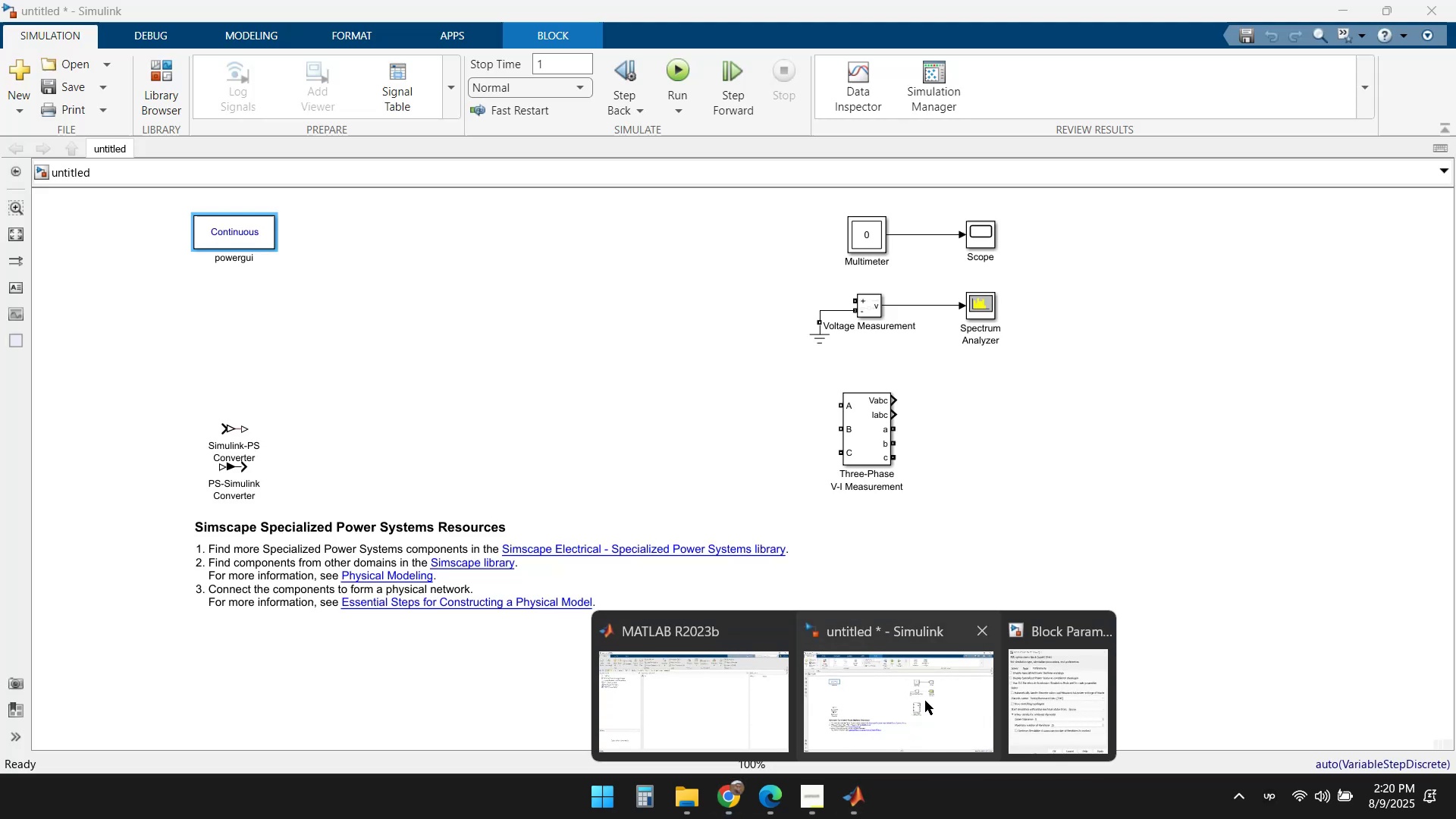 
left_click([951, 701])
 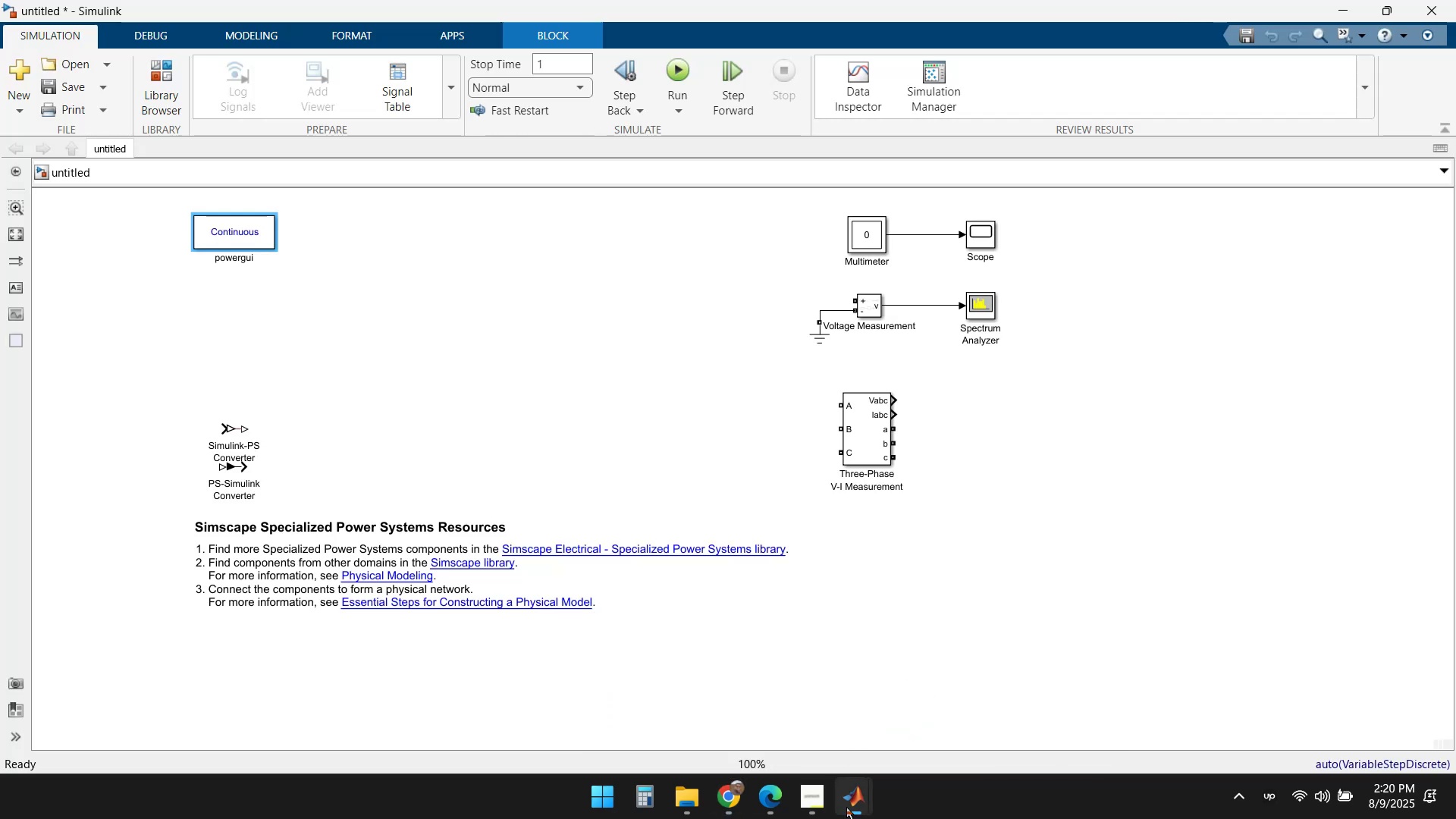 
left_click([849, 808])
 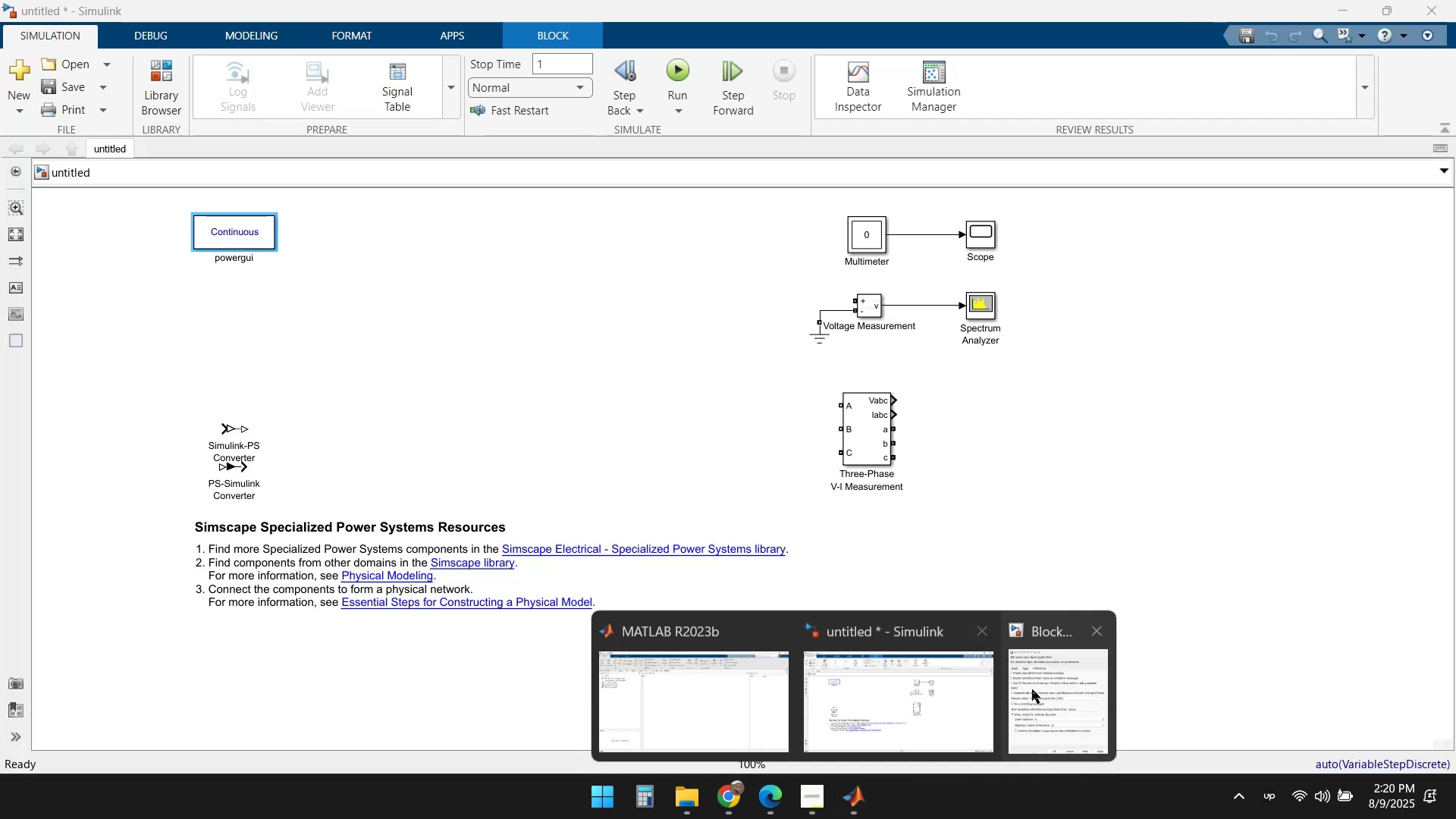 
left_click([1040, 687])
 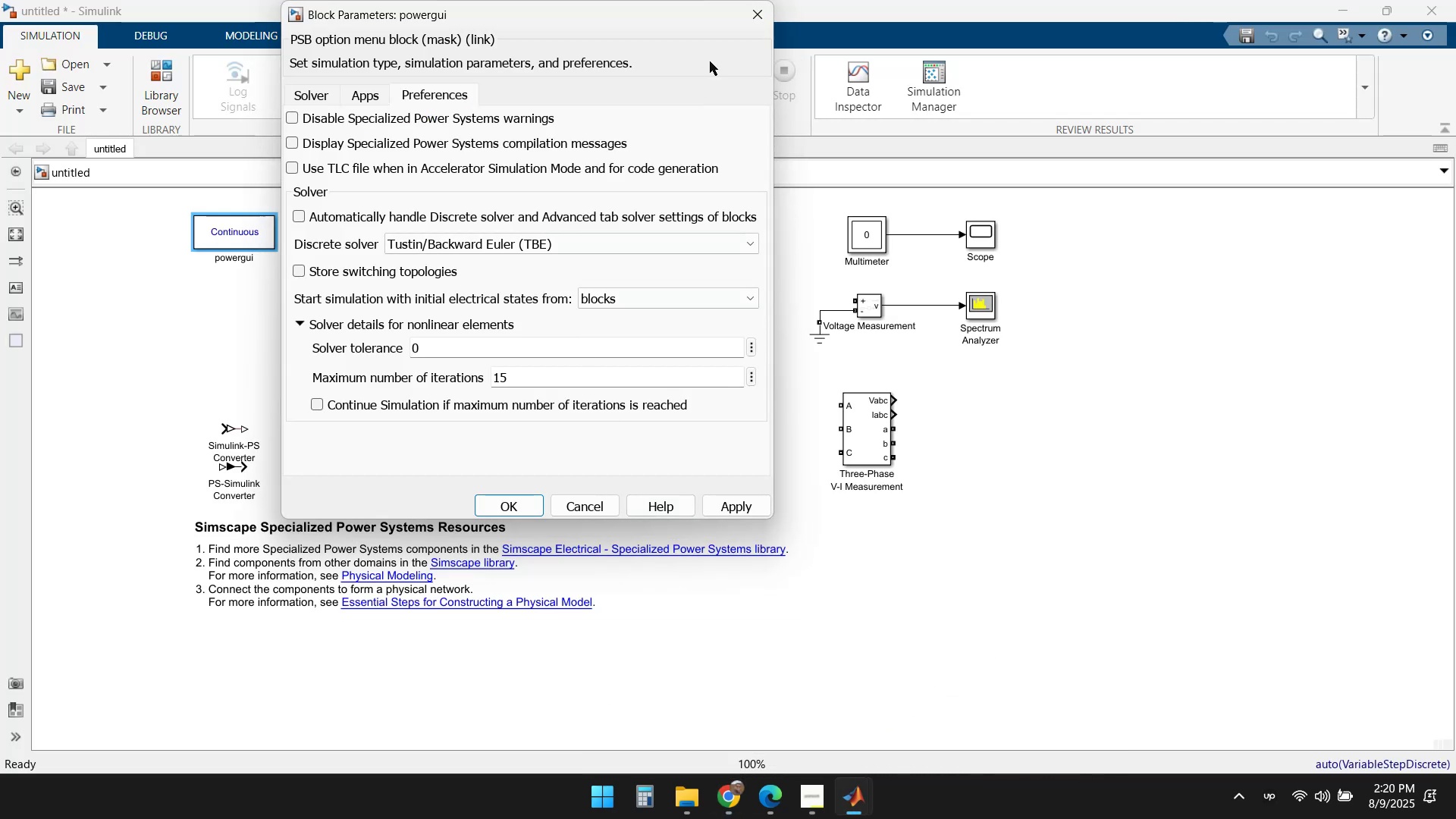 
left_click([743, 11])
 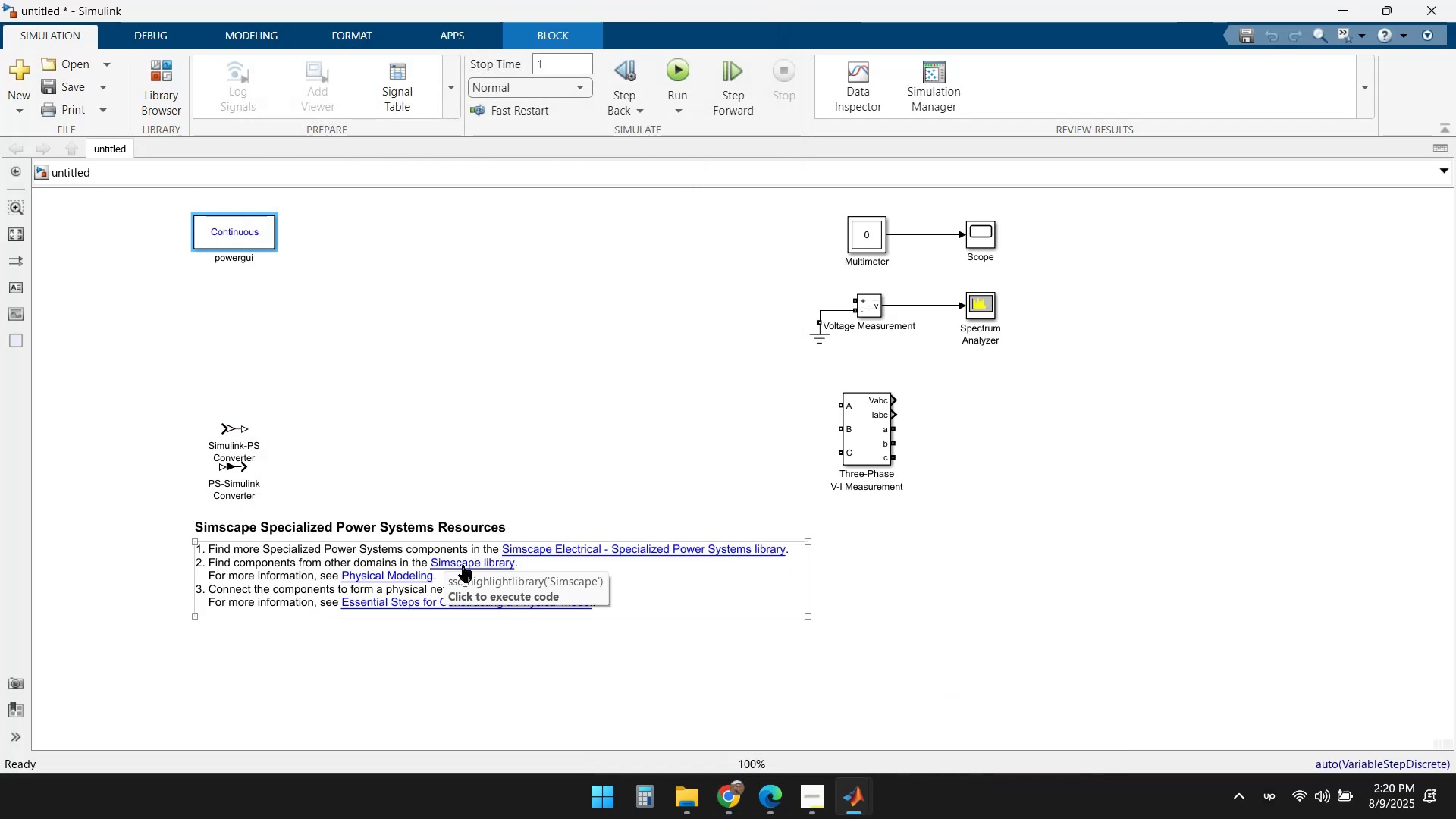 
wait(5.18)
 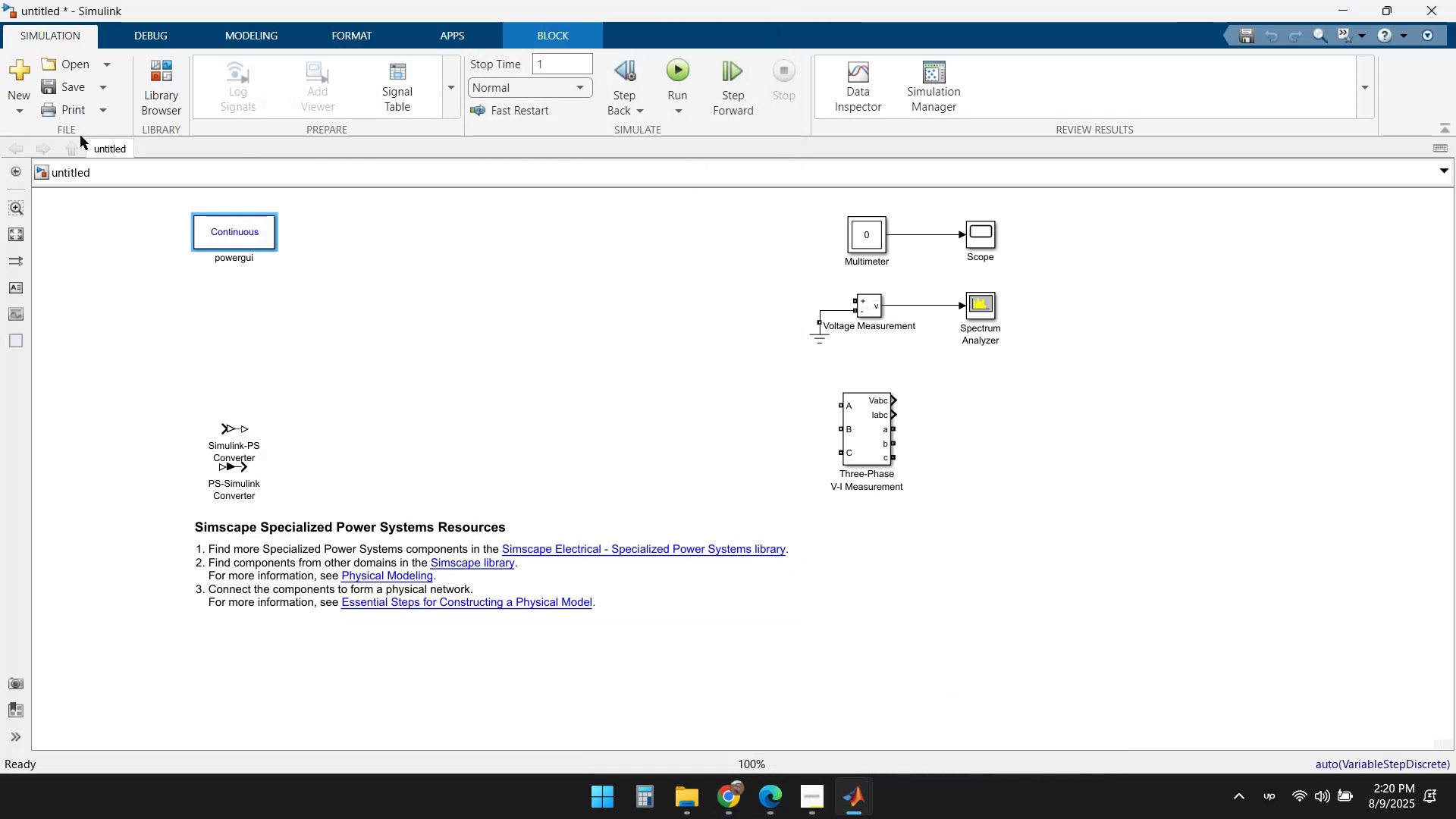 
left_click([686, 551])
 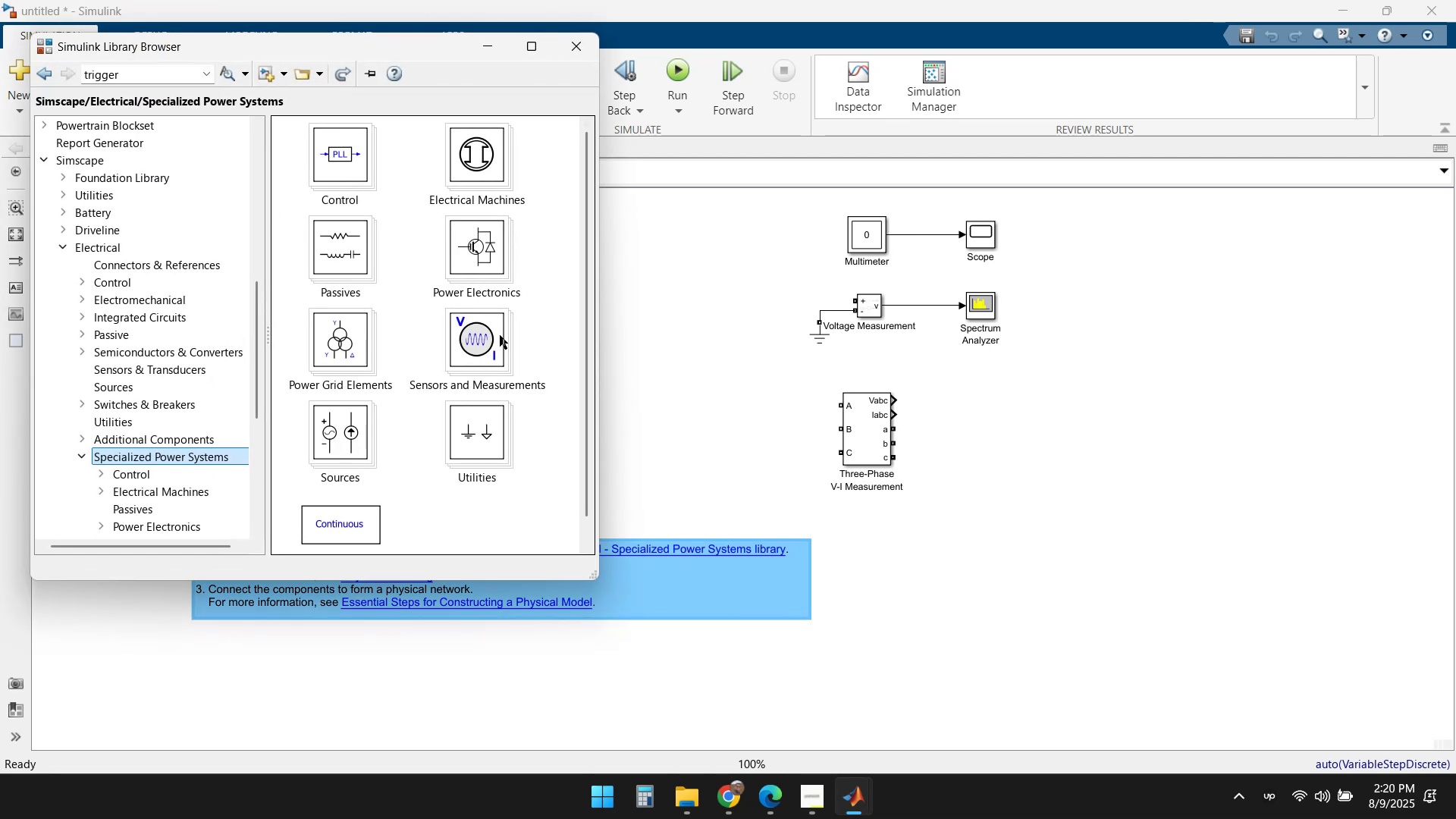 
left_click([535, 520])
 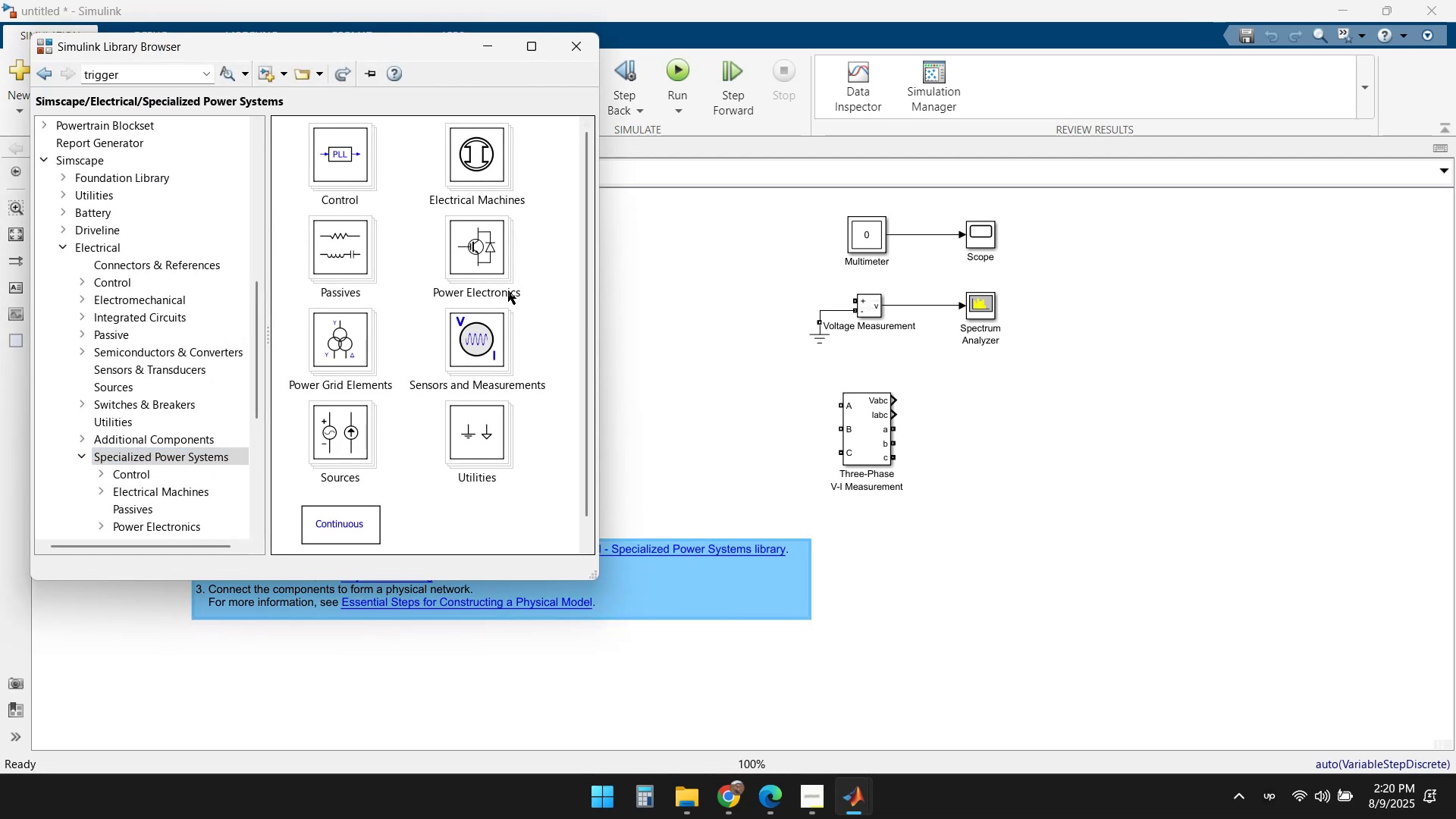 
scroll: coordinate [518, 279], scroll_direction: down, amount: 2.0
 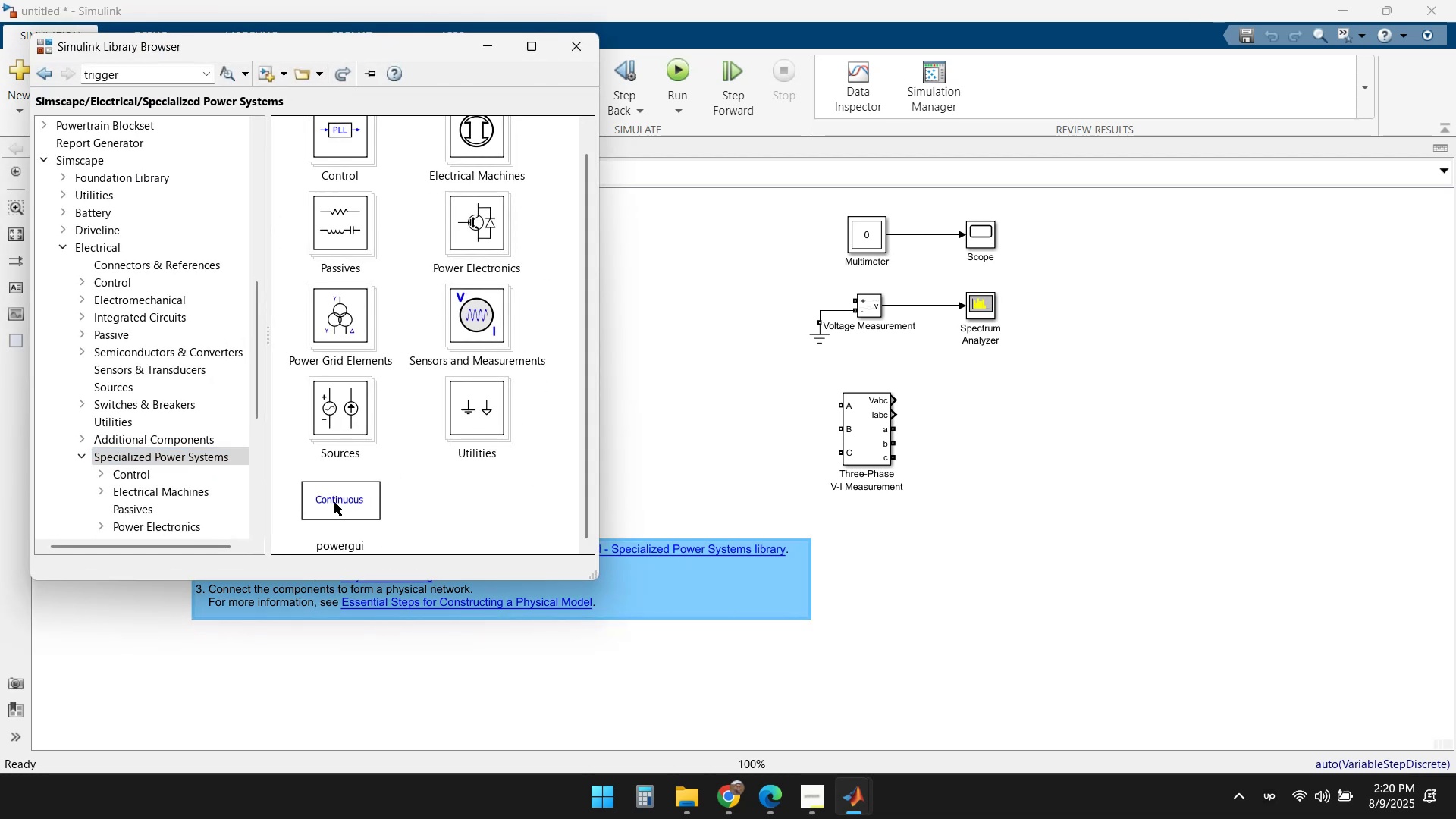 
left_click_drag(start_coordinate=[334, 502], to_coordinate=[671, 445])
 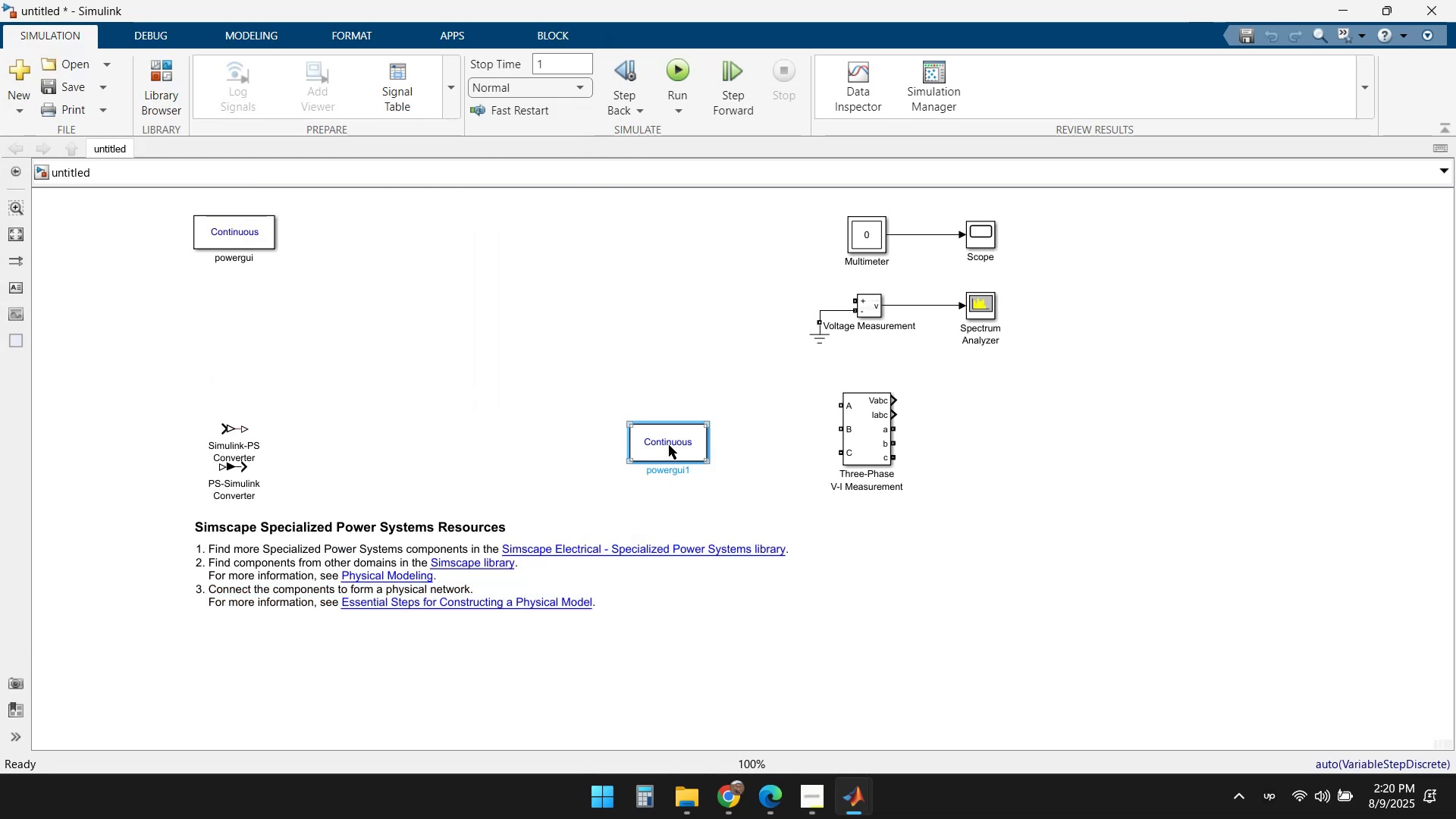 
left_click_drag(start_coordinate=[680, 447], to_coordinate=[253, 300])
 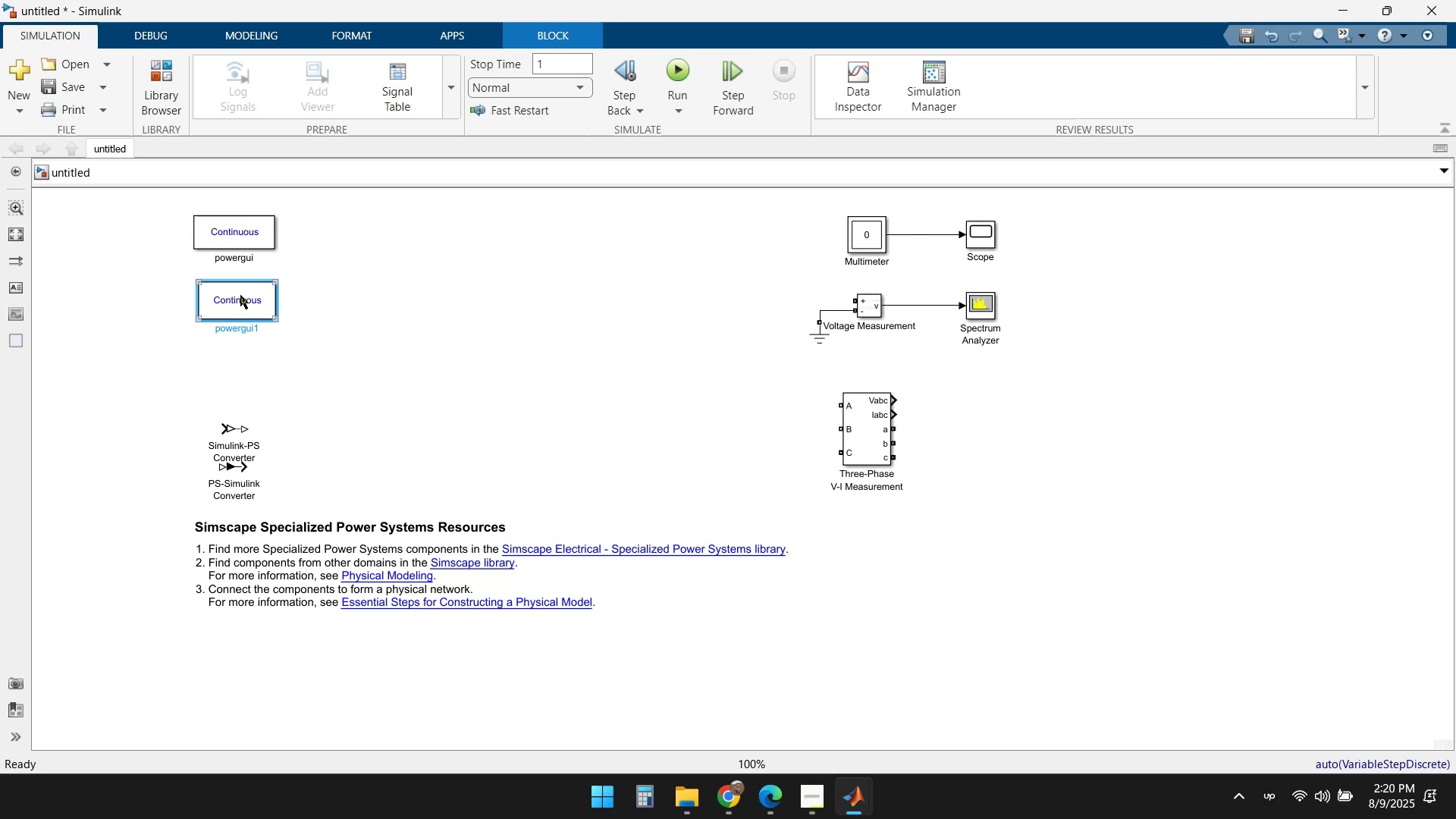 
double_click([240, 295])
 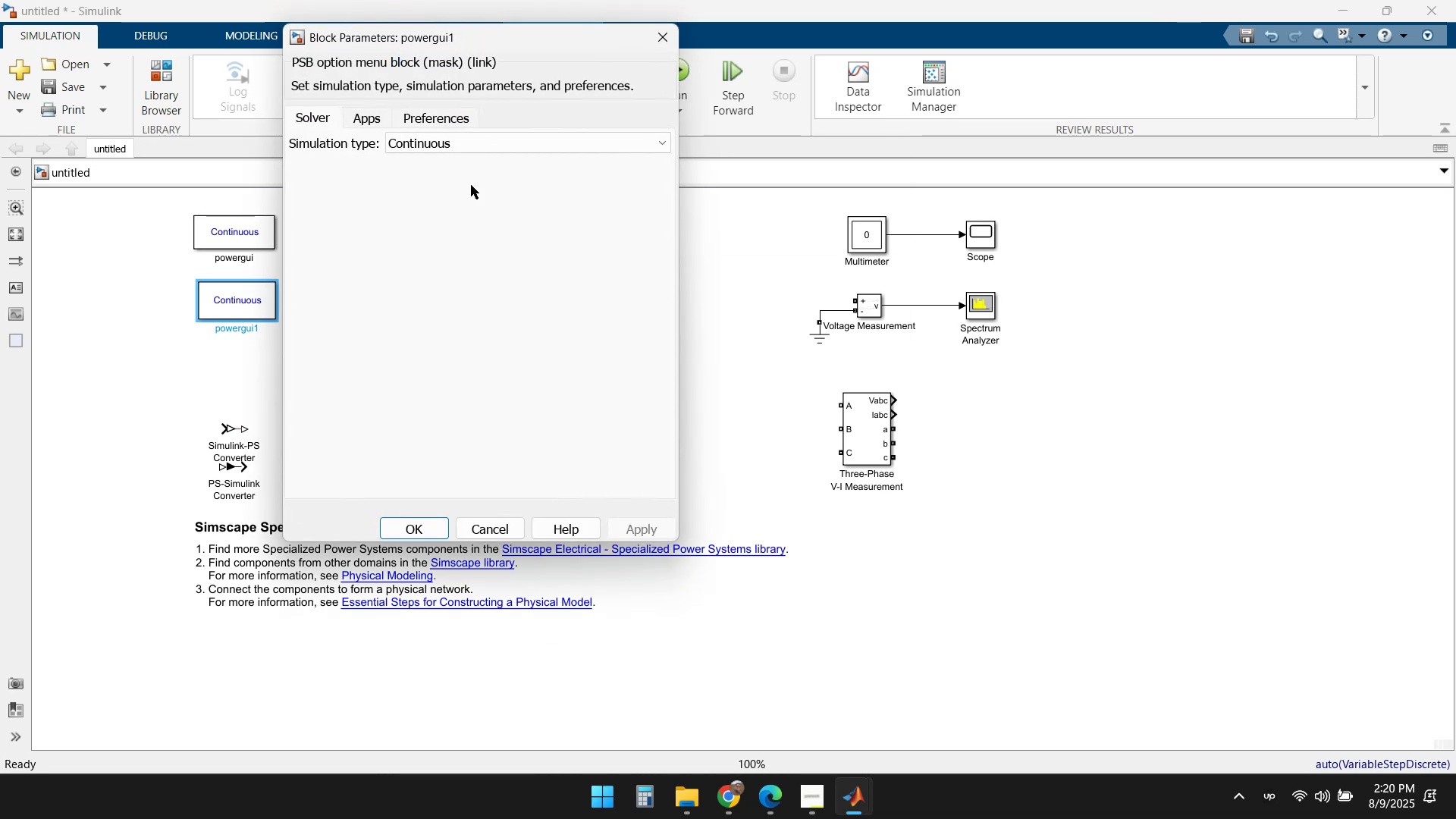 
left_click([487, 144])
 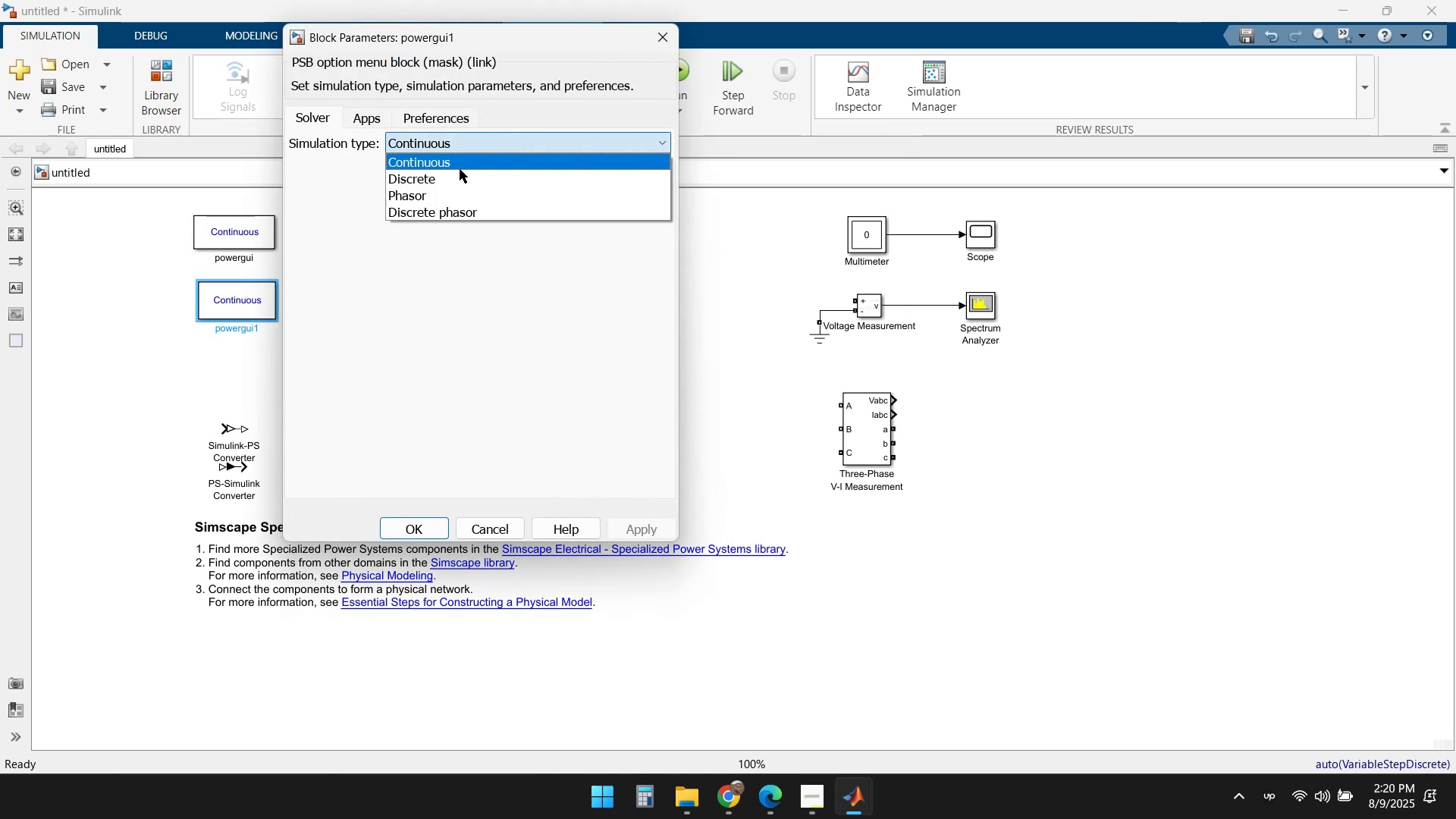 
left_click([453, 174])
 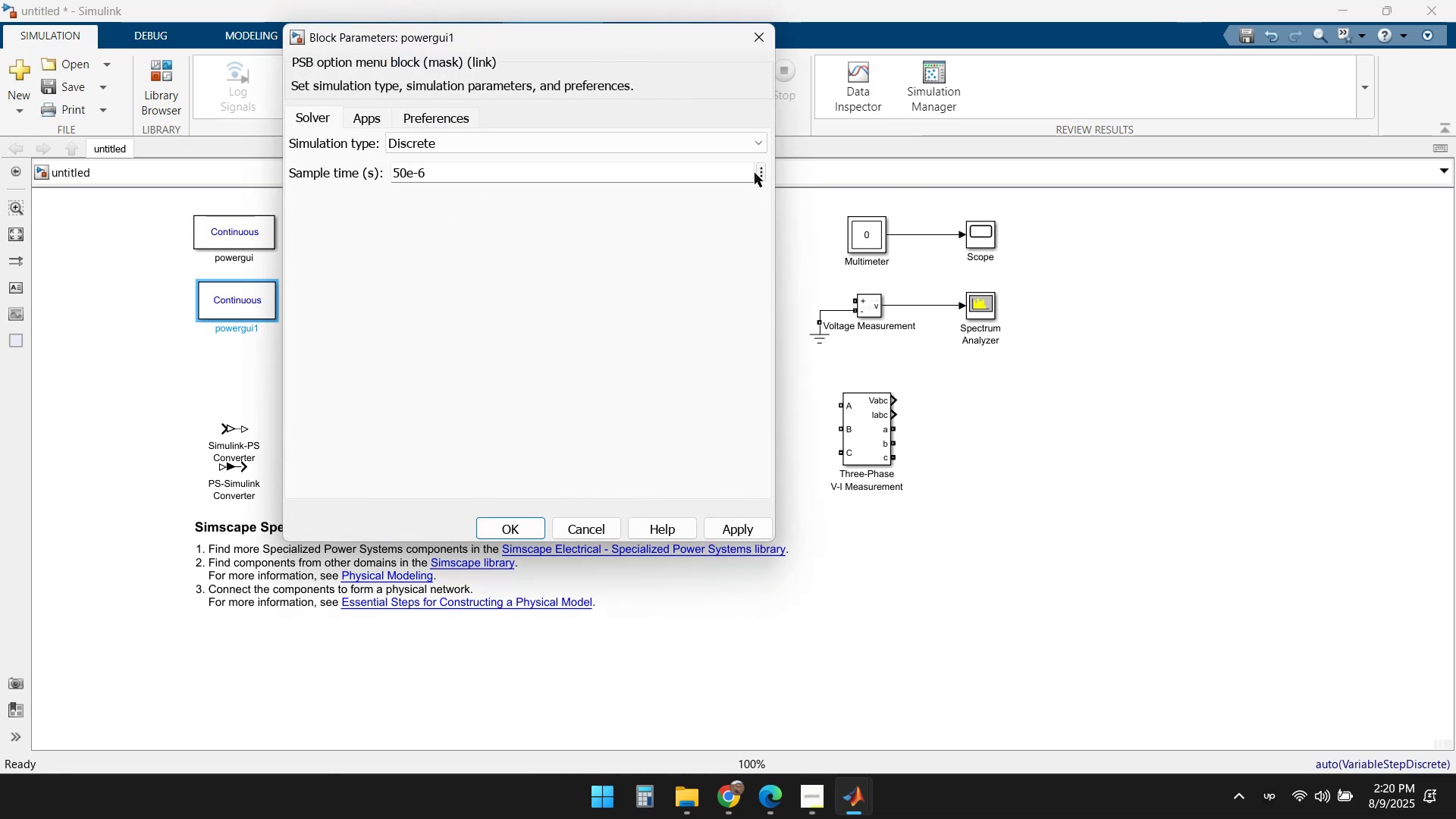 
left_click([373, 106])
 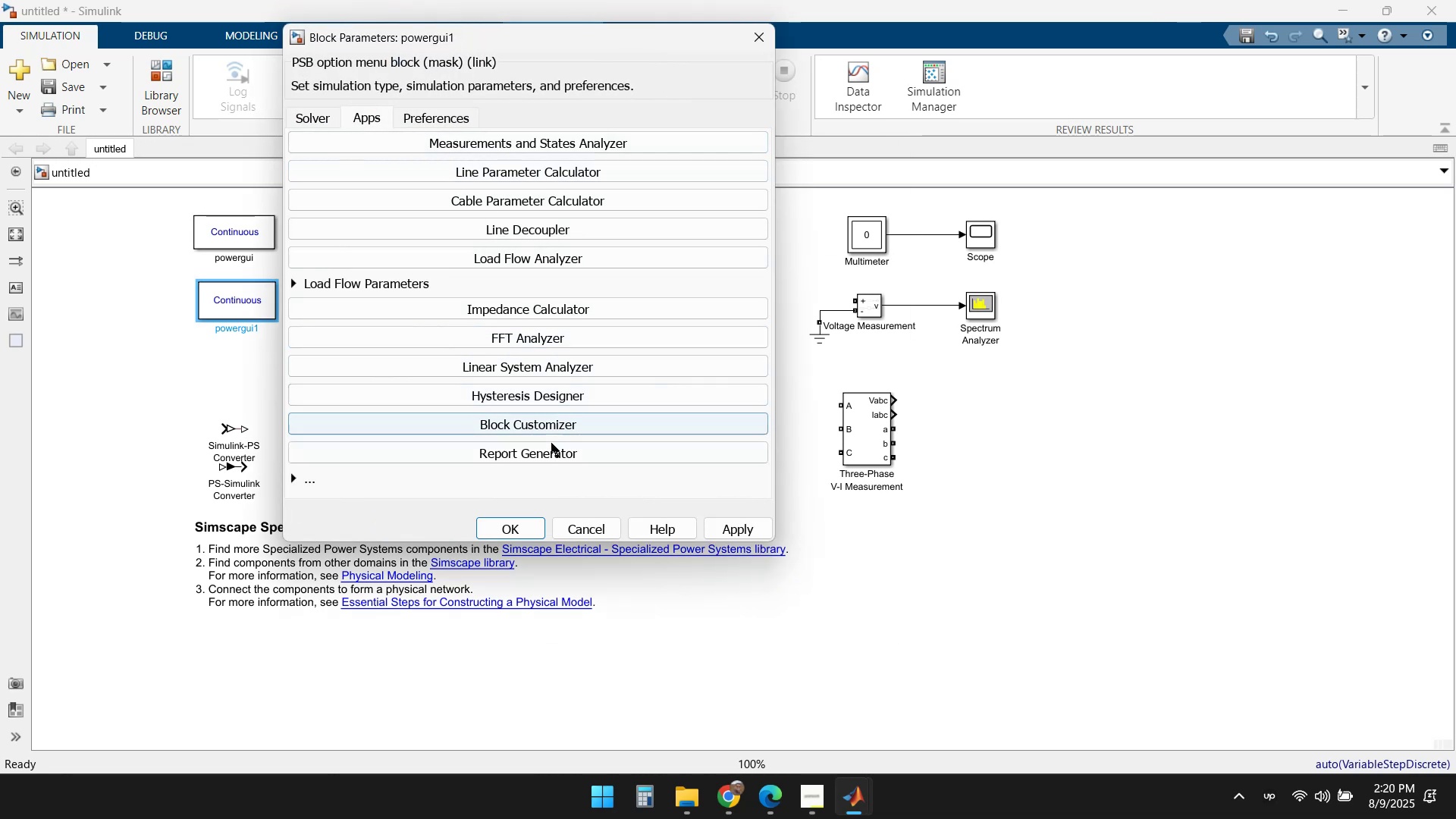 
scroll: coordinate [447, 384], scroll_direction: down, amount: 4.0
 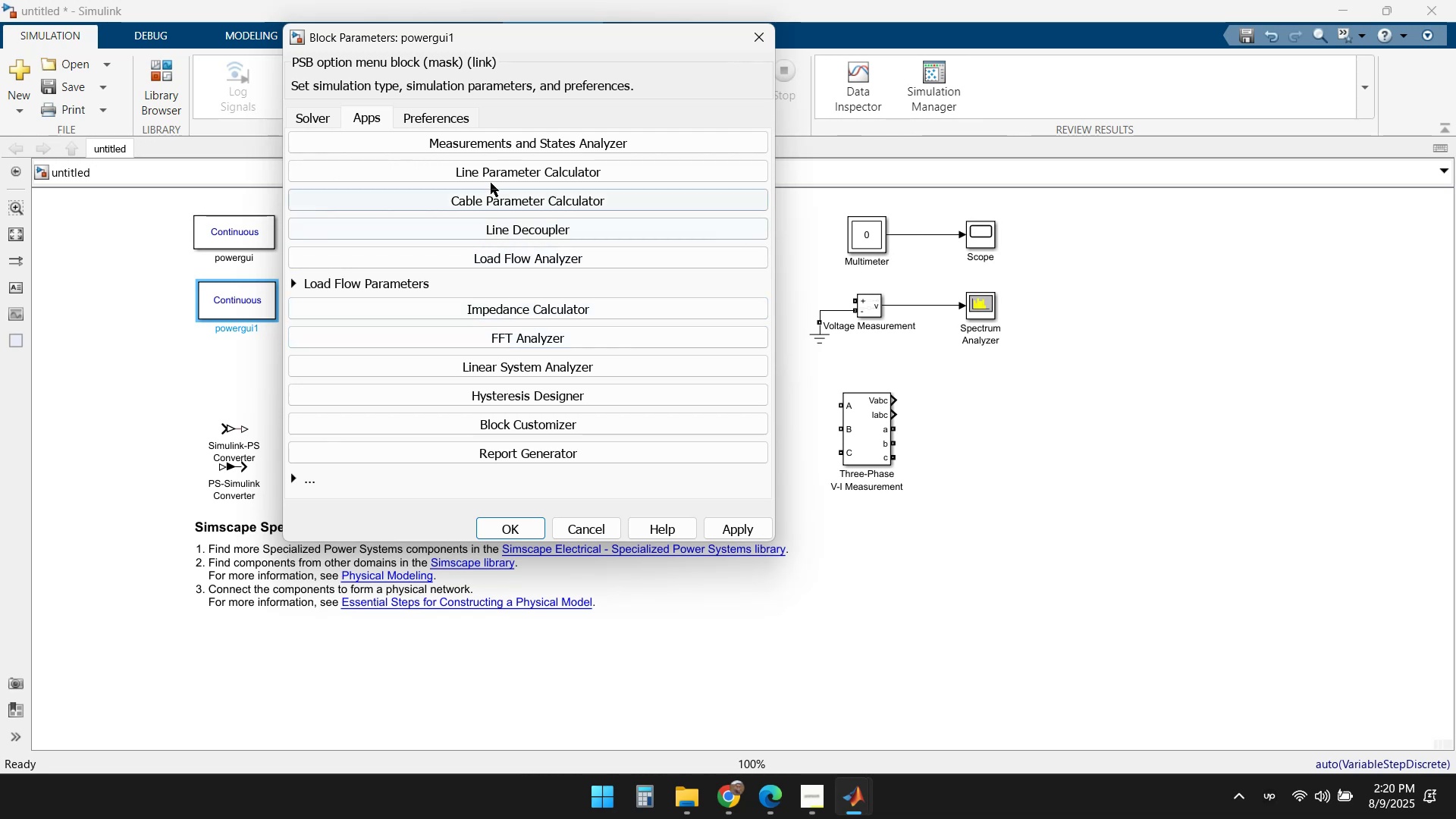 
left_click([427, 116])
 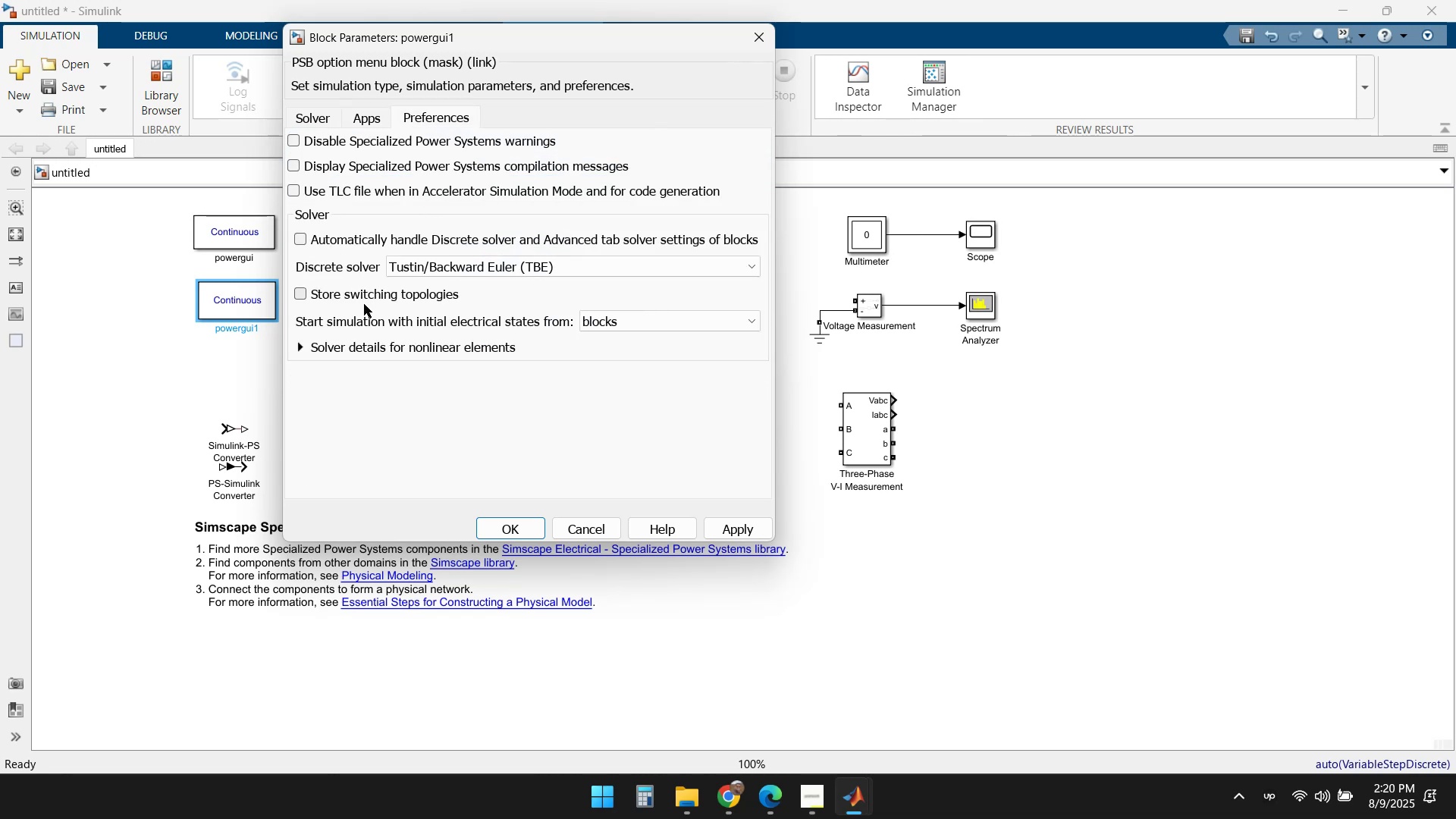 
wait(5.06)
 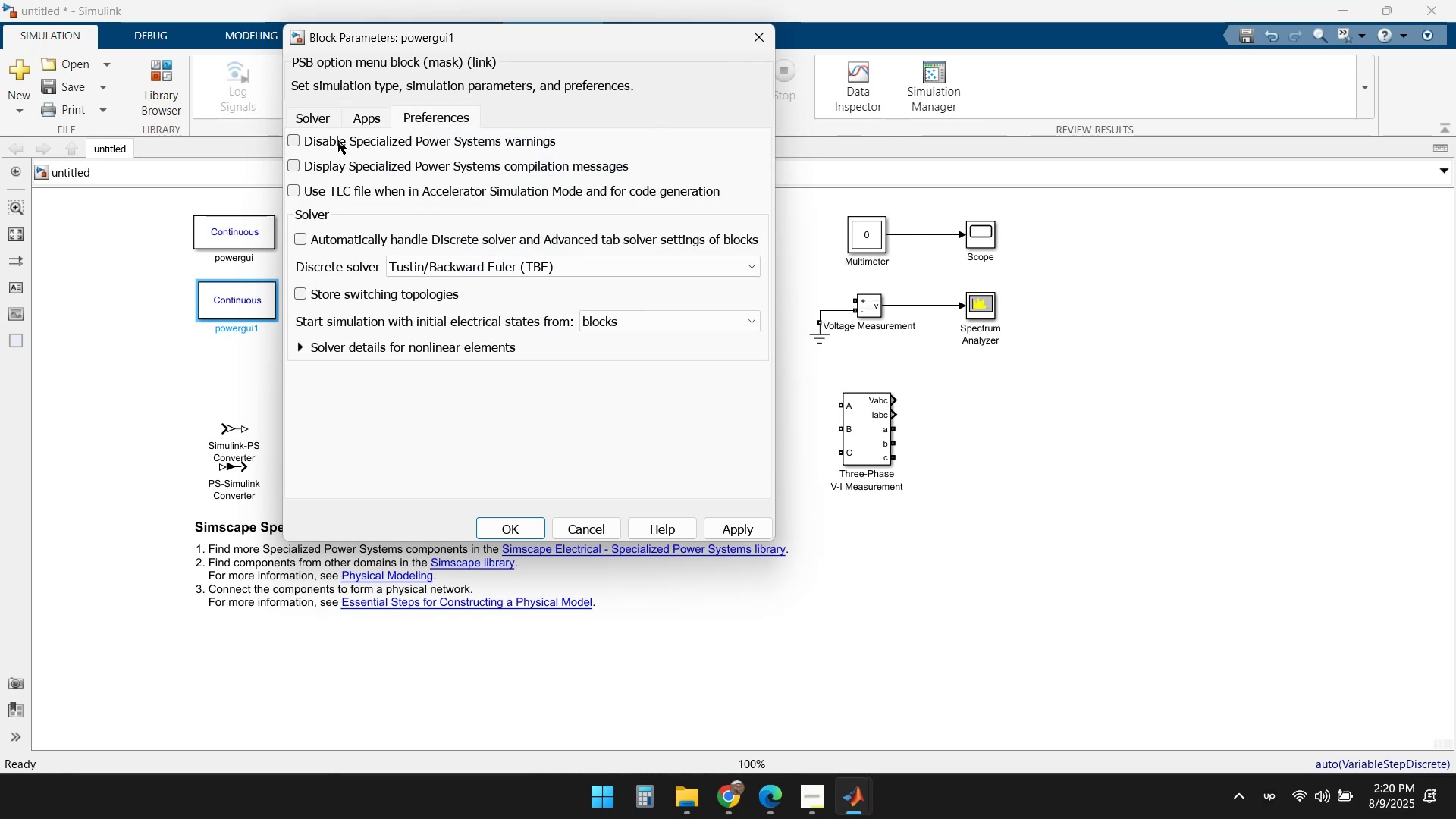 
left_click([297, 347])
 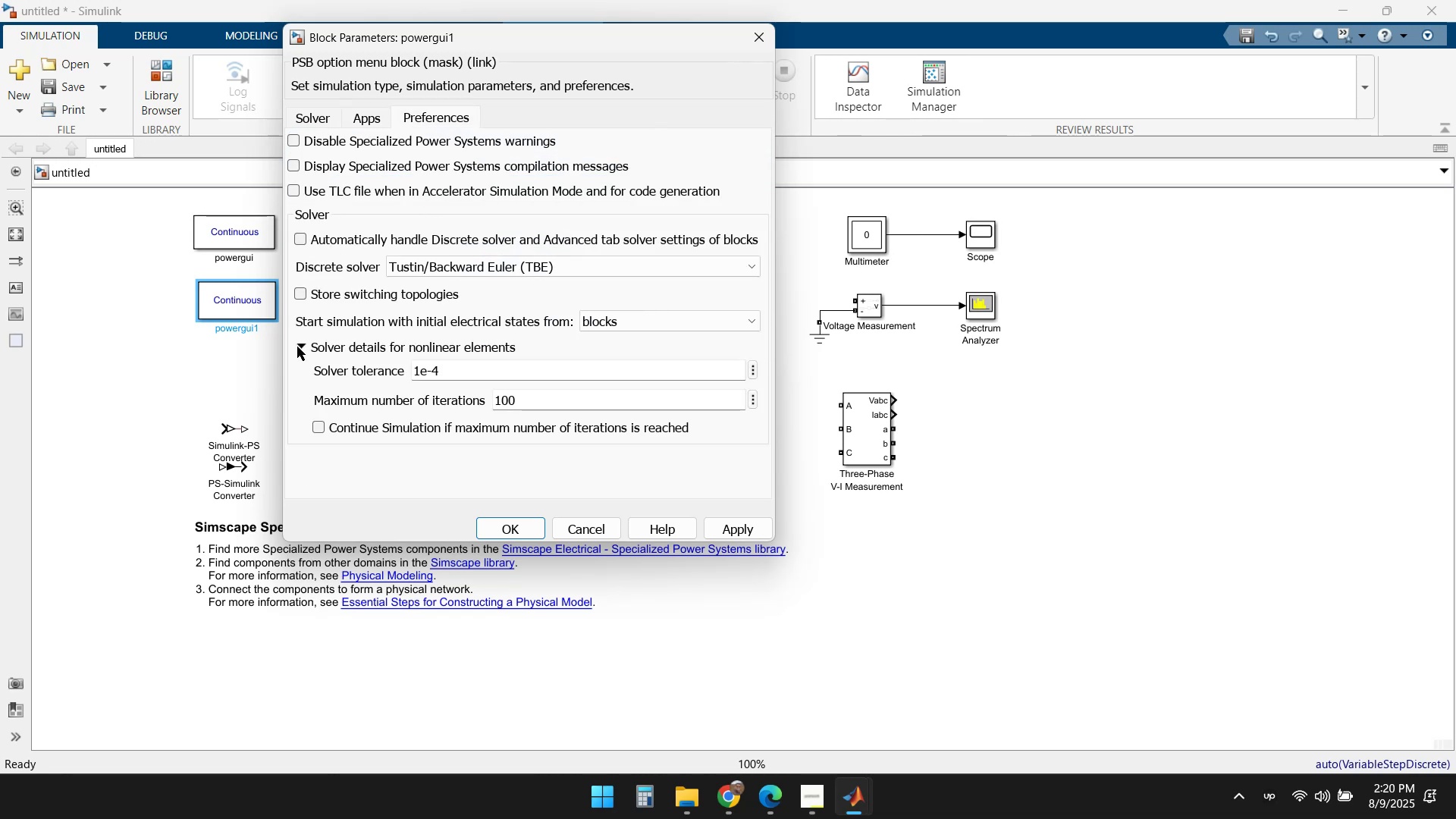 
left_click([297, 347])
 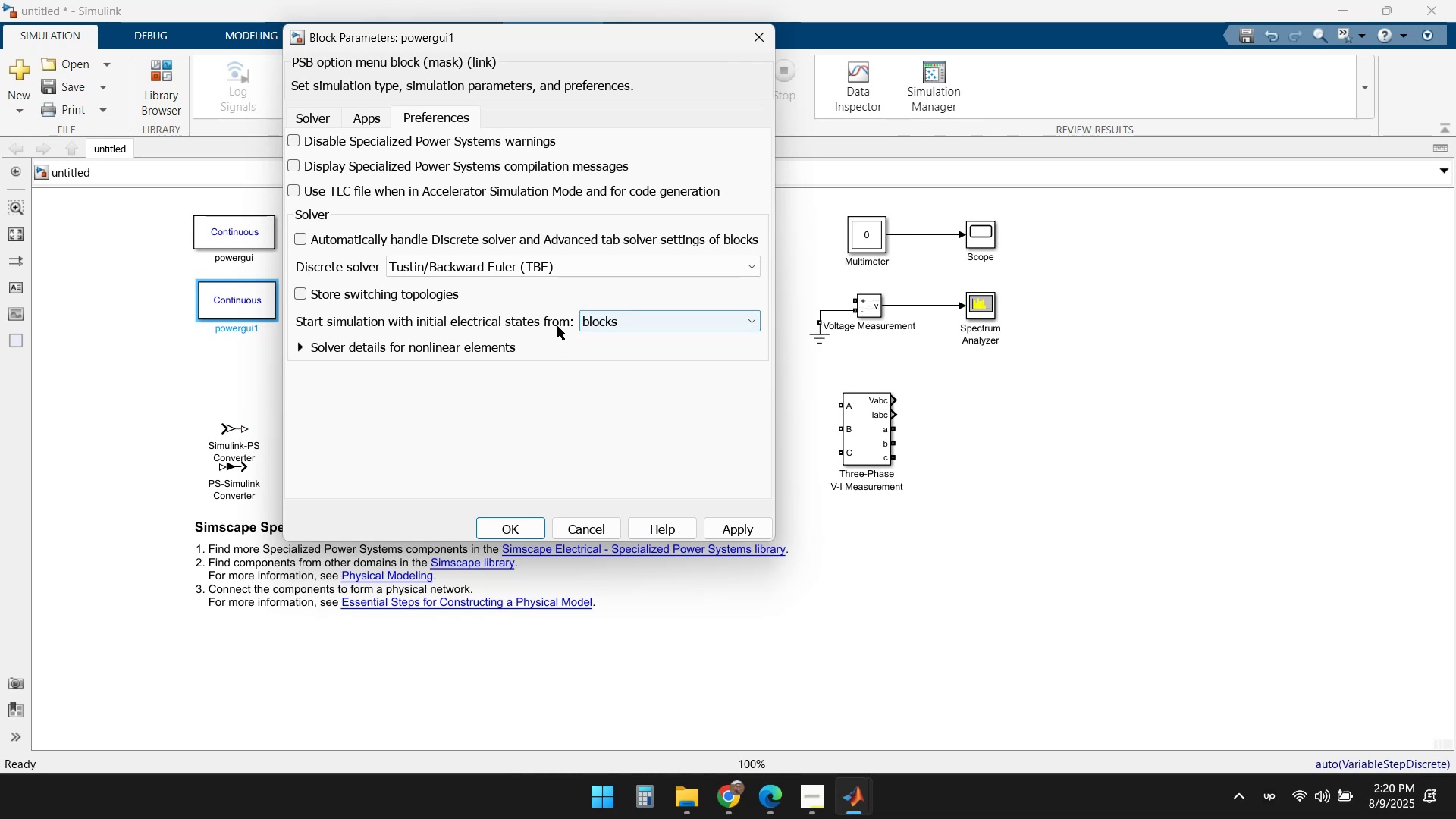 
left_click_drag(start_coordinate=[620, 313], to_coordinate=[623, 313])
 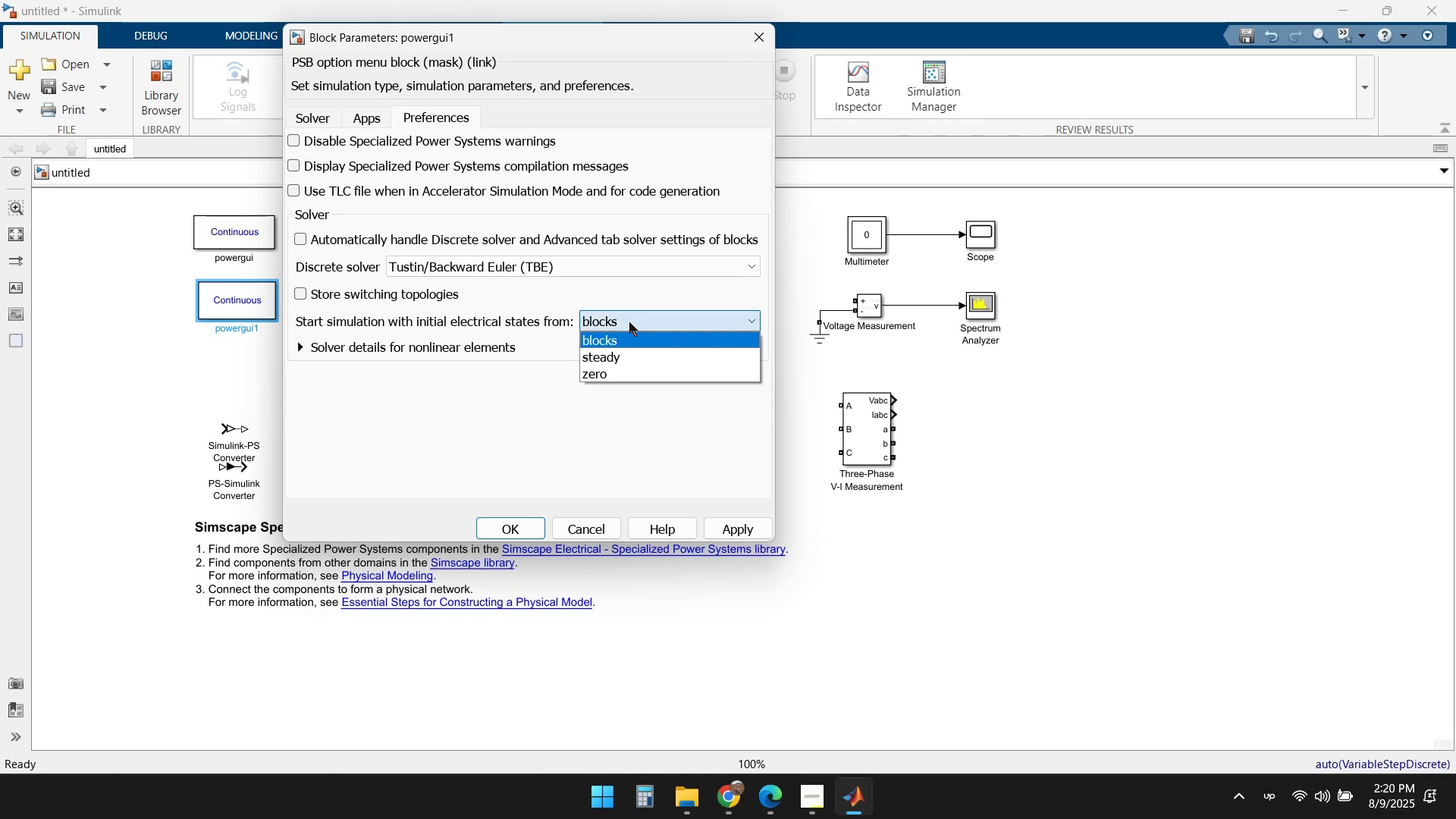 
left_click([629, 322])
 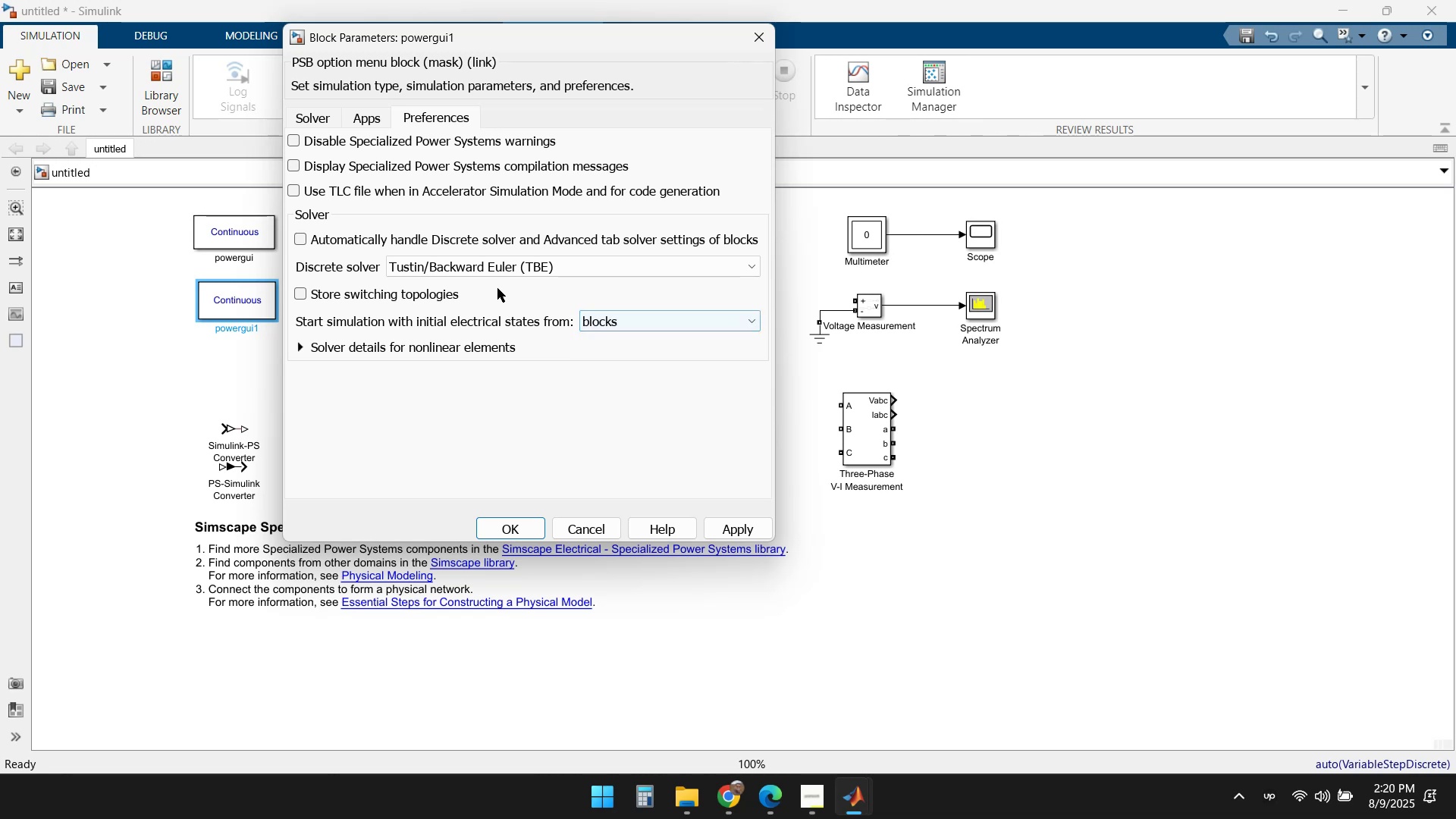 
left_click([486, 272])
 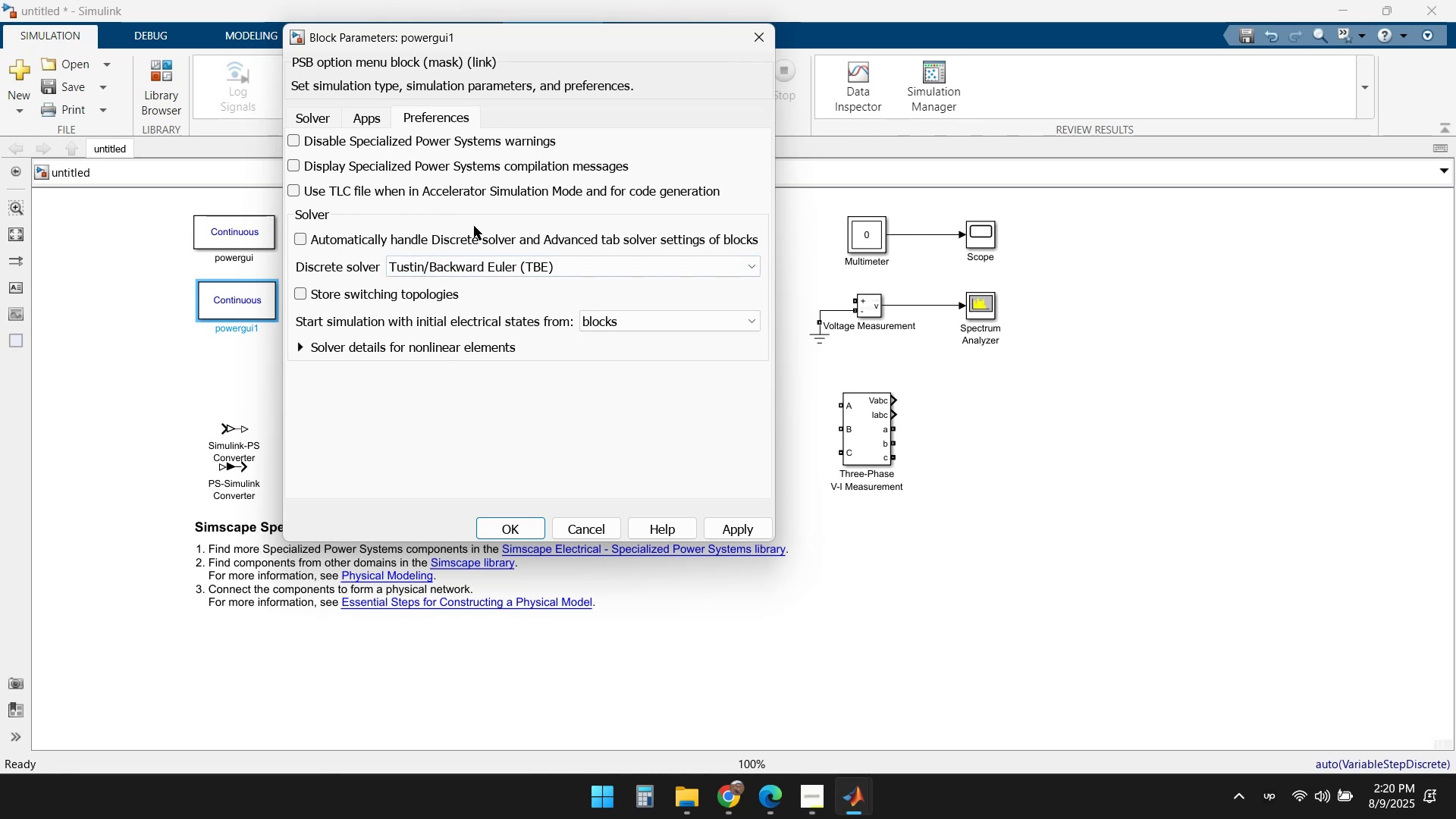 
left_click([374, 112])
 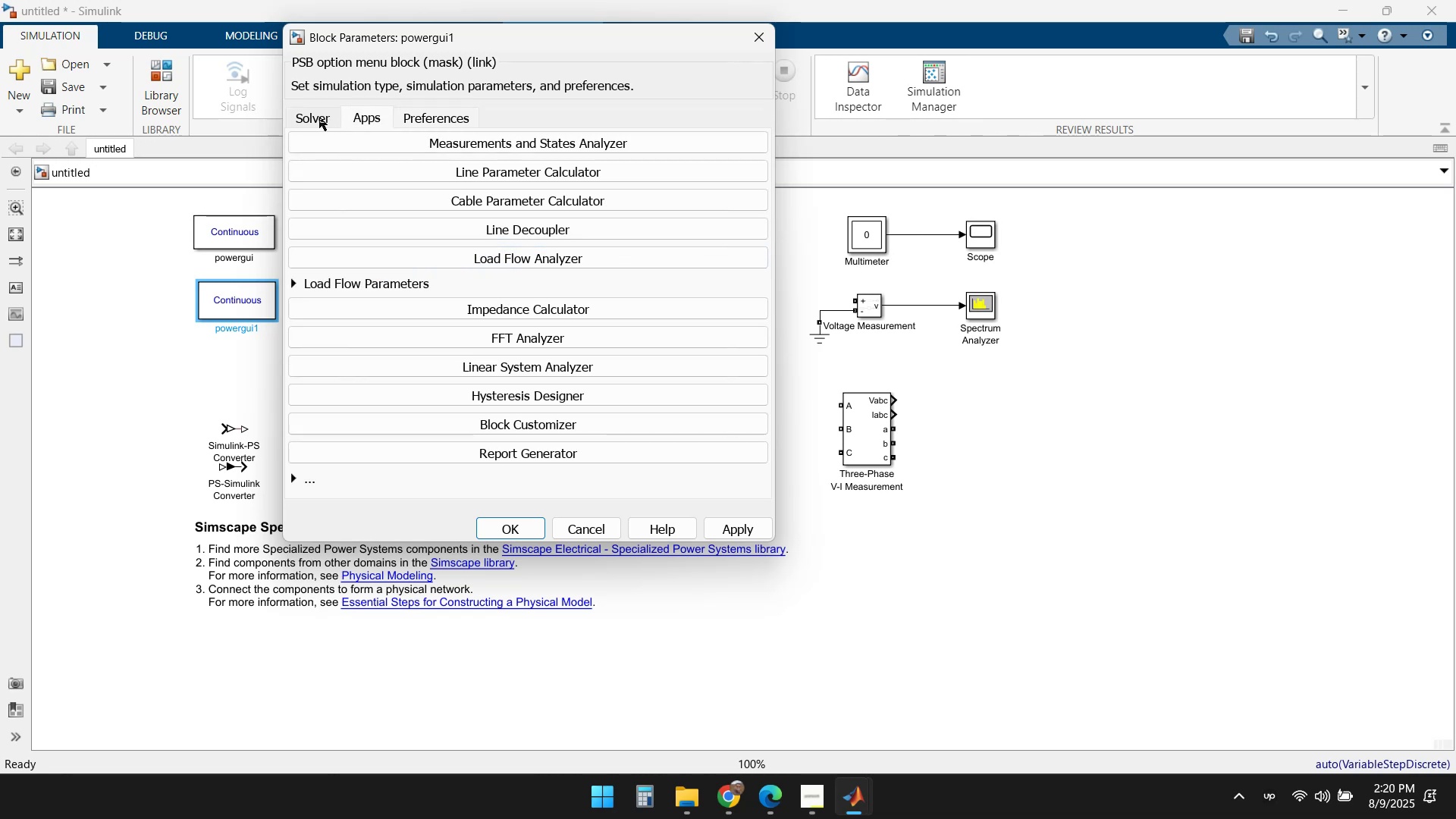 
left_click([319, 117])
 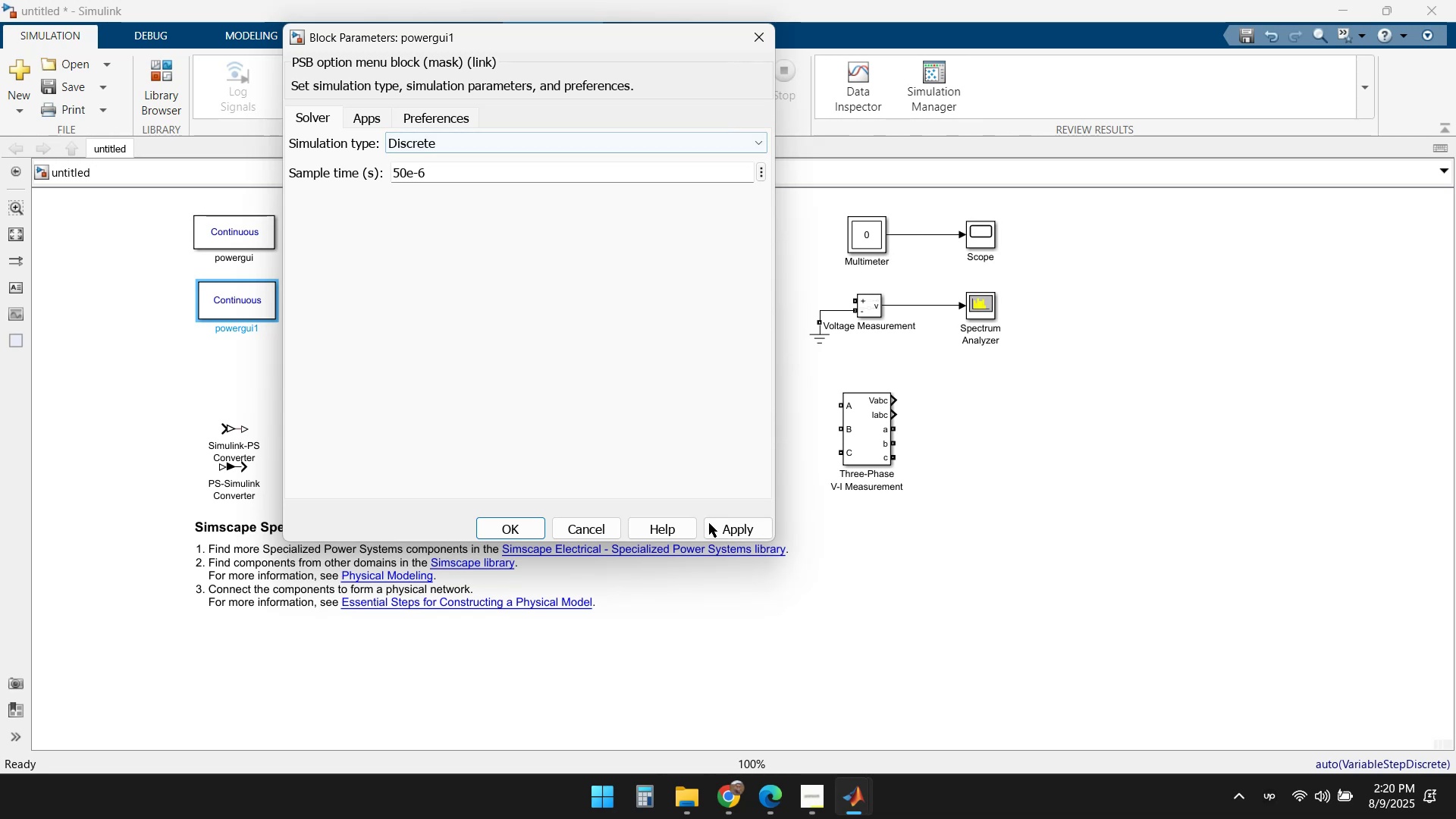 
left_click([582, 529])
 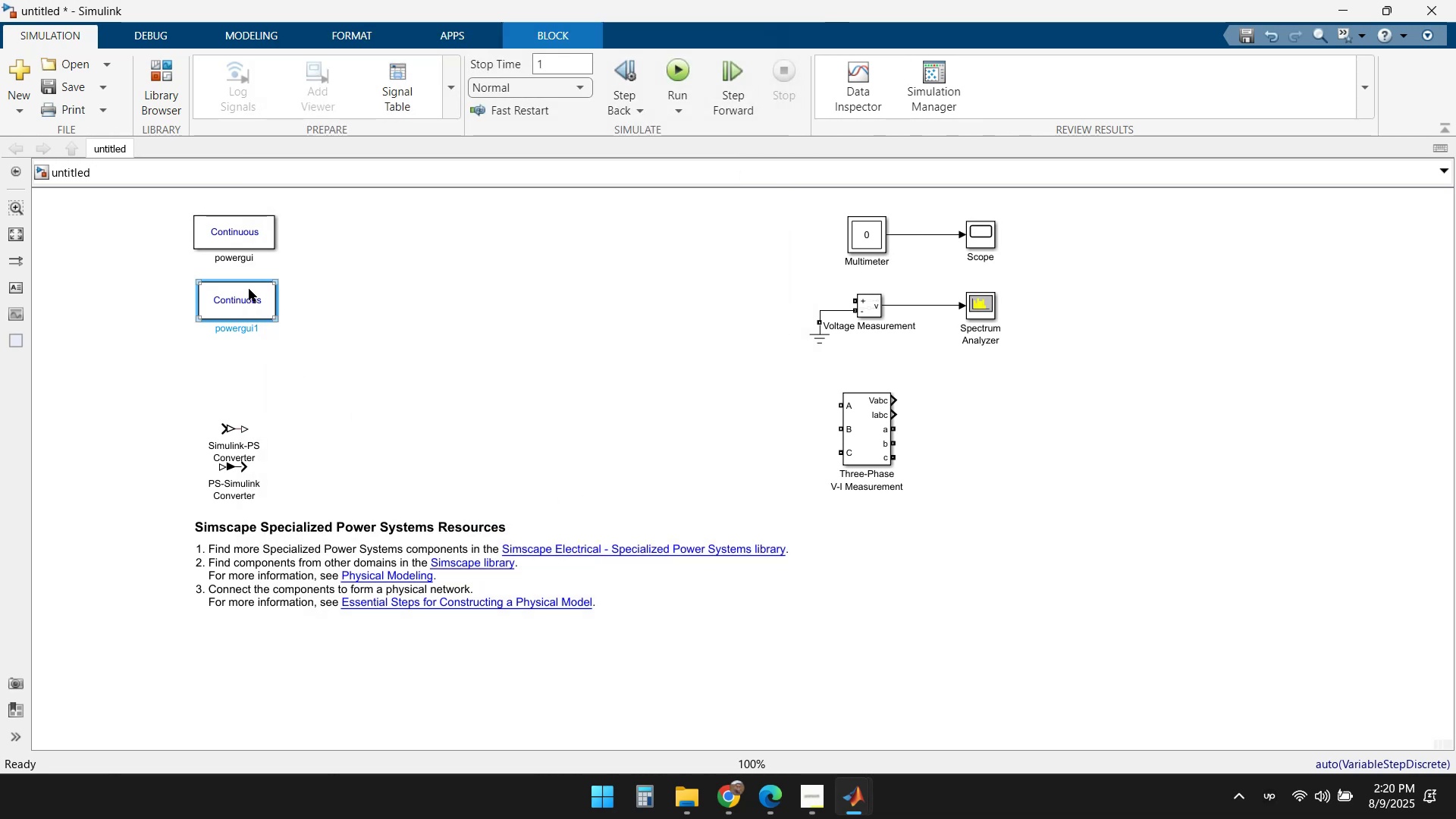 
key(Delete)
 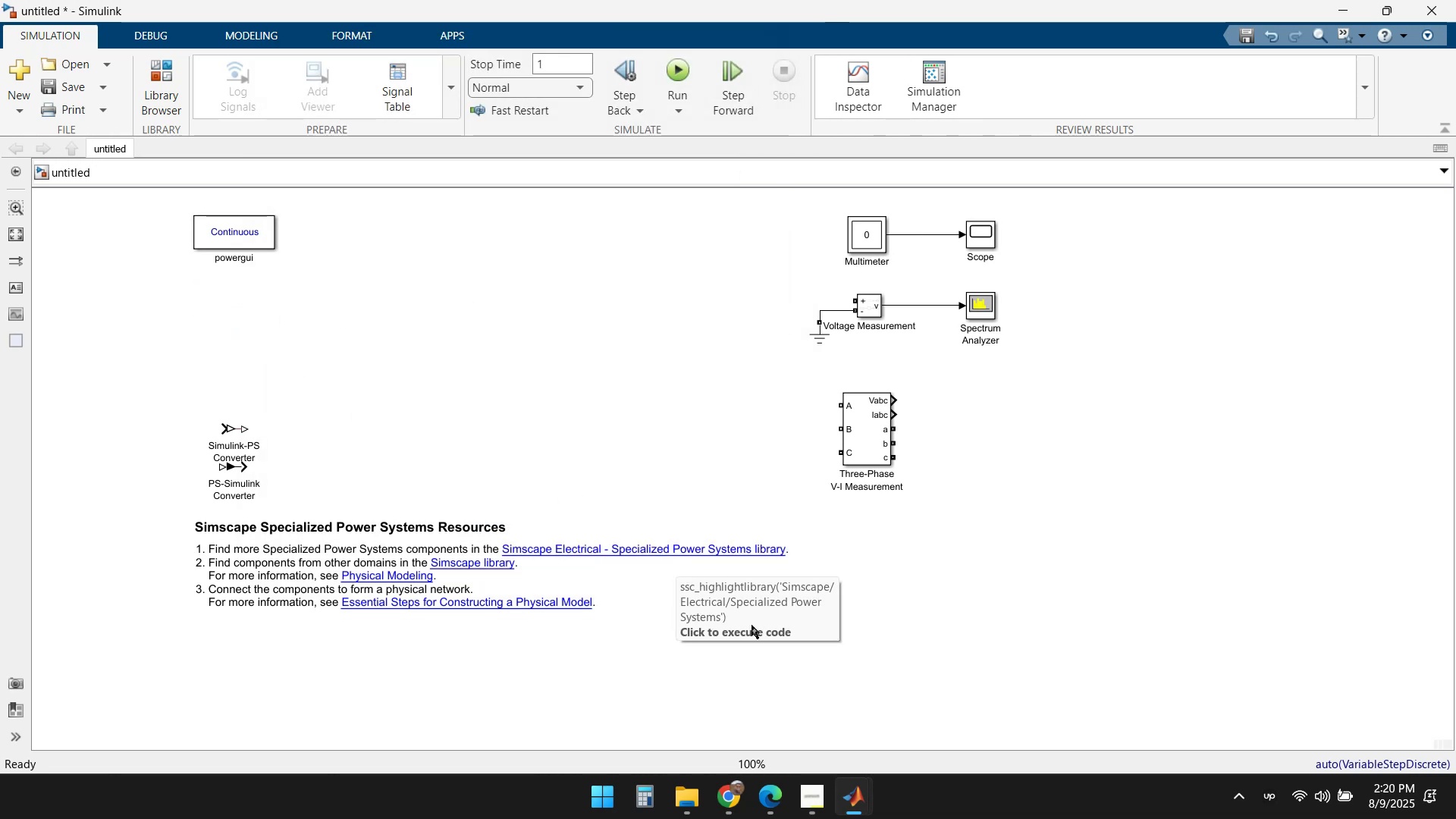 
left_click([851, 807])
 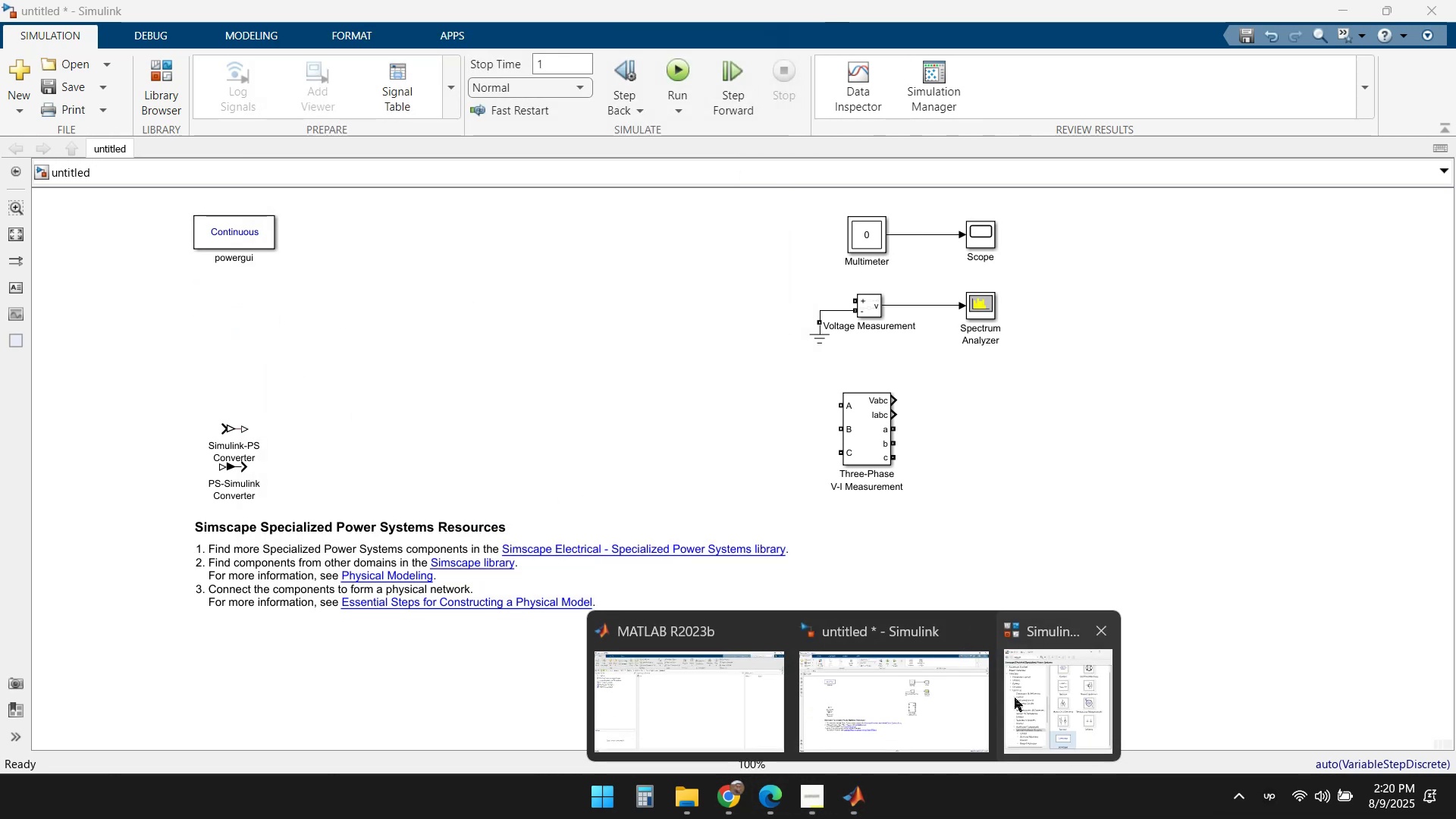 
left_click([1103, 629])
 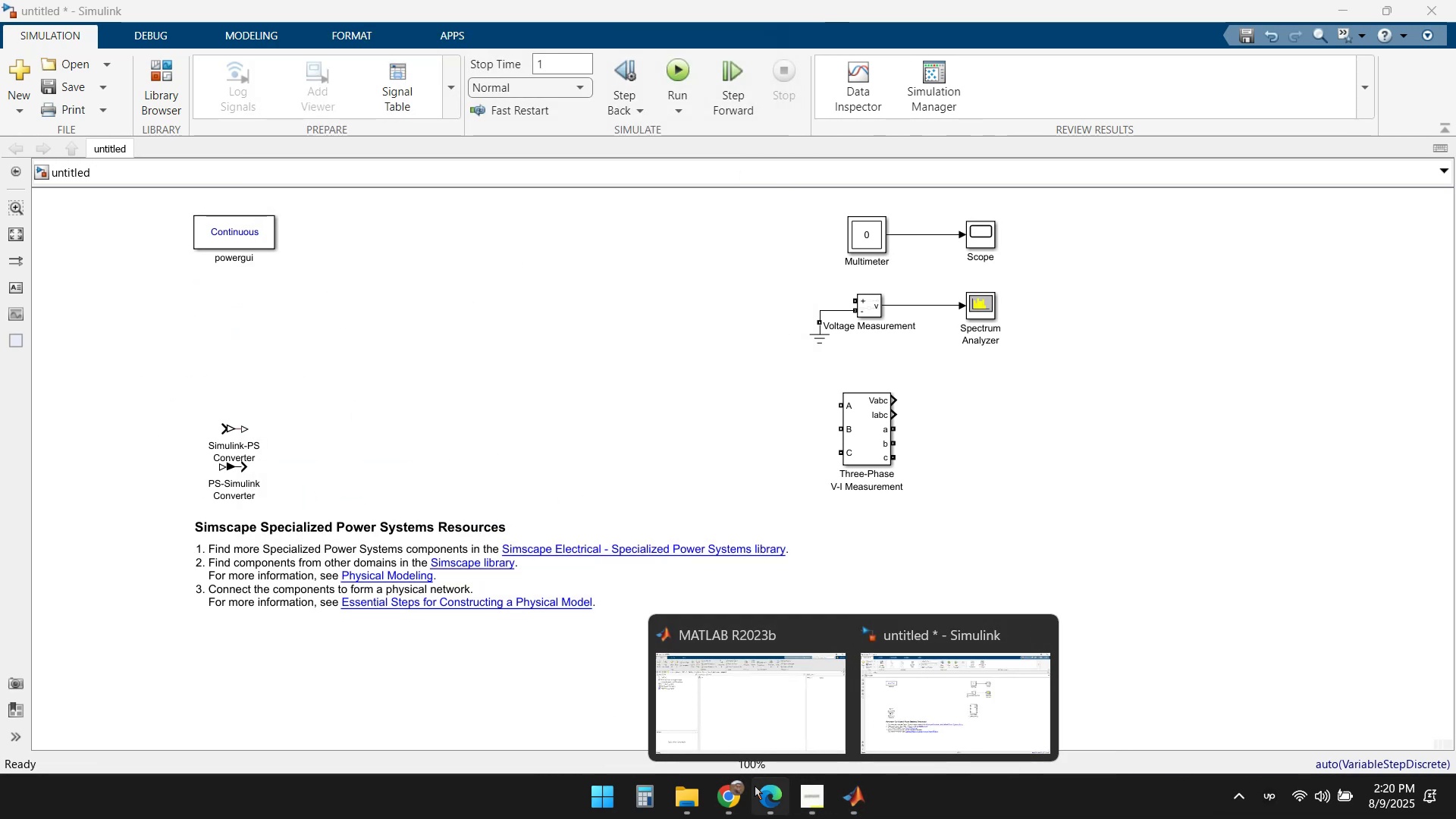 
left_click([726, 795])
 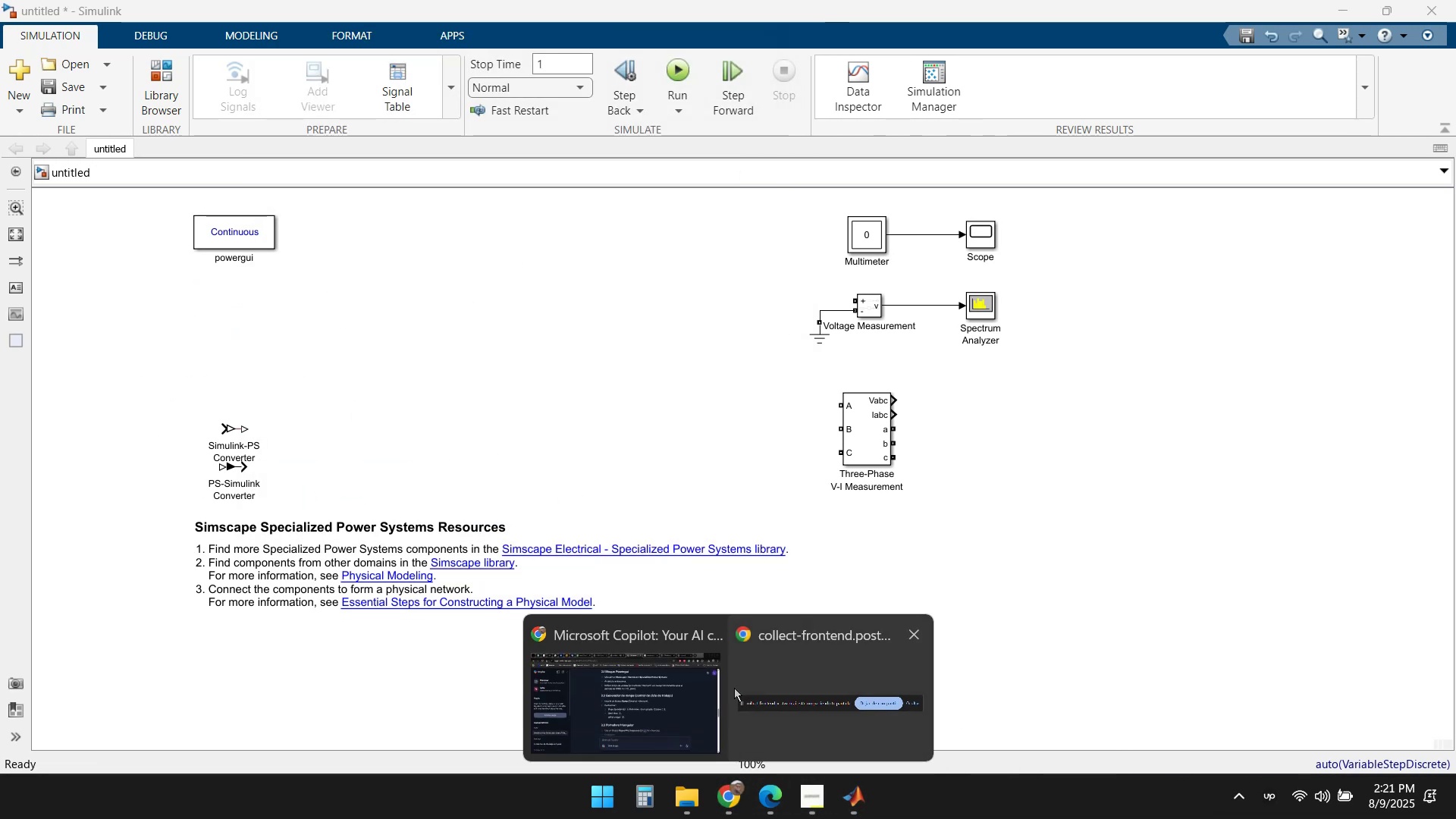 
left_click([670, 725])
 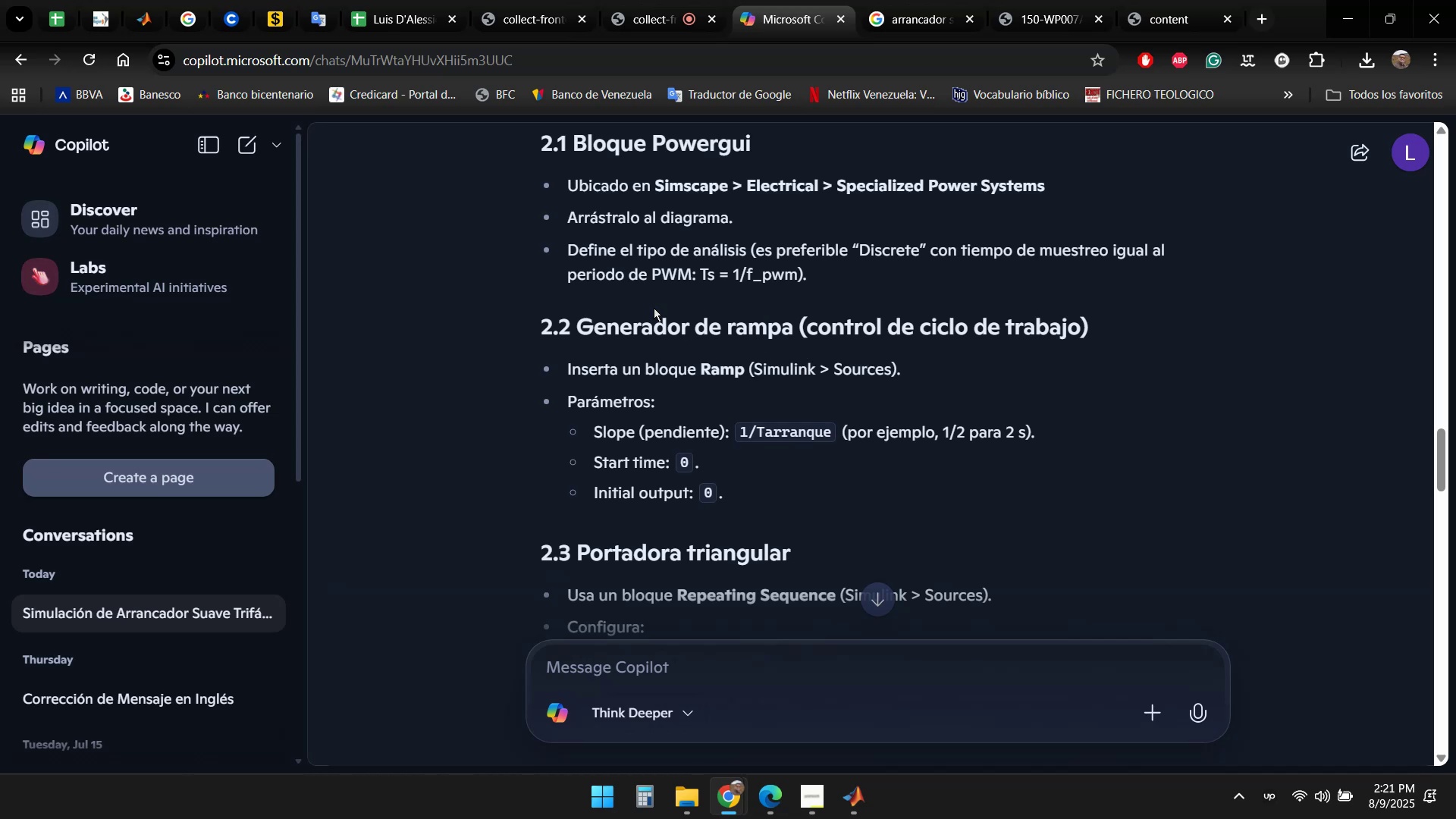 
wait(12.32)
 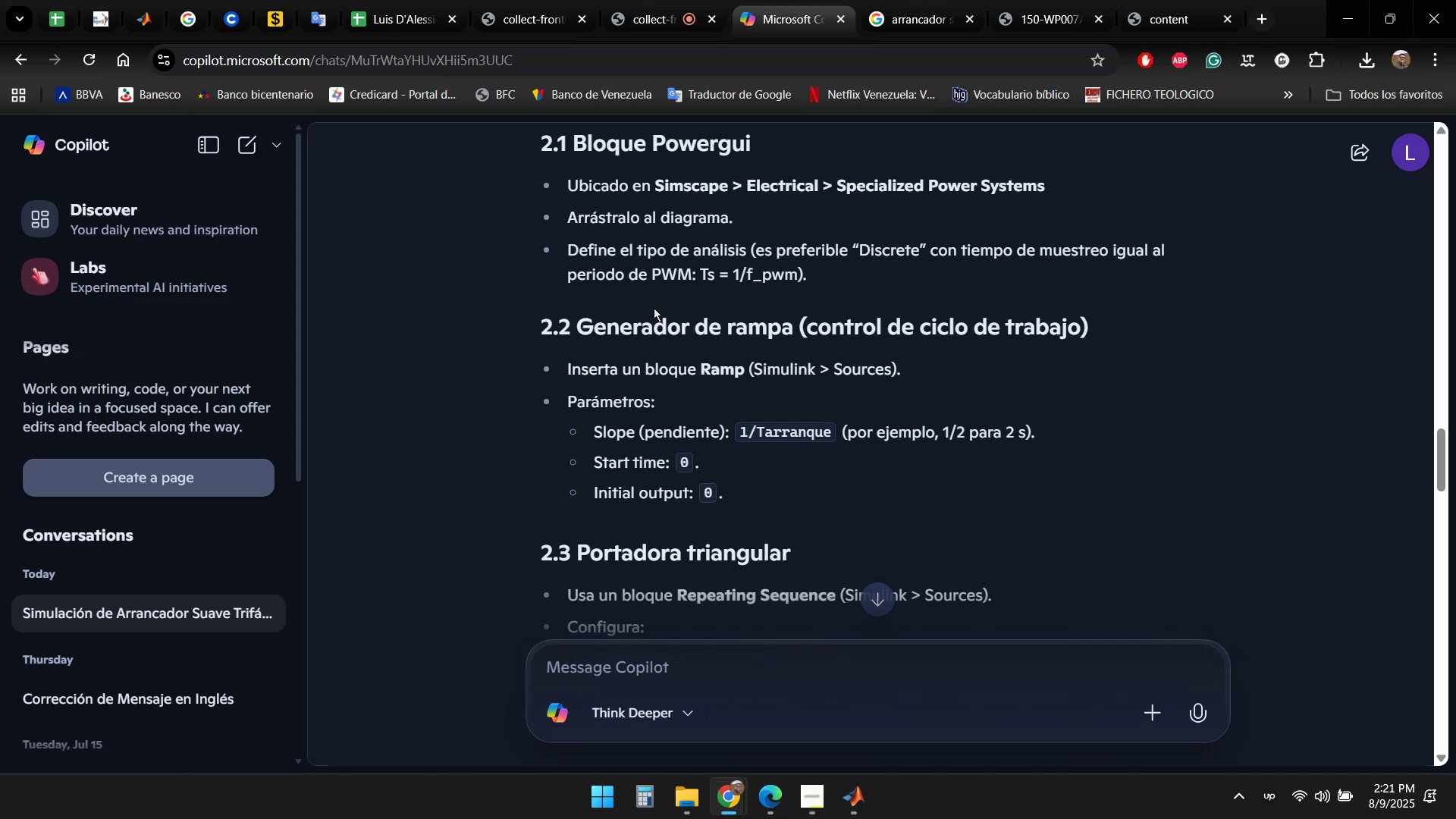 
left_click_drag(start_coordinate=[700, 276], to_coordinate=[795, 266])
 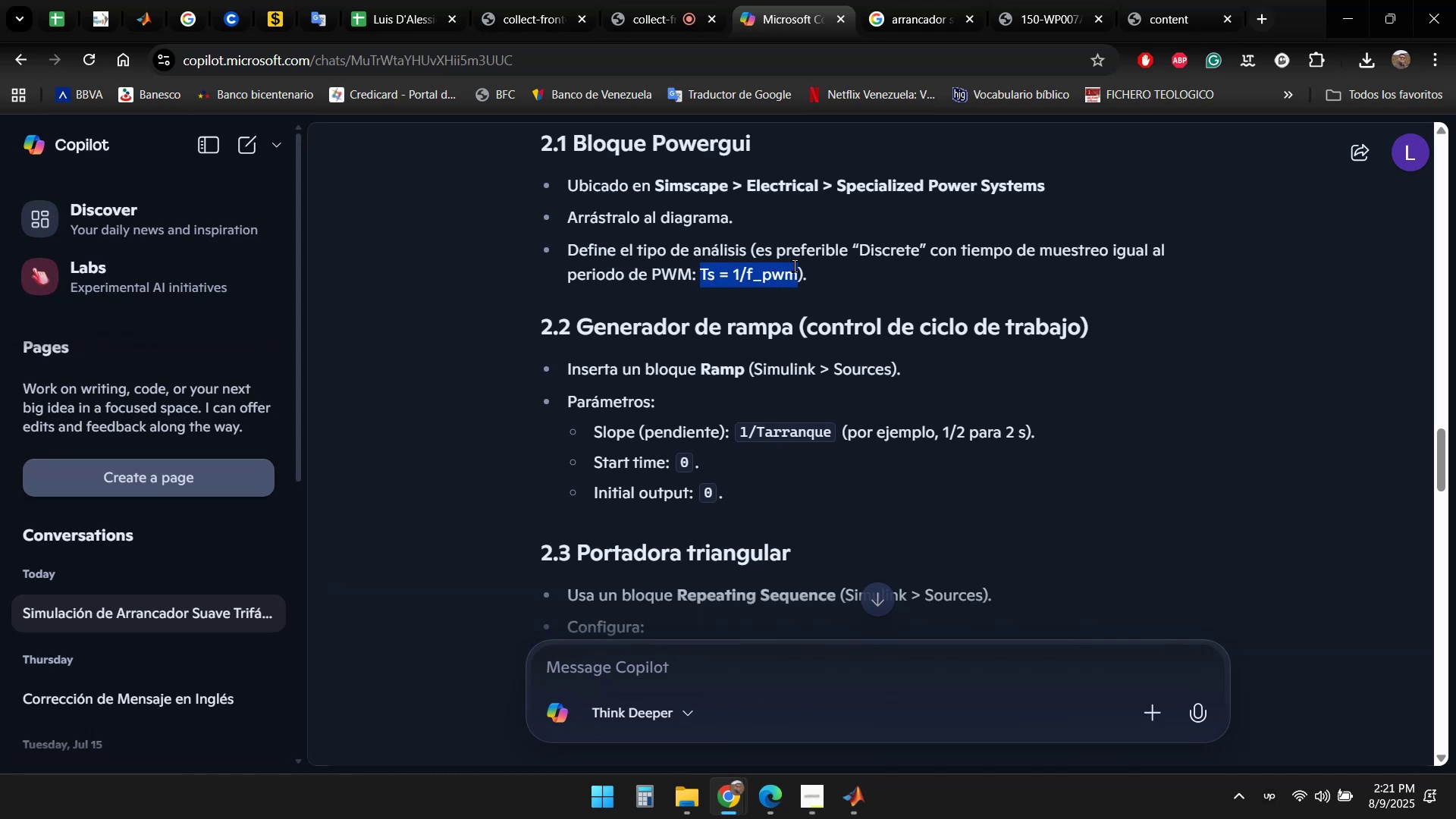 
key(Control+C)
 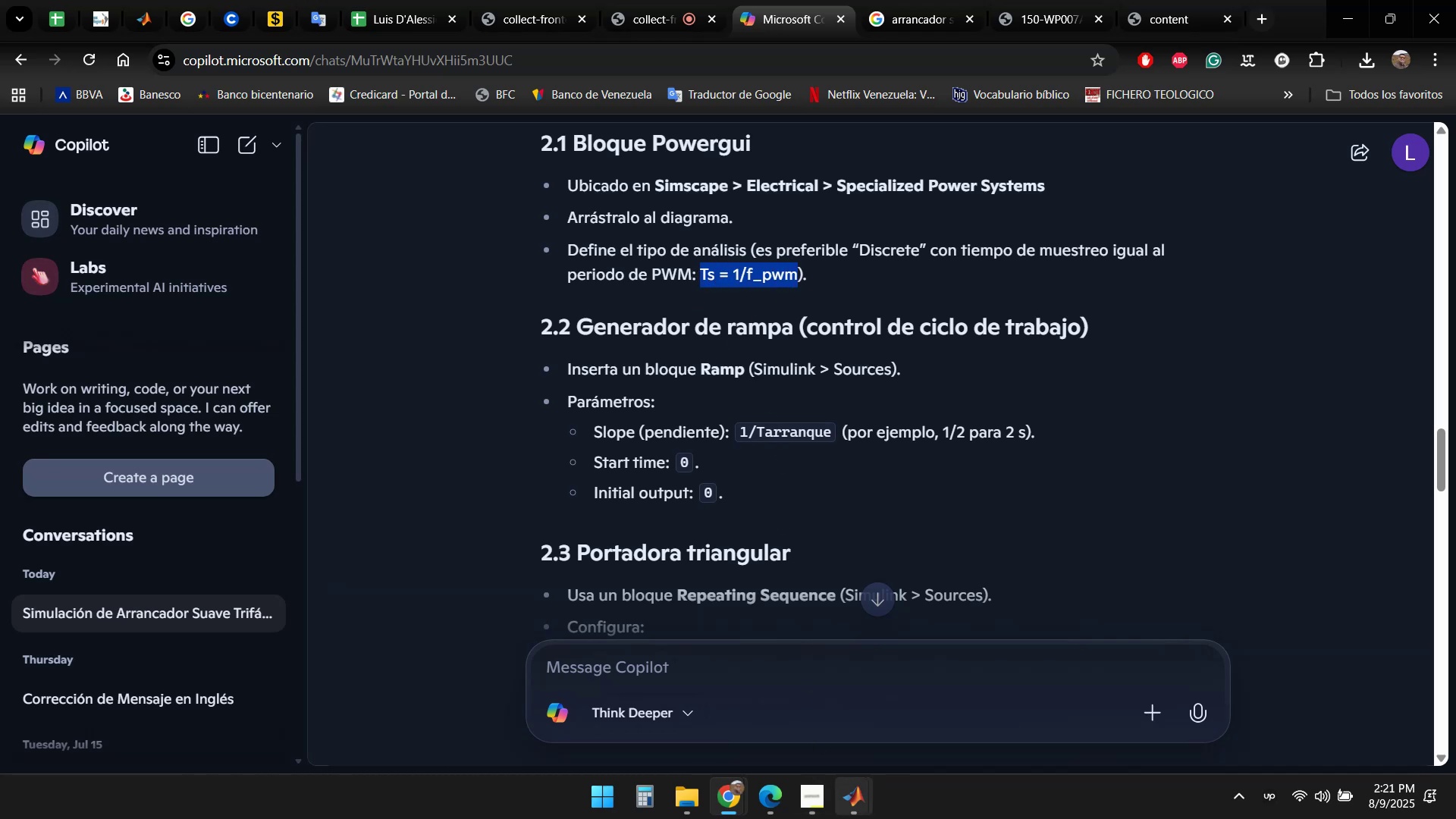 
left_click([857, 805])
 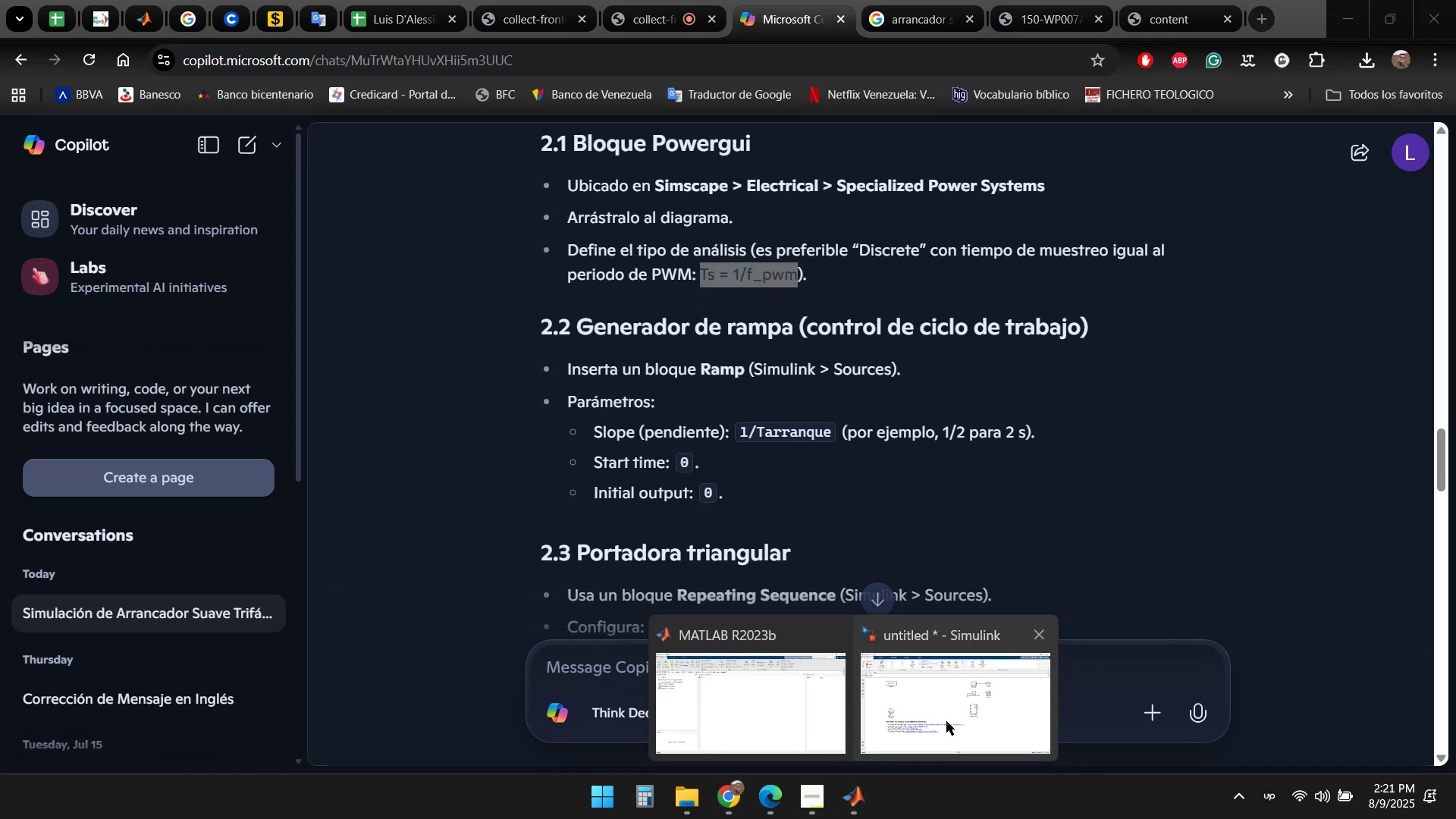 
left_click([976, 696])
 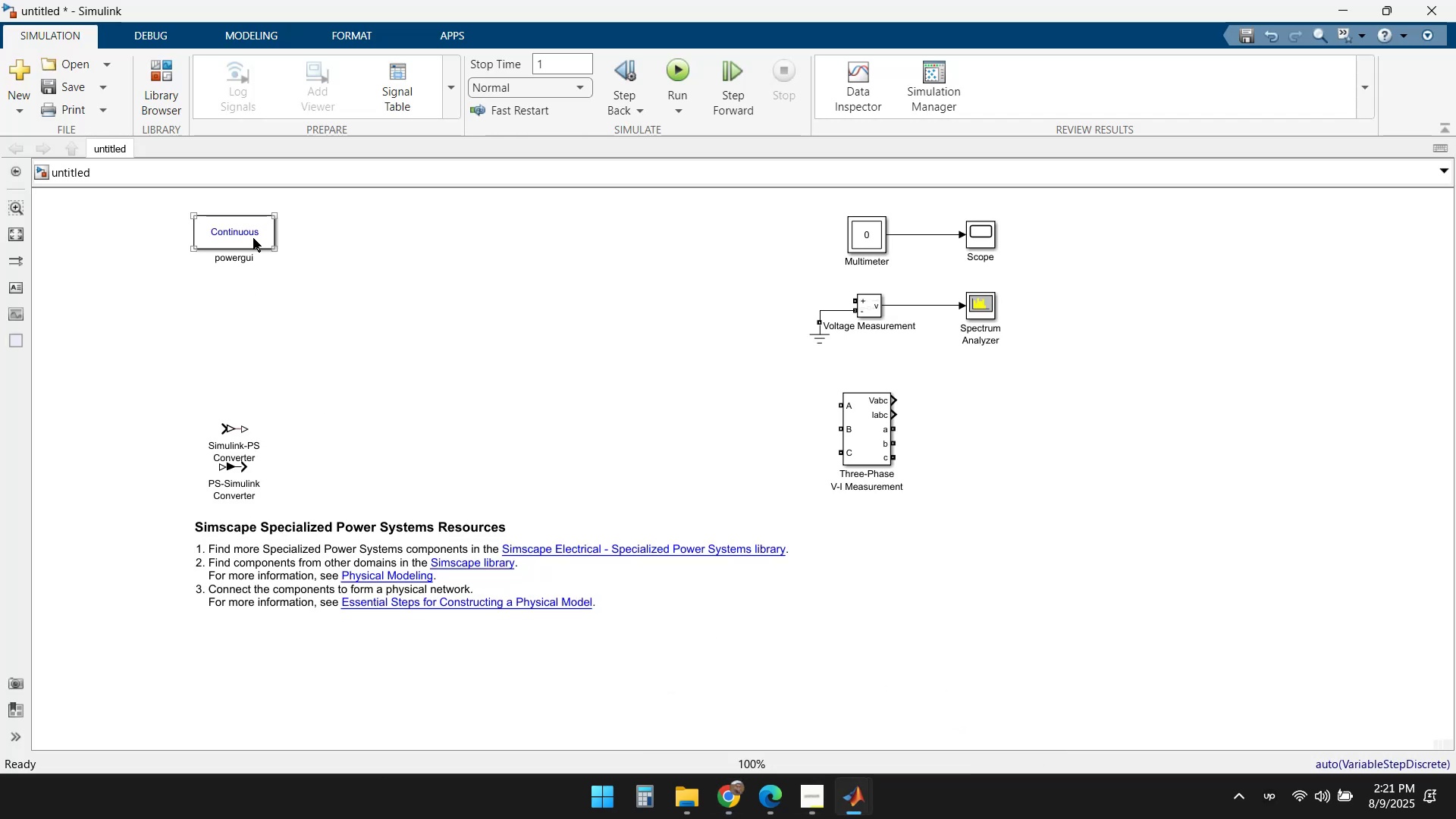 
double_click([253, 234])
 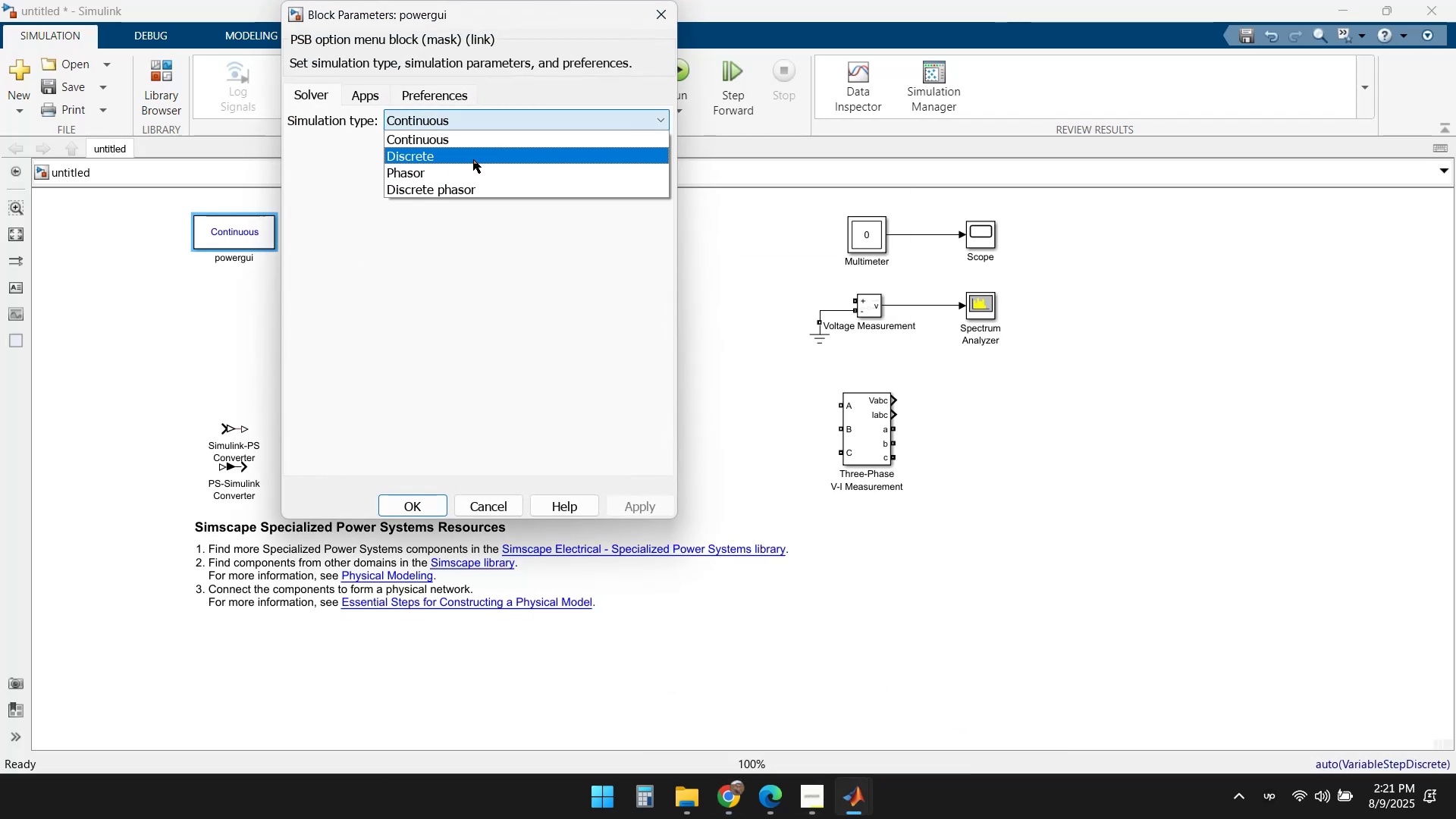 
left_click([463, 152])
 